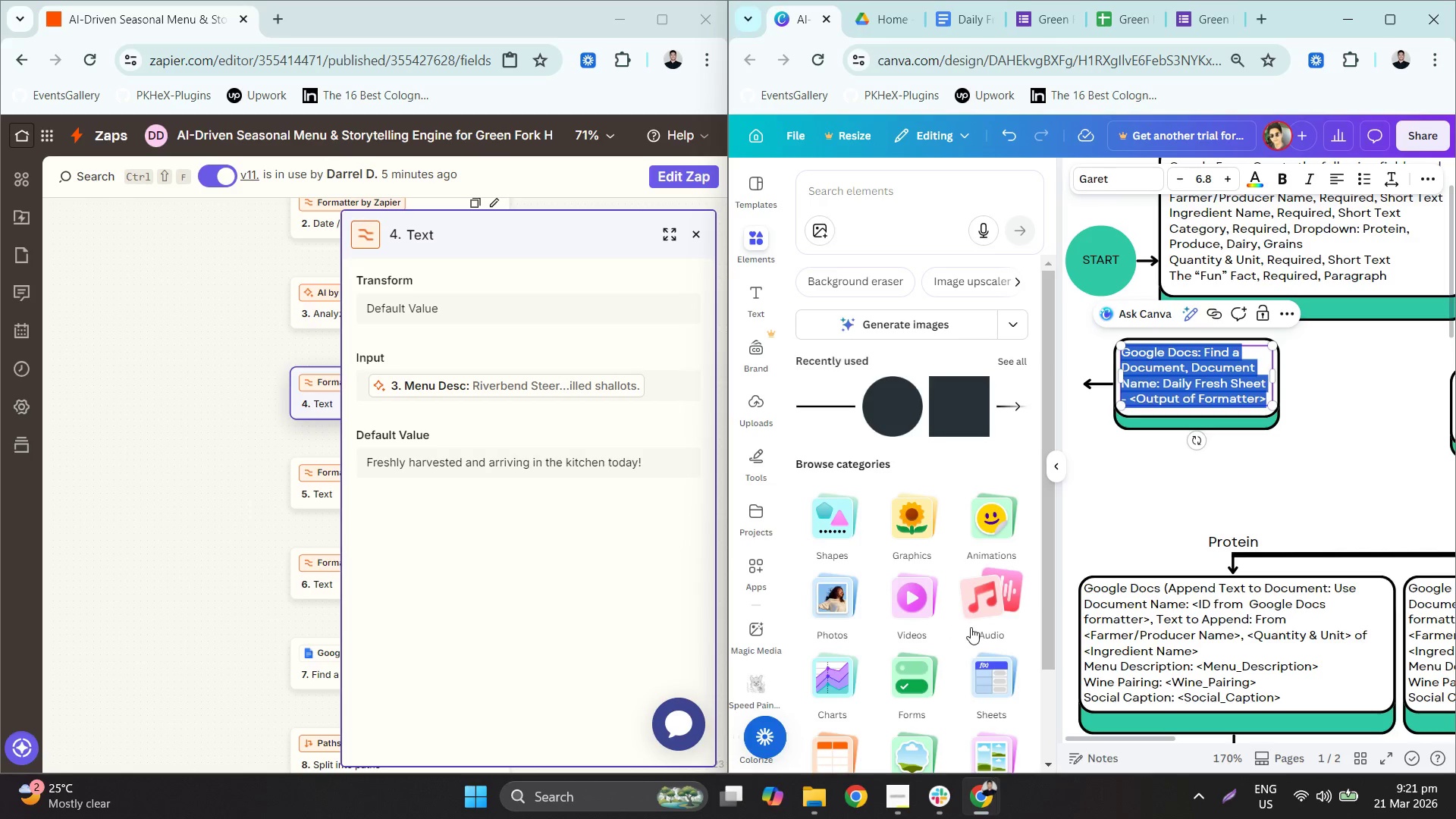 
hold_key(key=ShiftLeft, duration=0.66)
 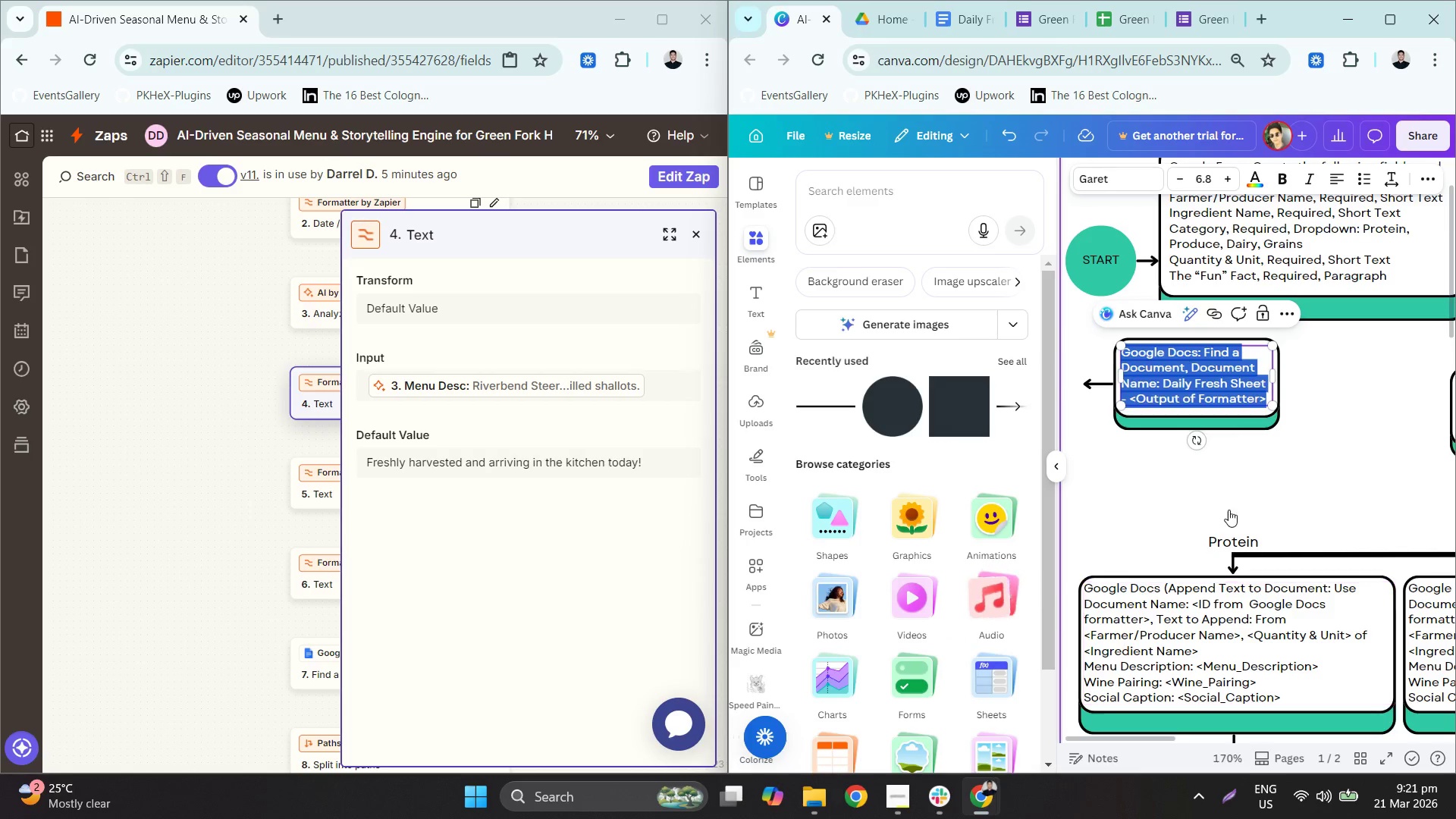 
type(Formatter: Te)
key(Backspace)
key(Backspace)
 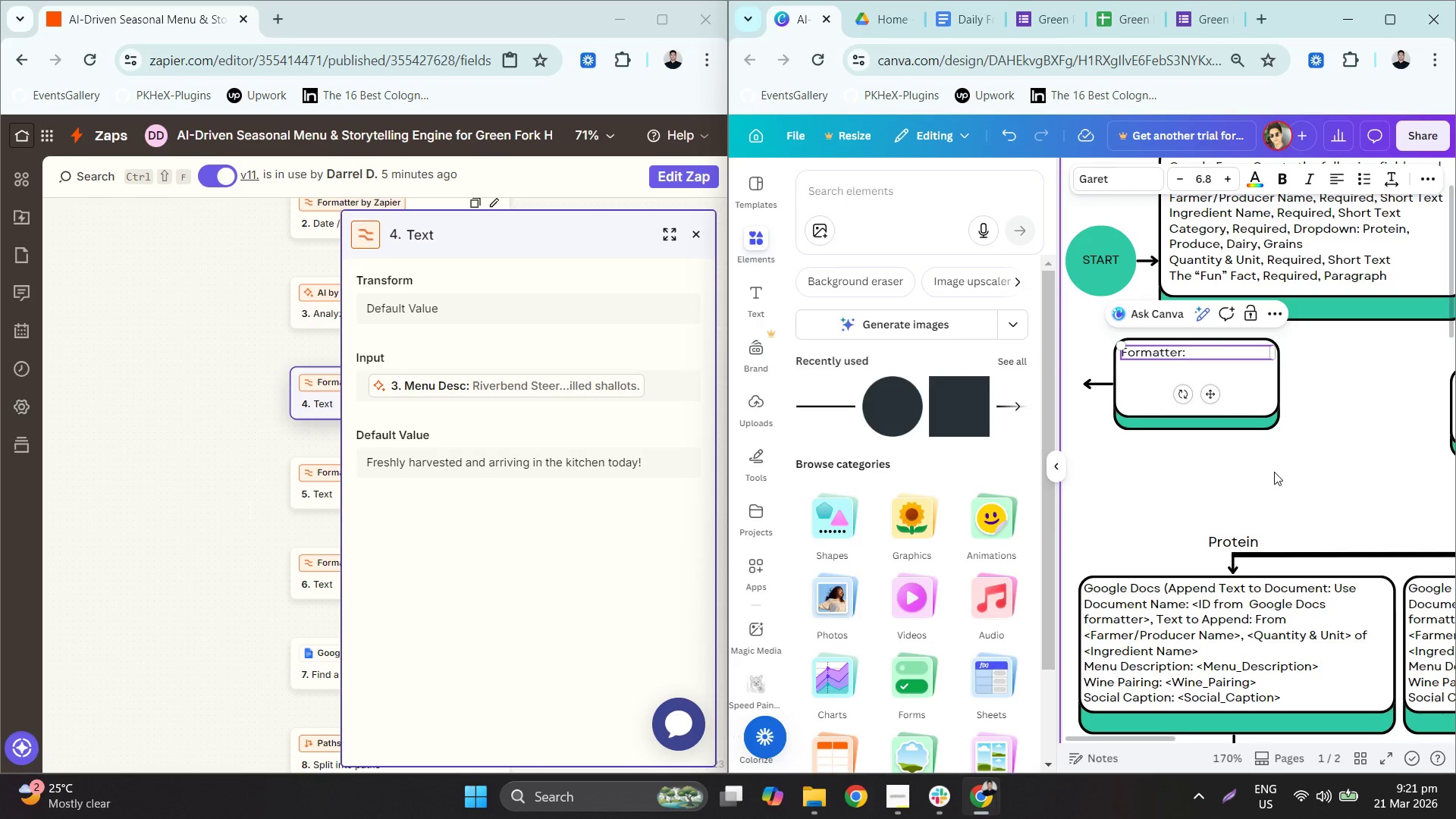 
 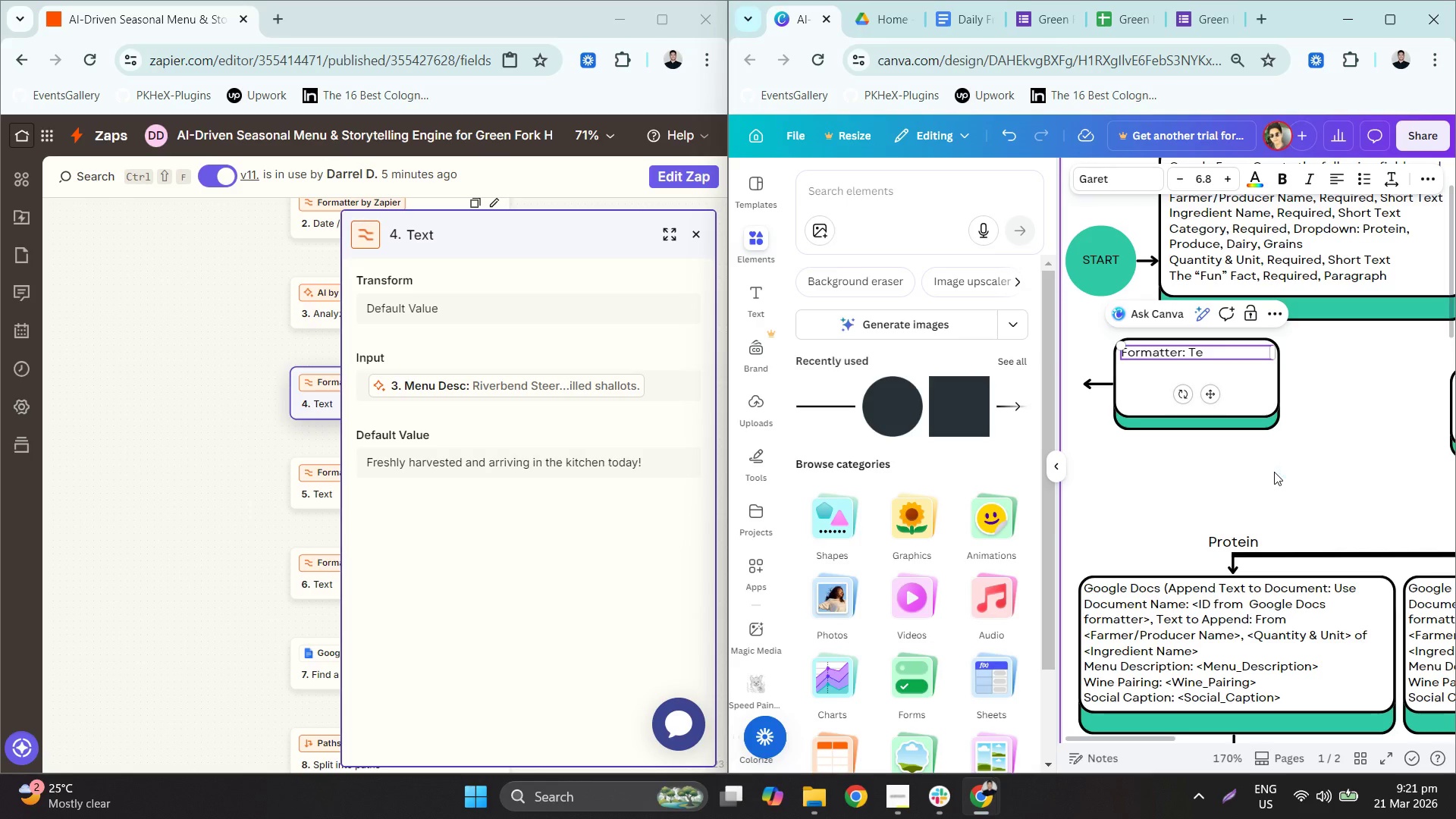 
hold_key(key=ShiftLeft, duration=0.5)
 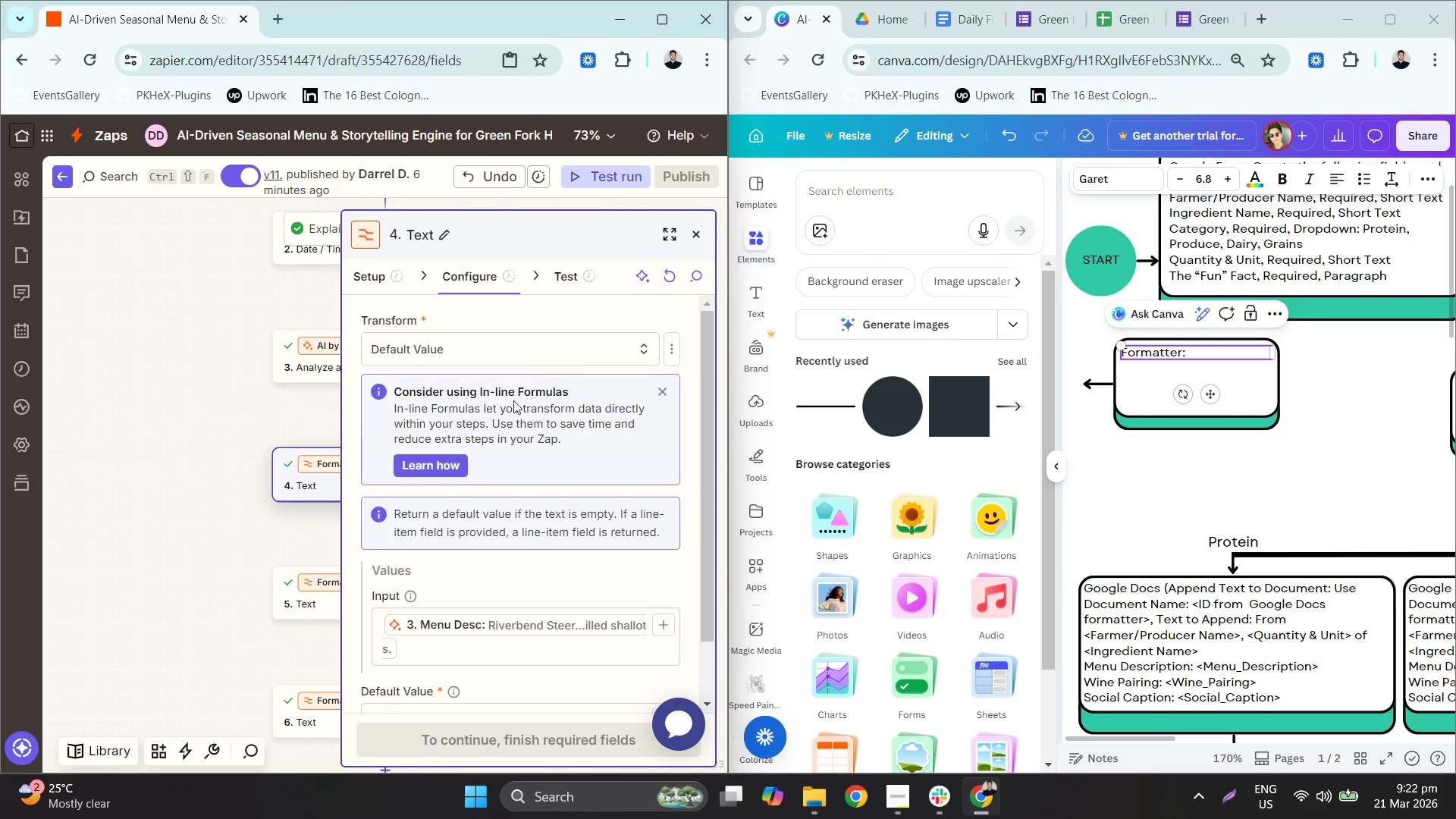 
wait(6.06)
 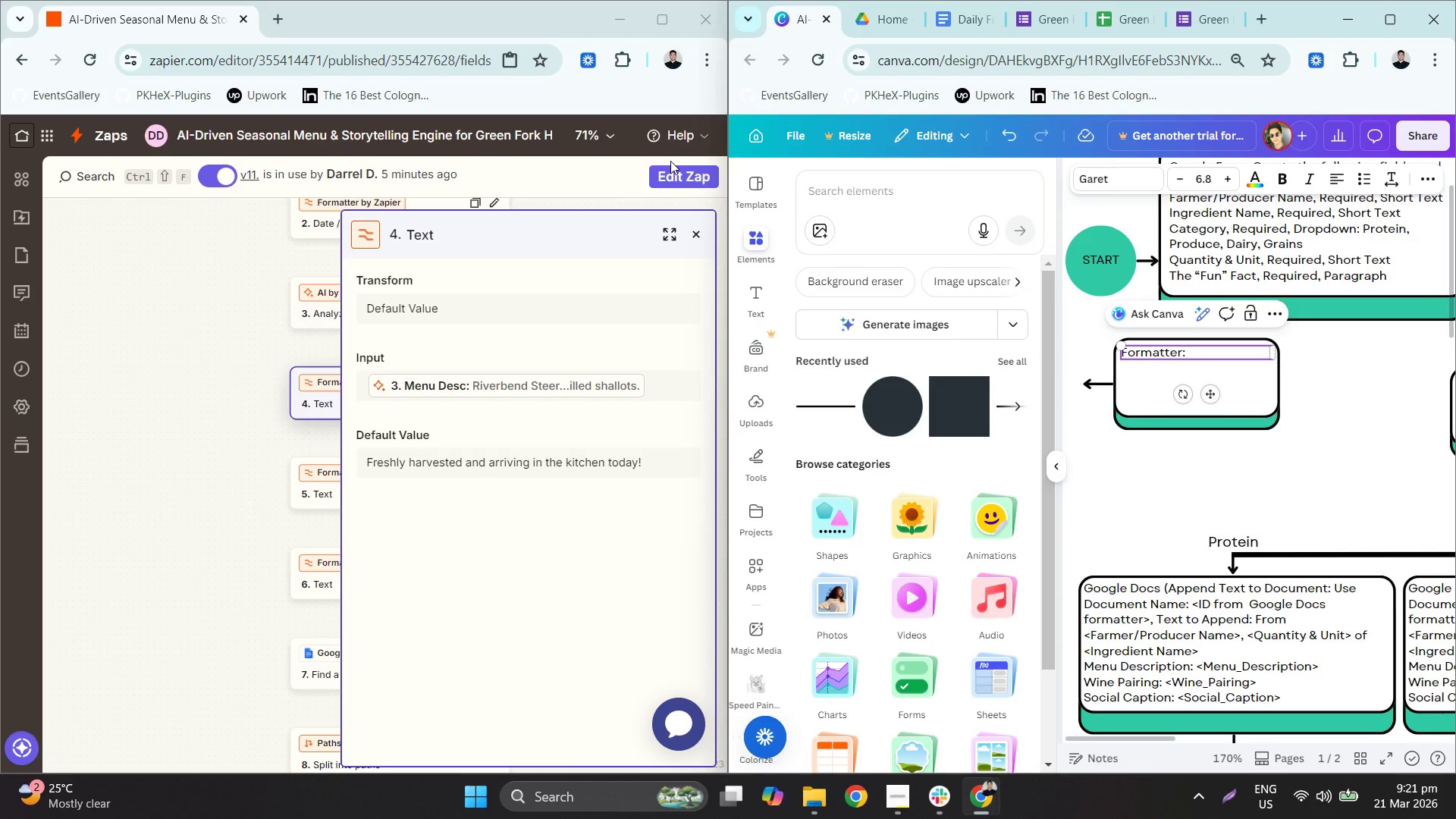 
double_click([378, 282])
 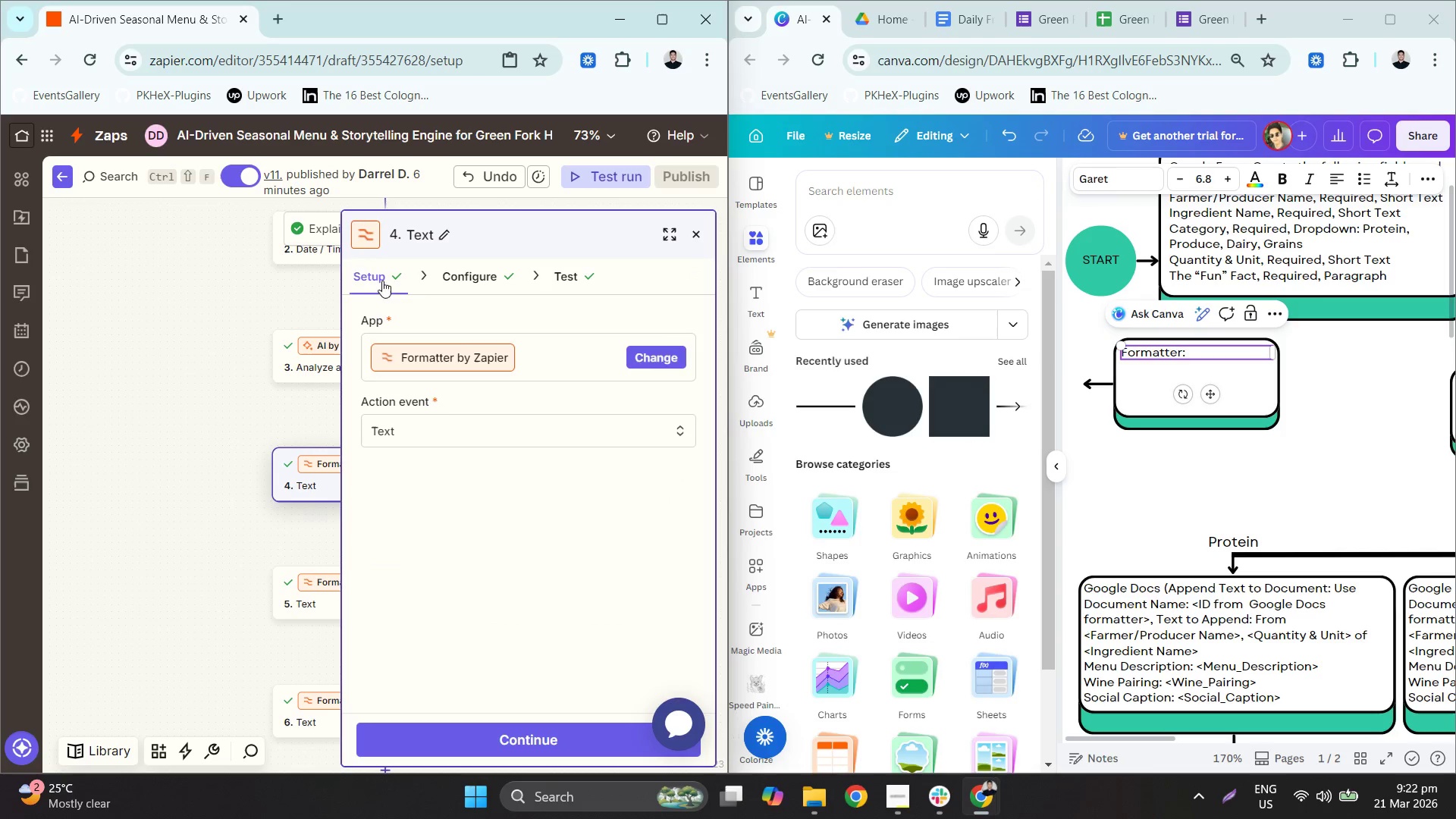 
left_click([459, 284])
 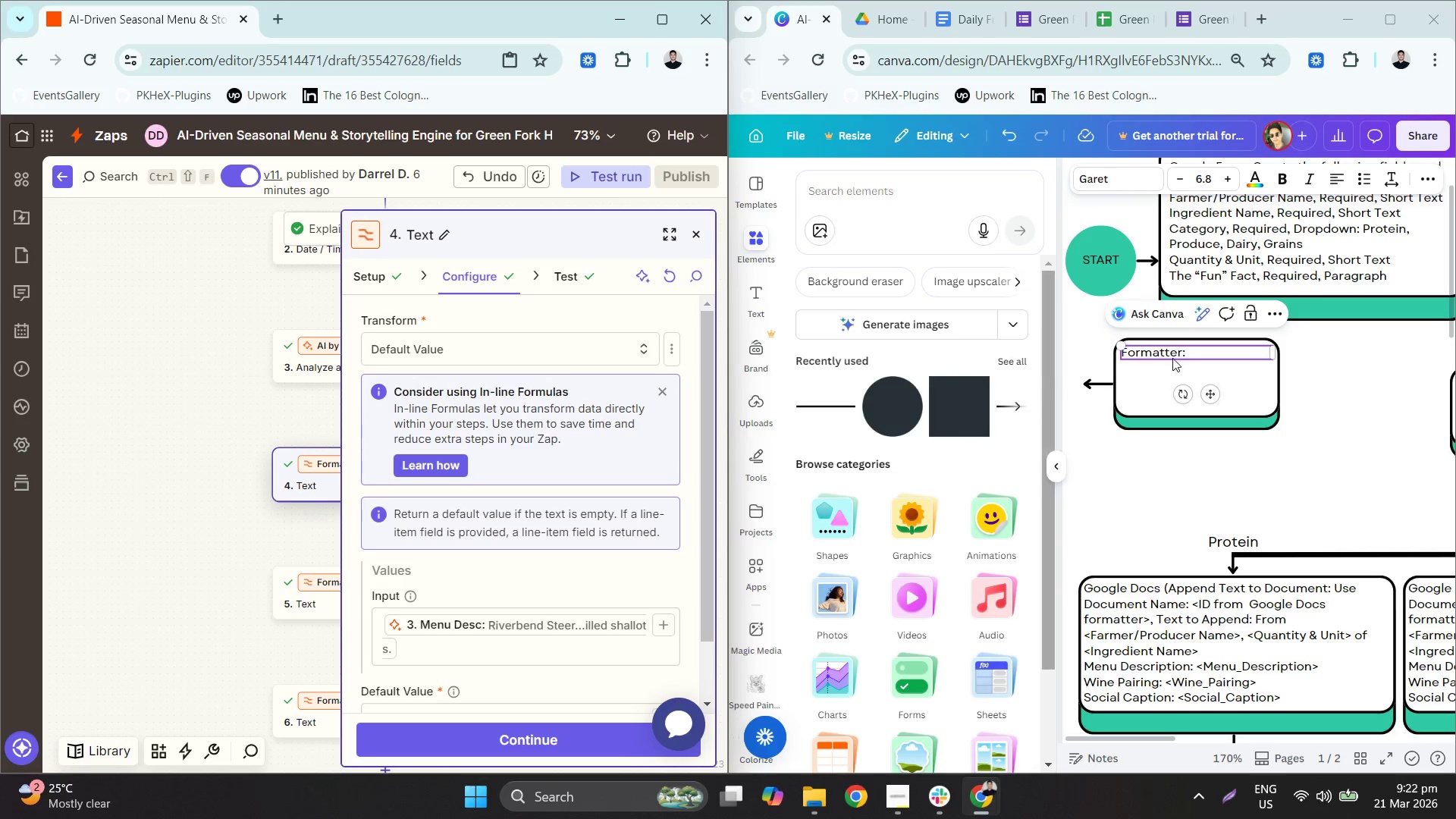 
left_click([1205, 356])
 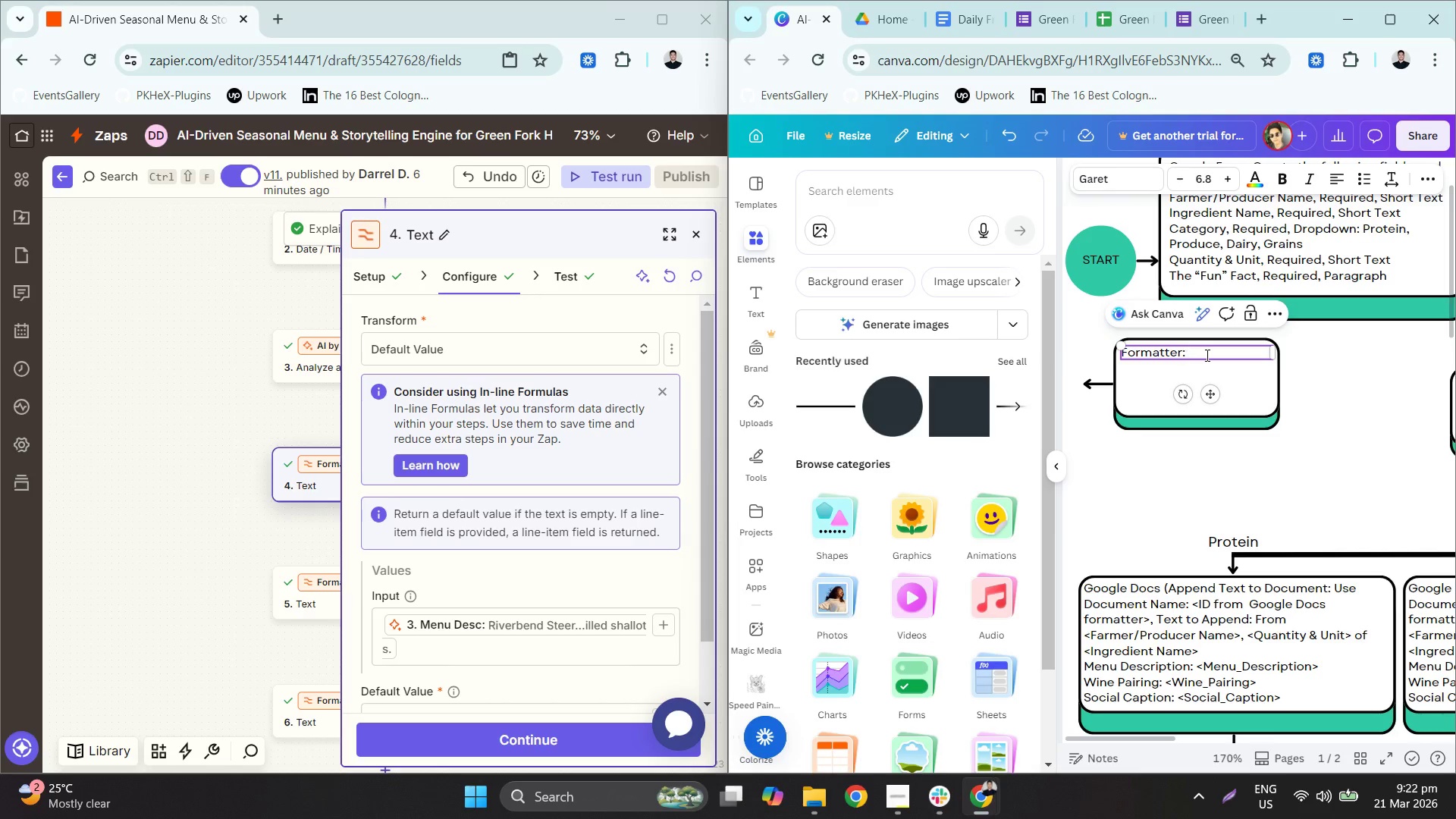 
key(Backspace)
key(Backspace)
type( (TExt) L )
key(Backspace)
key(Backspace)
key(Backspace)
type(: Default Valu)
 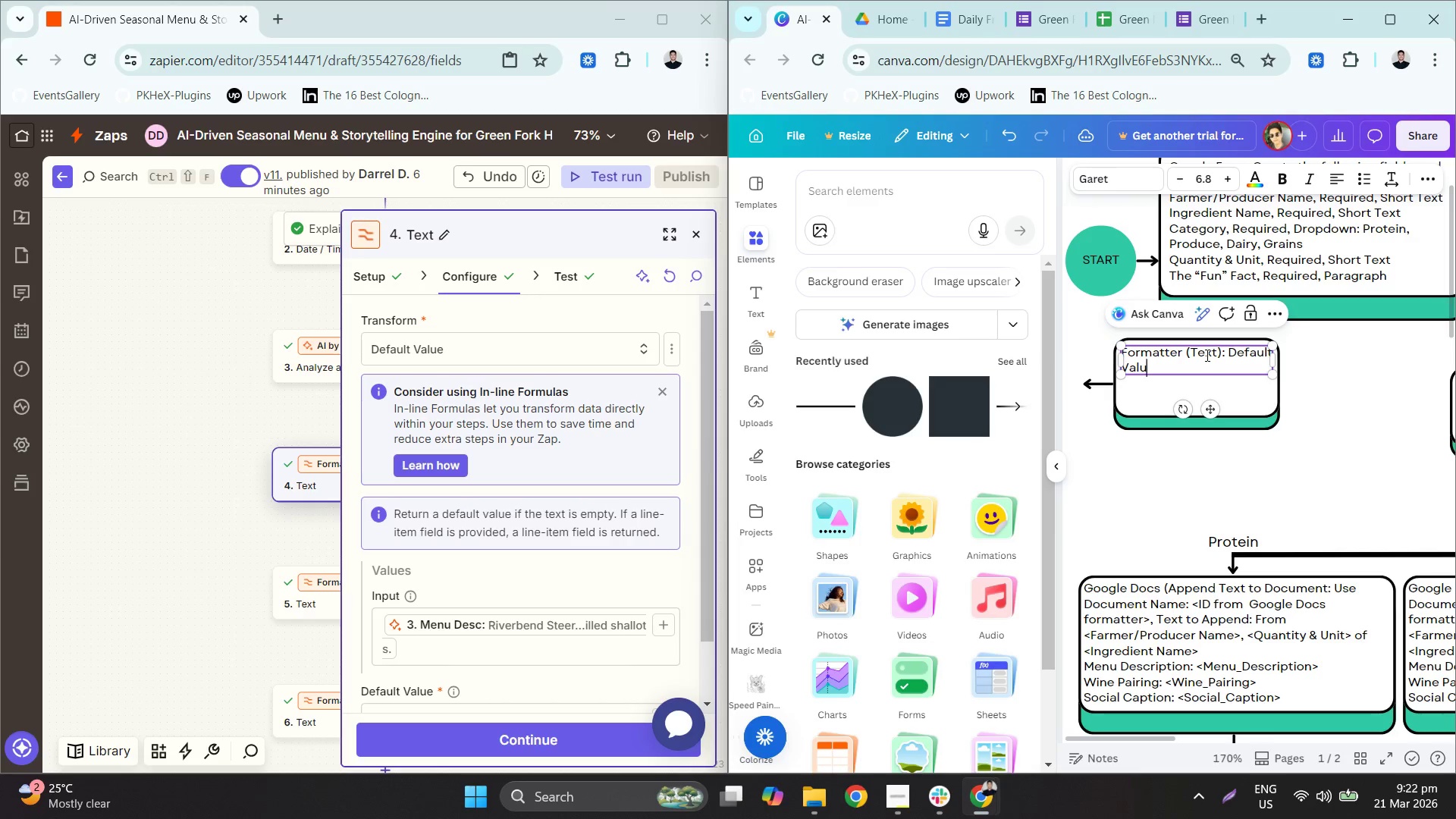 
key(E)
 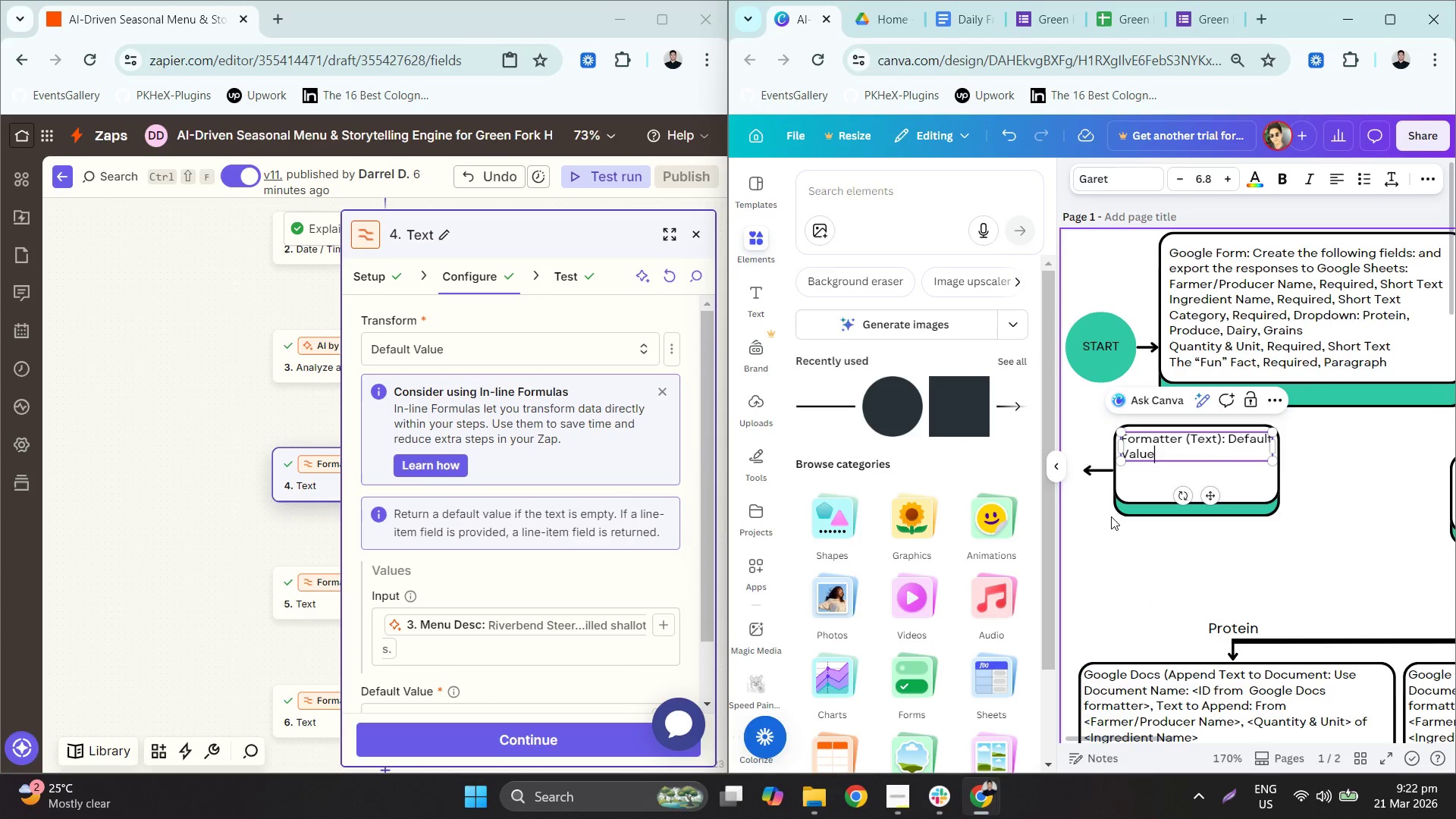 
scroll: coordinate [1208, 353], scroll_direction: up, amount: 1.0
 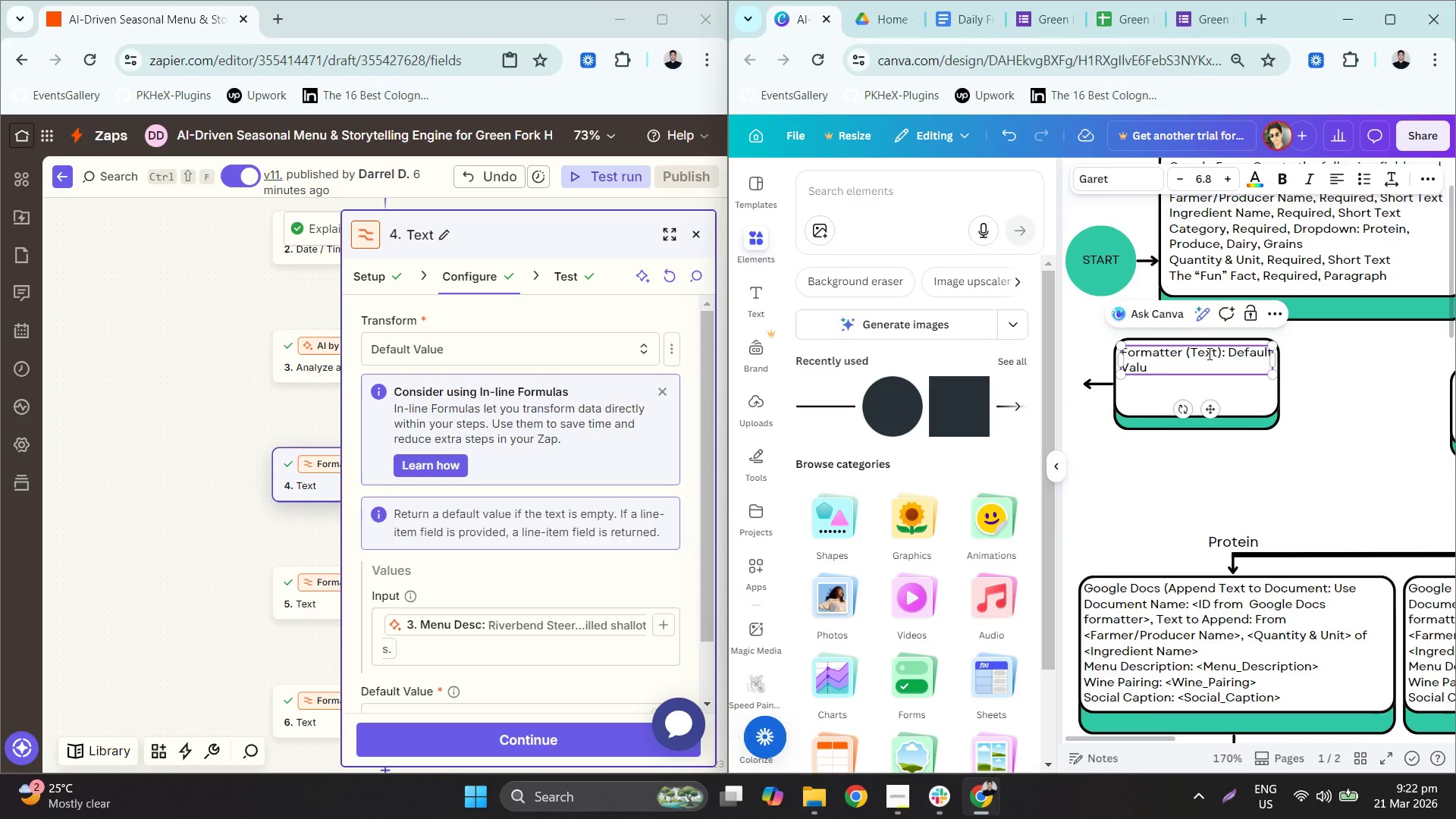 
type(, Input )
 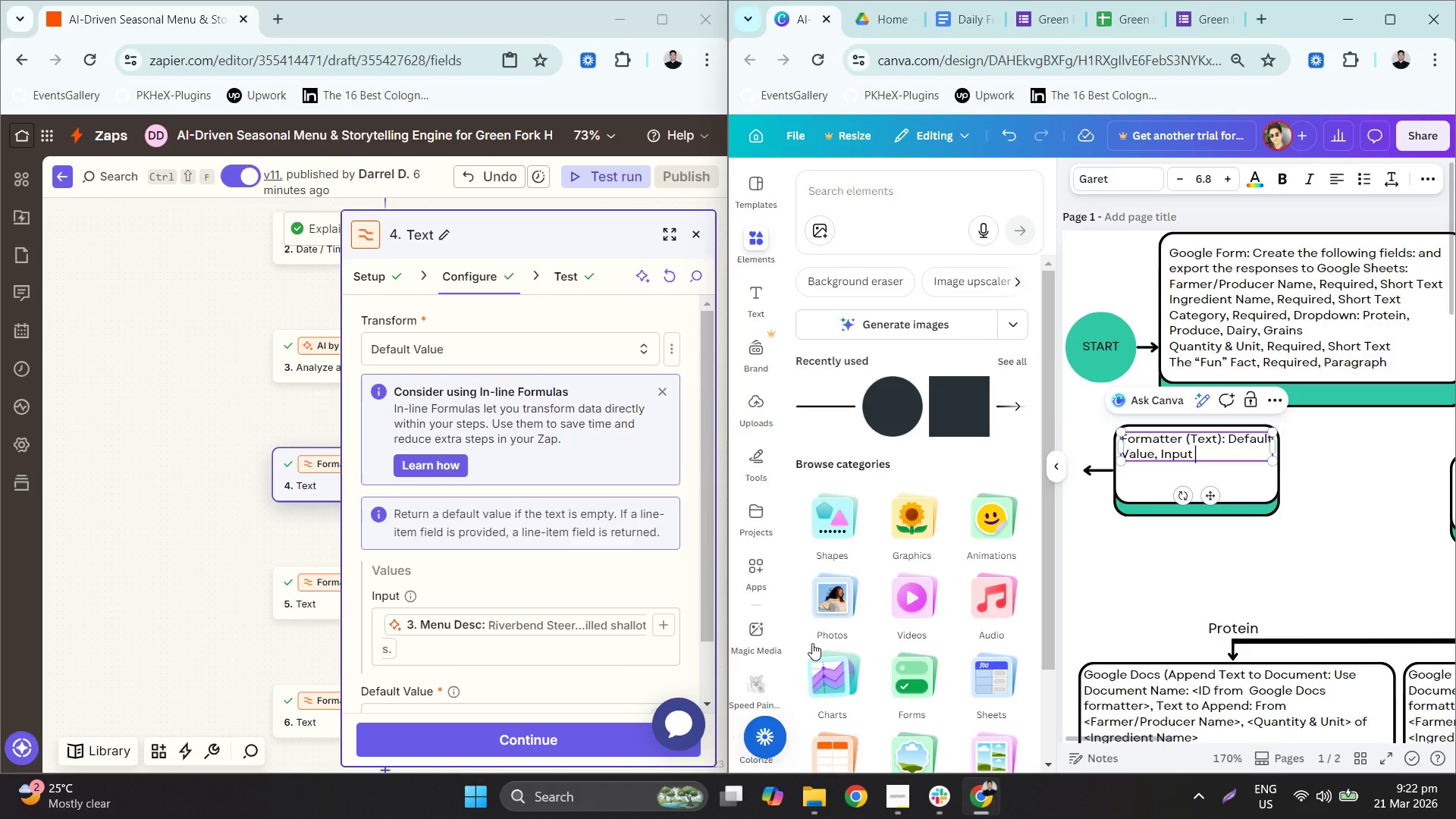 
key(Shift+Backspace)
 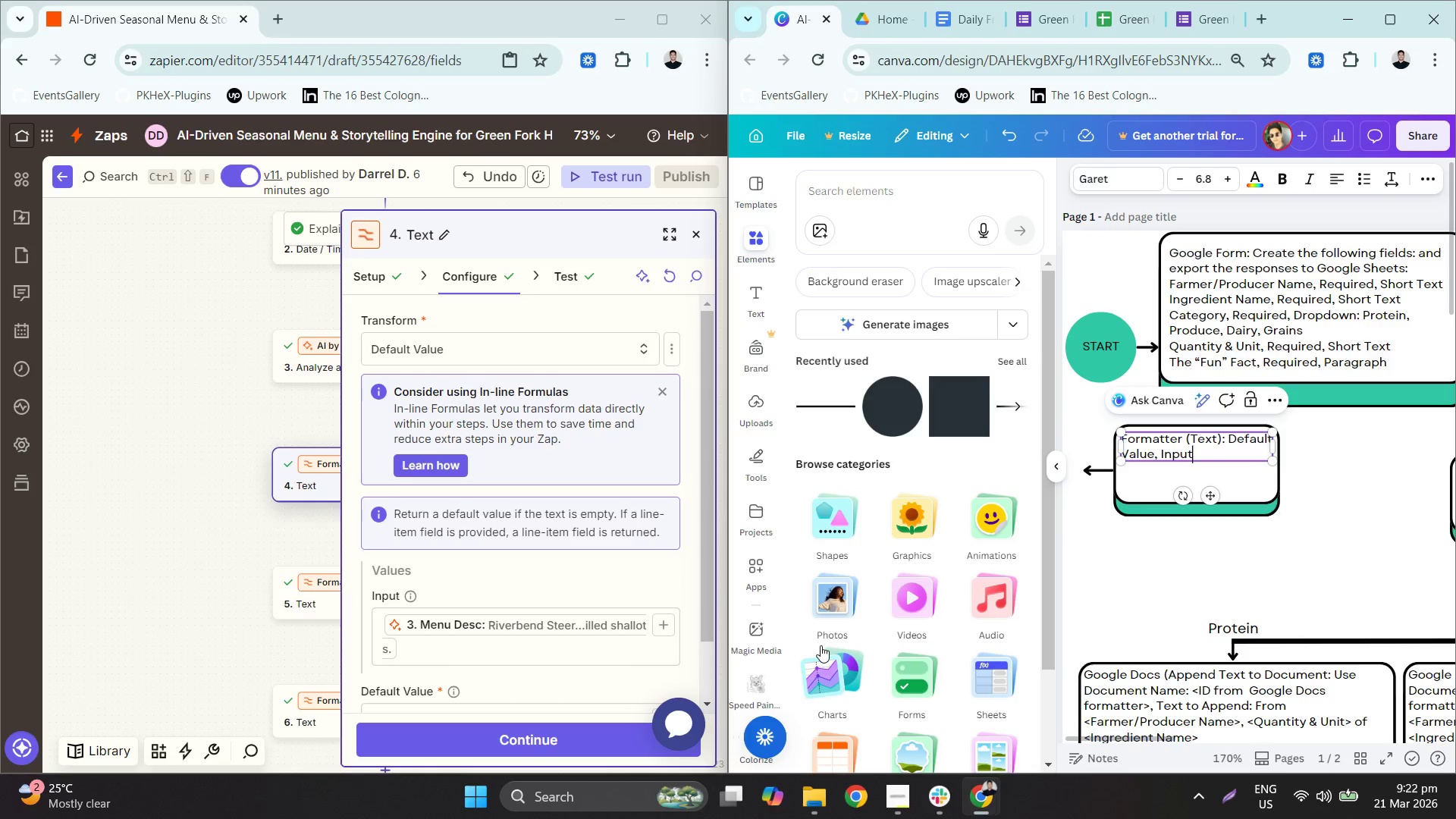 
key(Shift+Semicolon)
 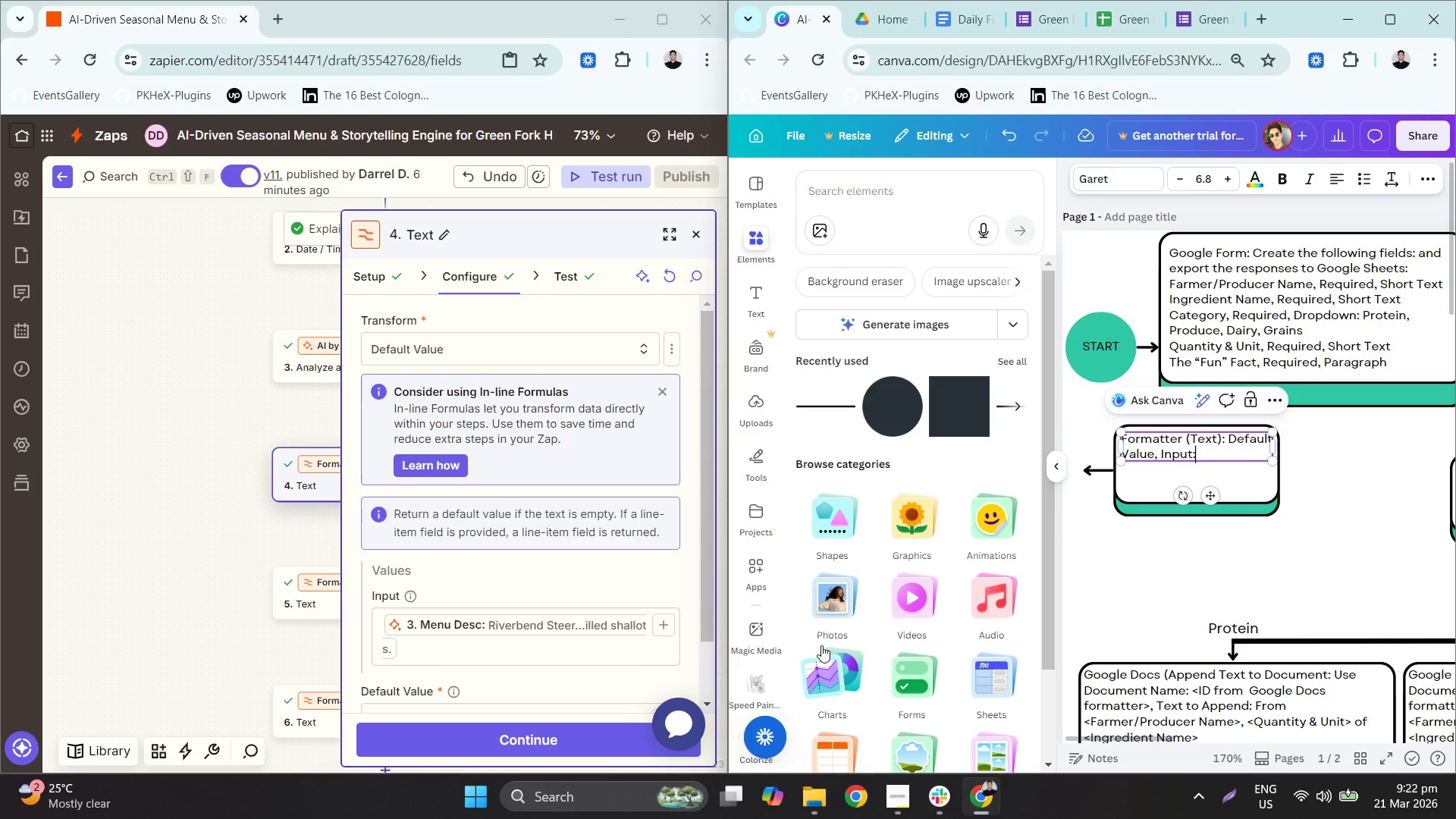 
key(Shift+Space)
 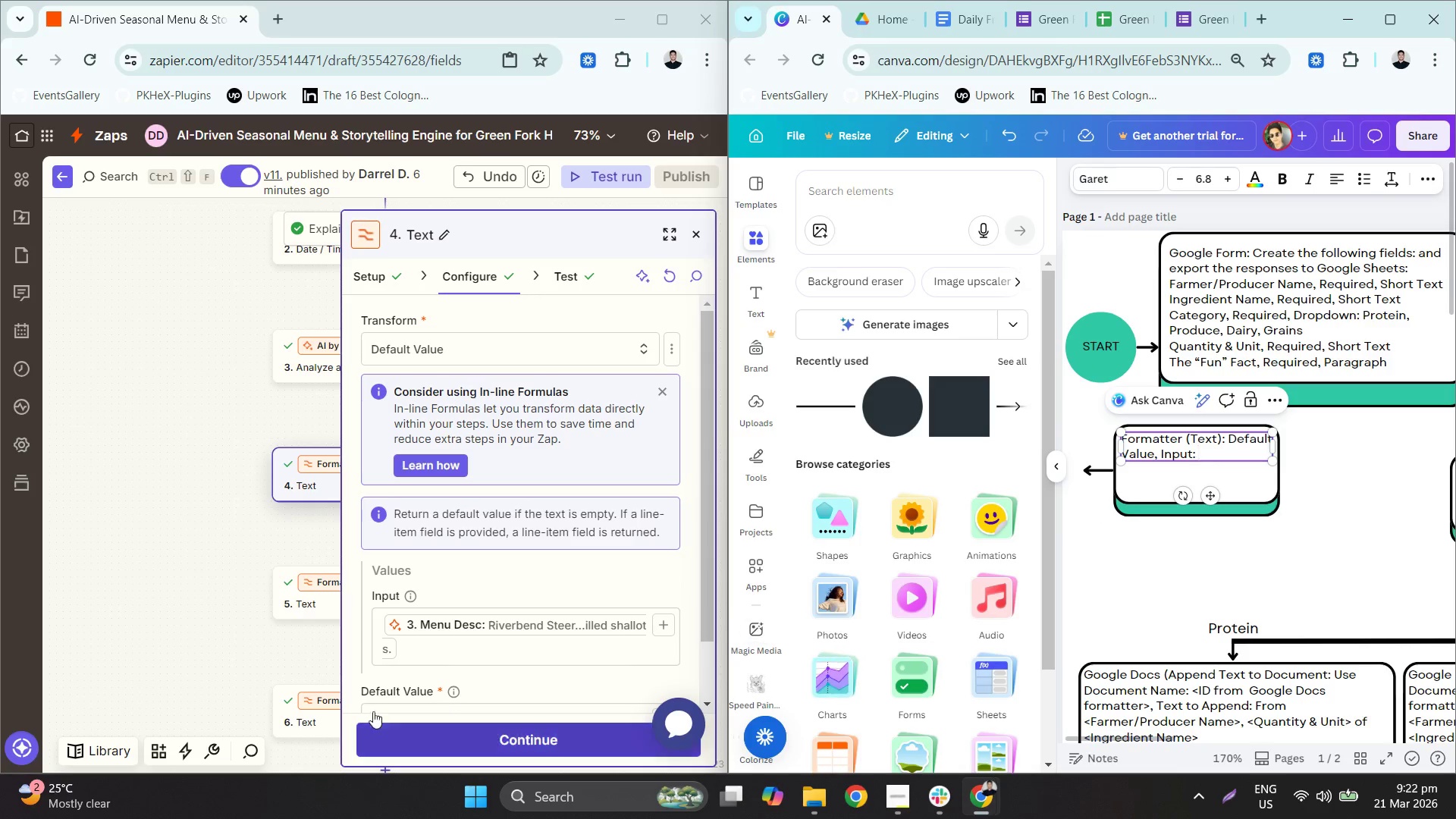 
scroll: coordinate [416, 566], scroll_direction: down, amount: 2.0
 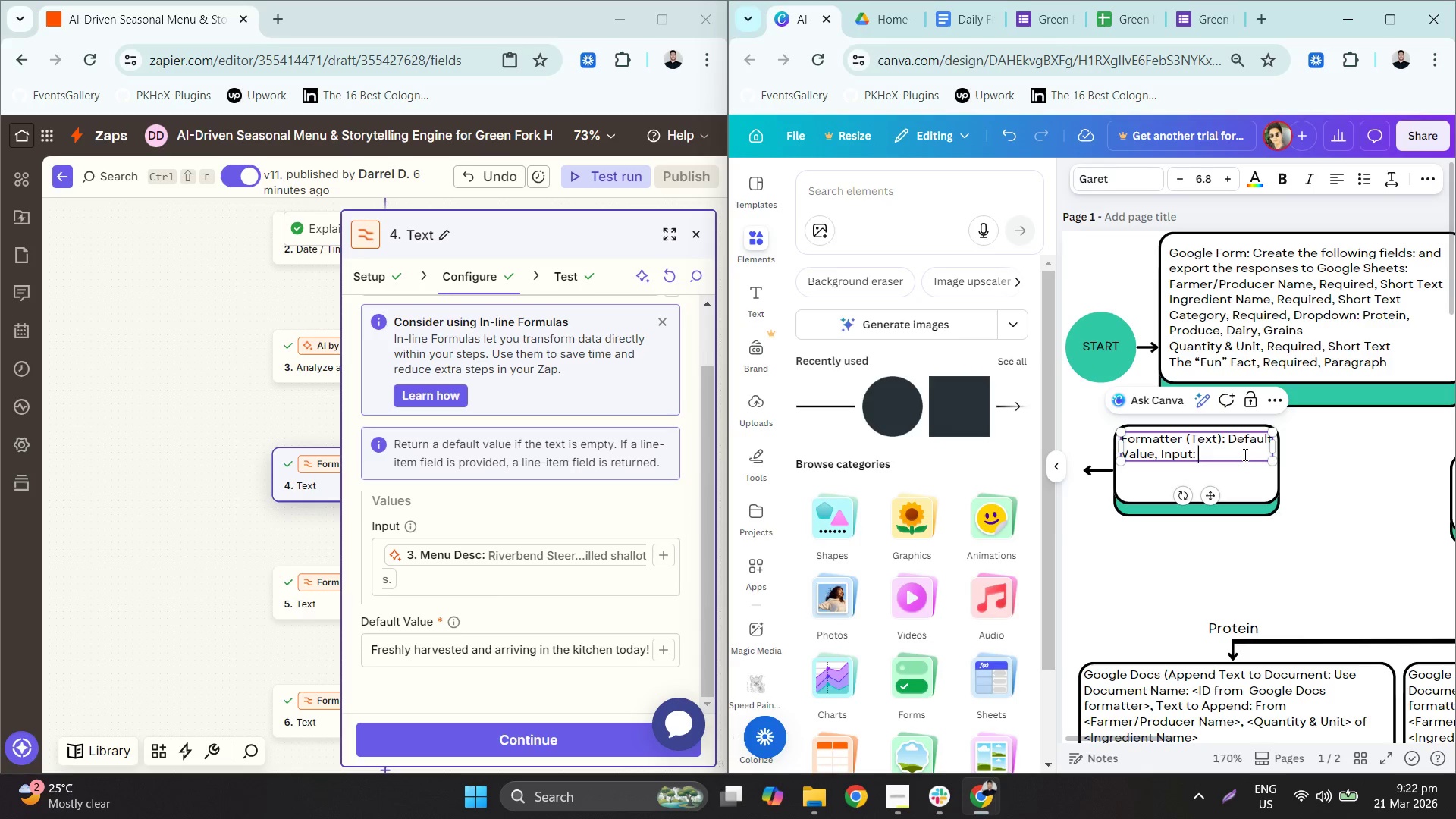 
wait(36.13)
 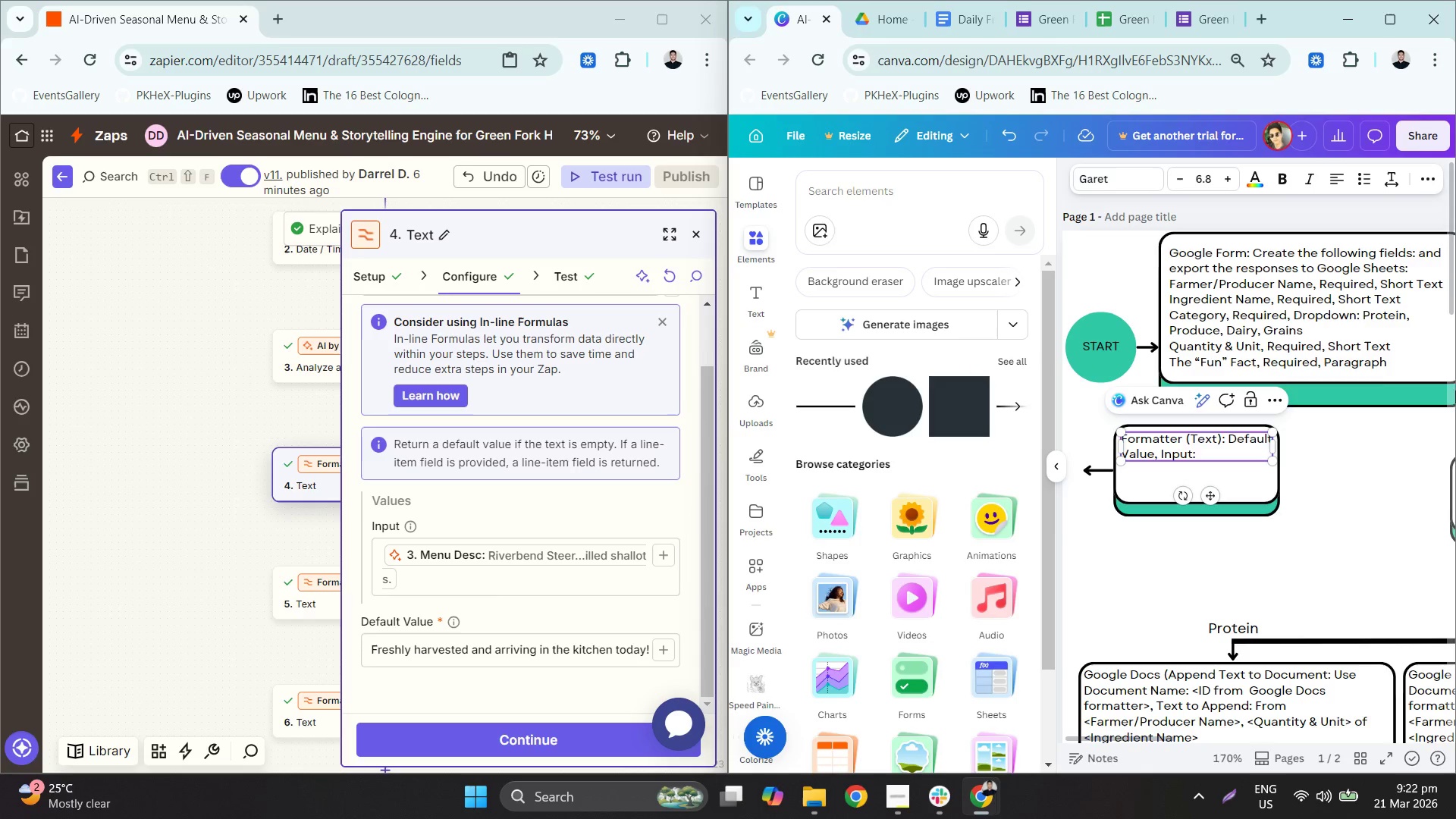 
type(Menu_Desc)
 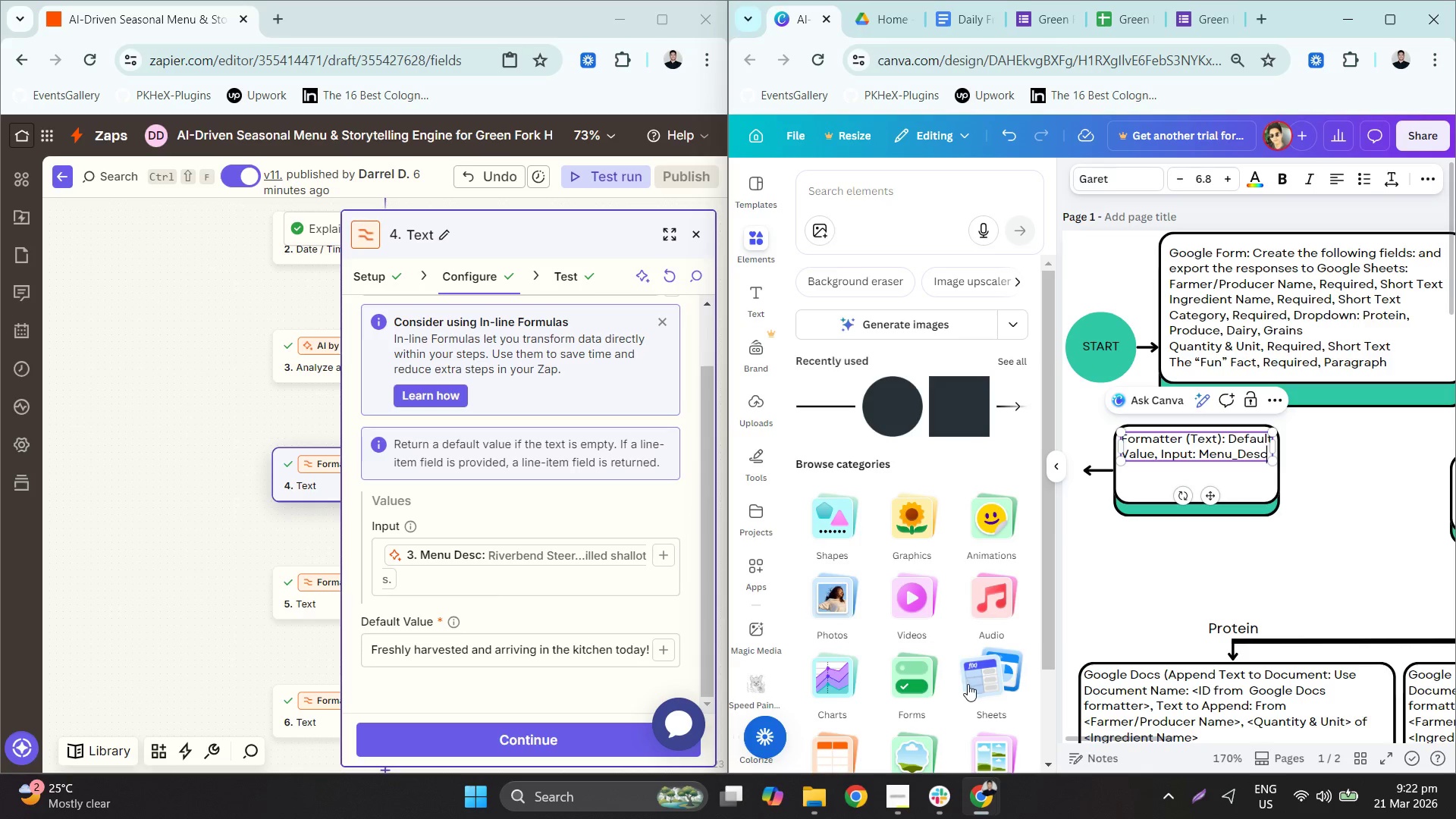 
key(Comma)
 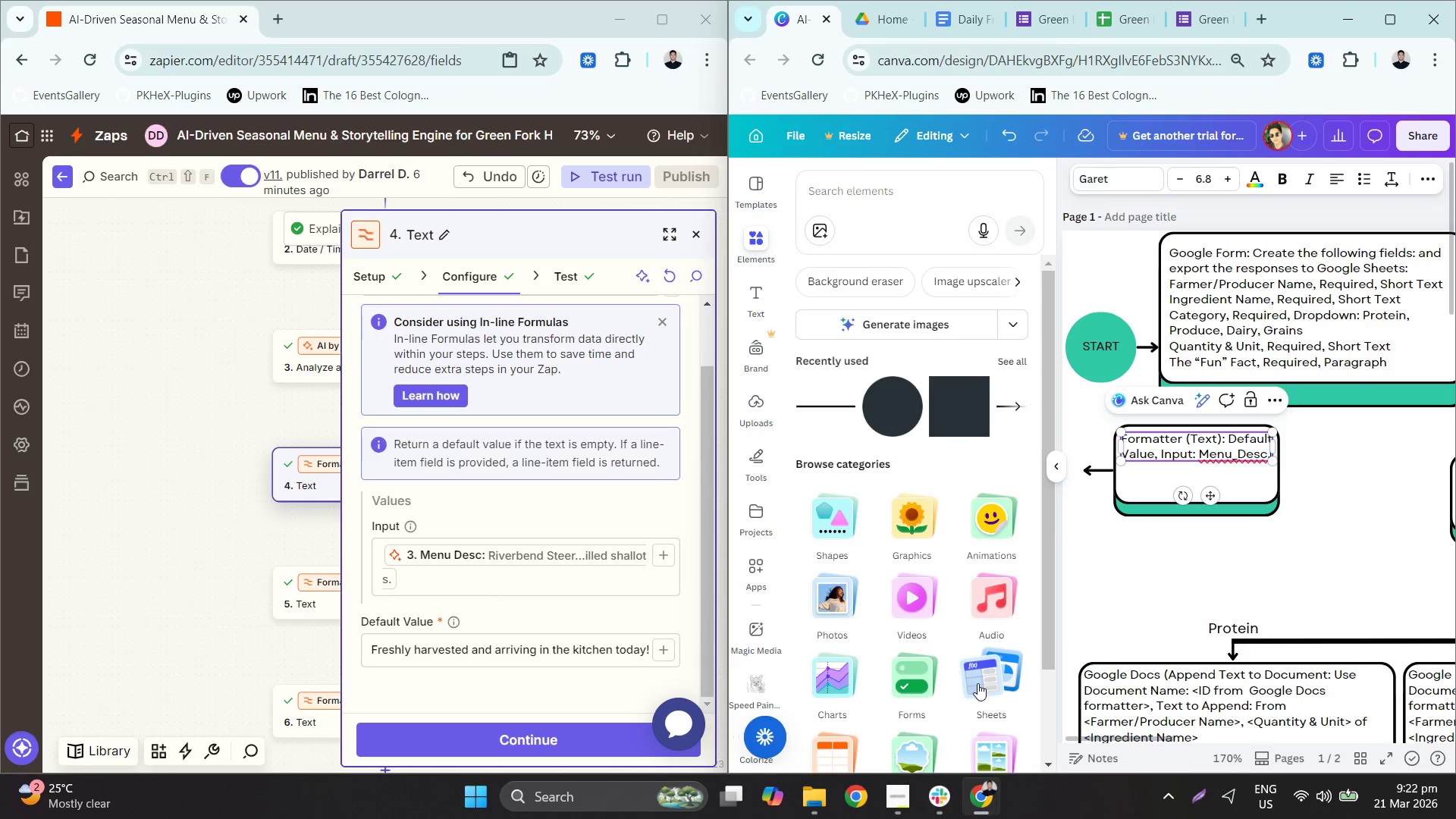 
key(Space)
 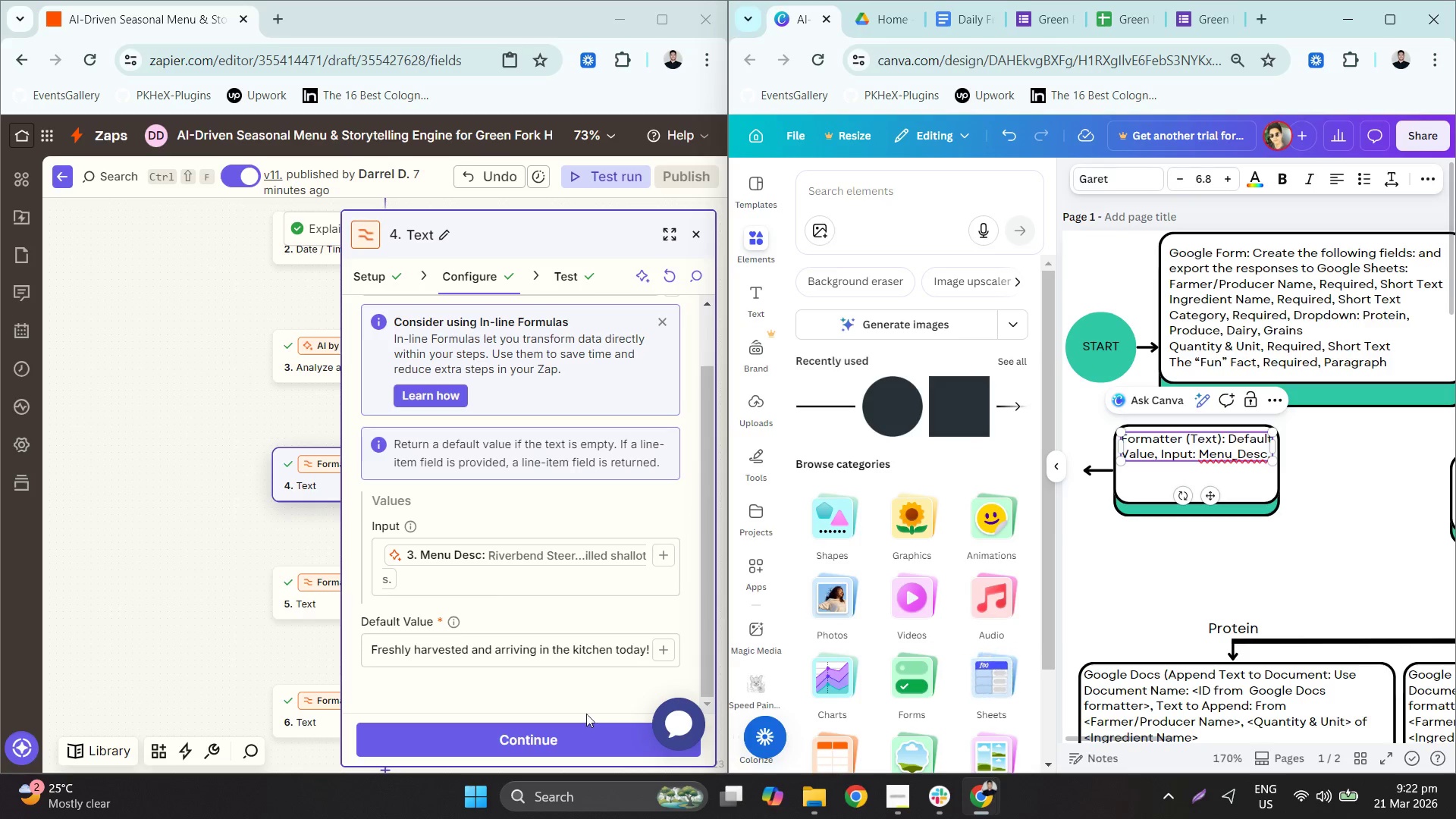 
scroll: coordinate [506, 603], scroll_direction: down, amount: 1.0
 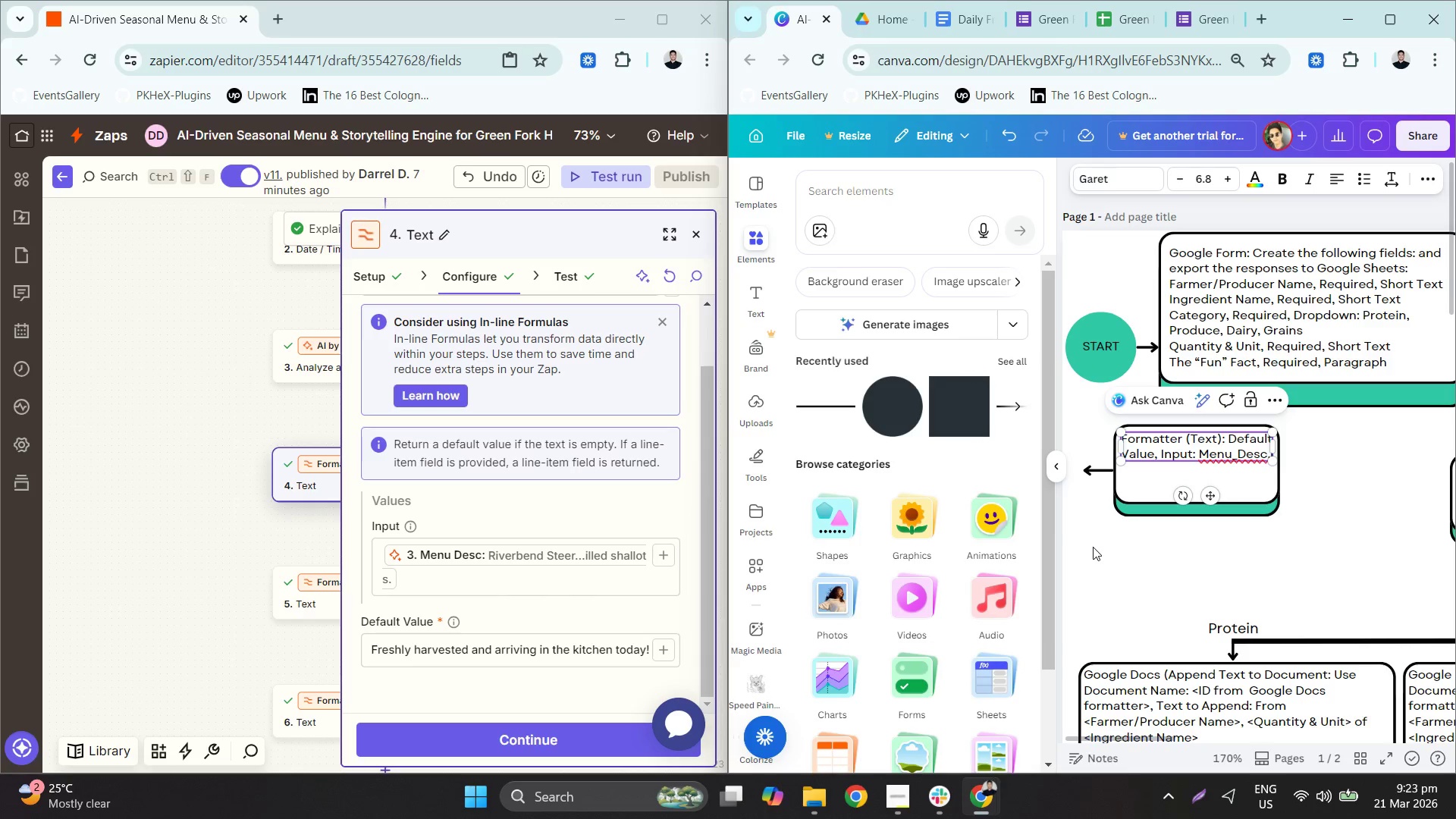 
double_click([512, 649])
 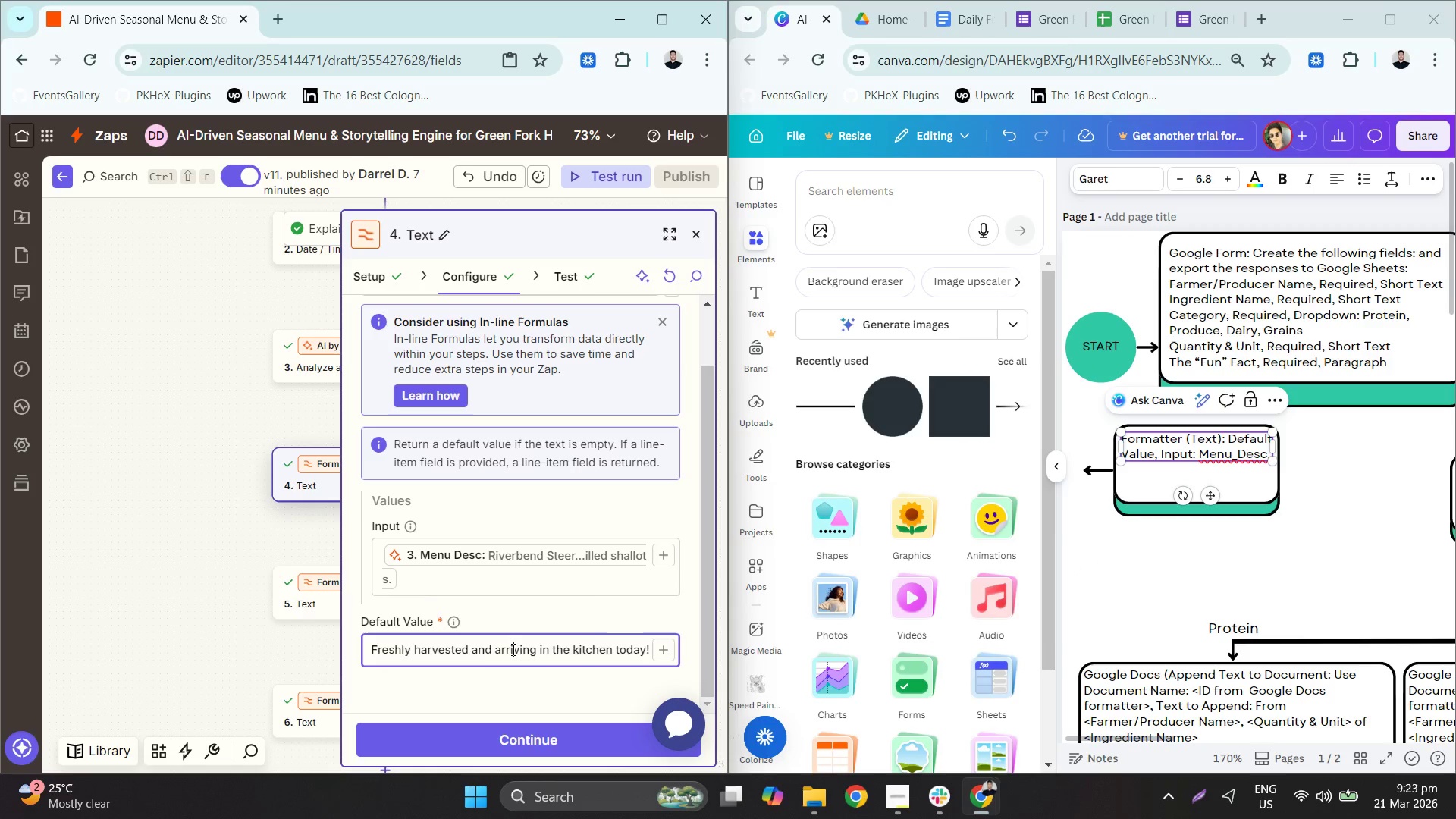 
triple_click([512, 649])
 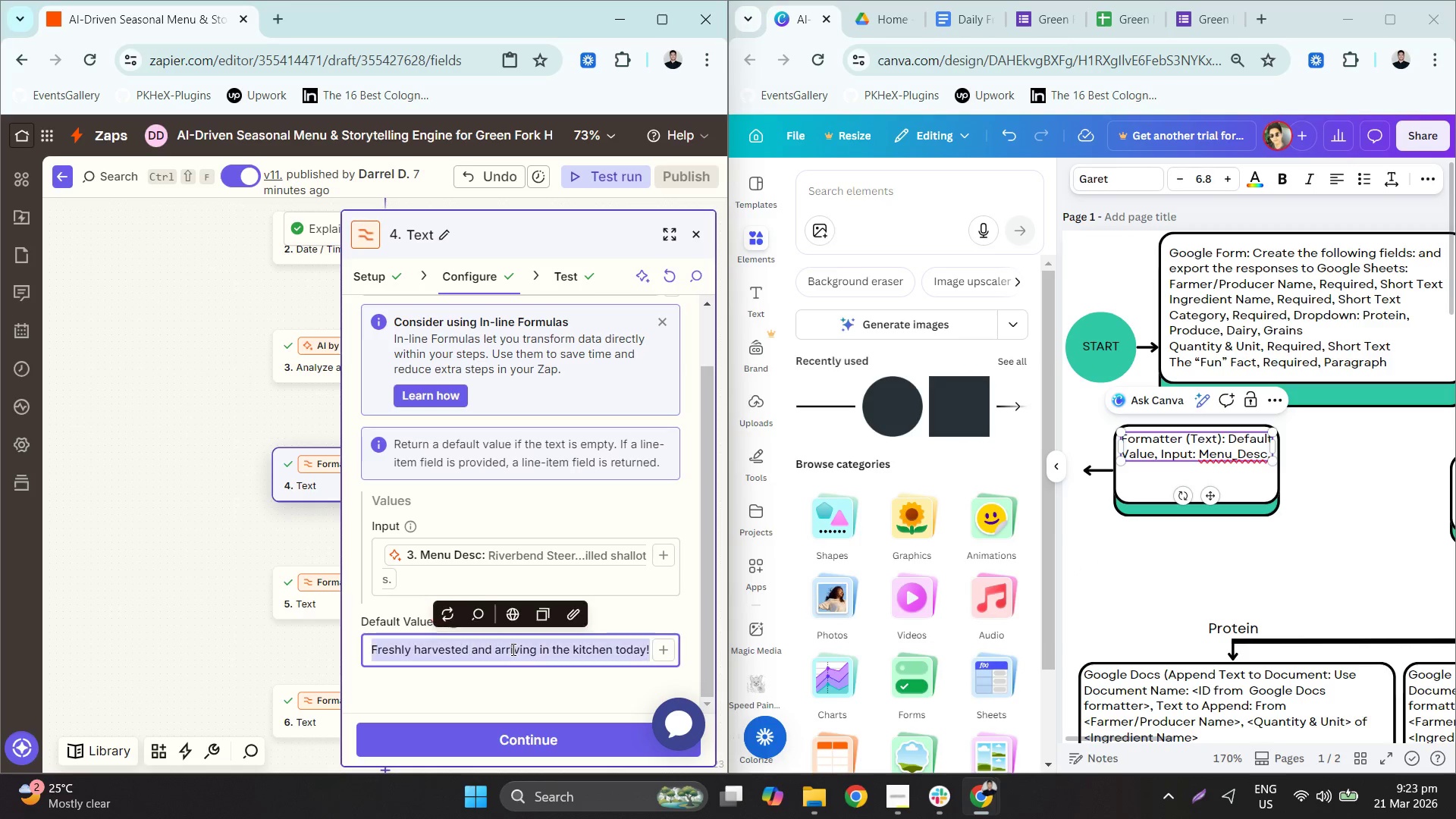 
key(Control+ControlLeft)
 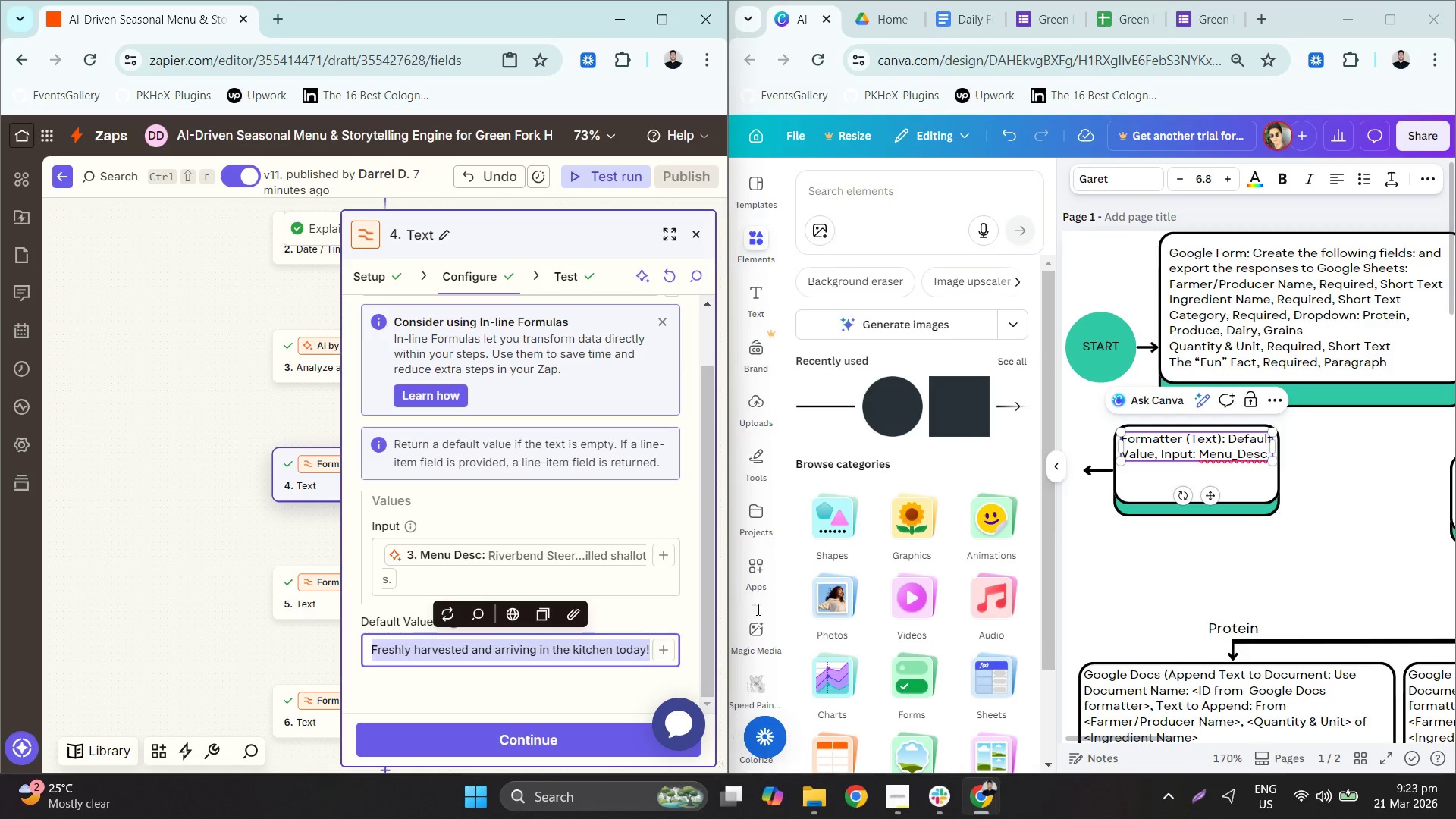 
key(Control+C)
 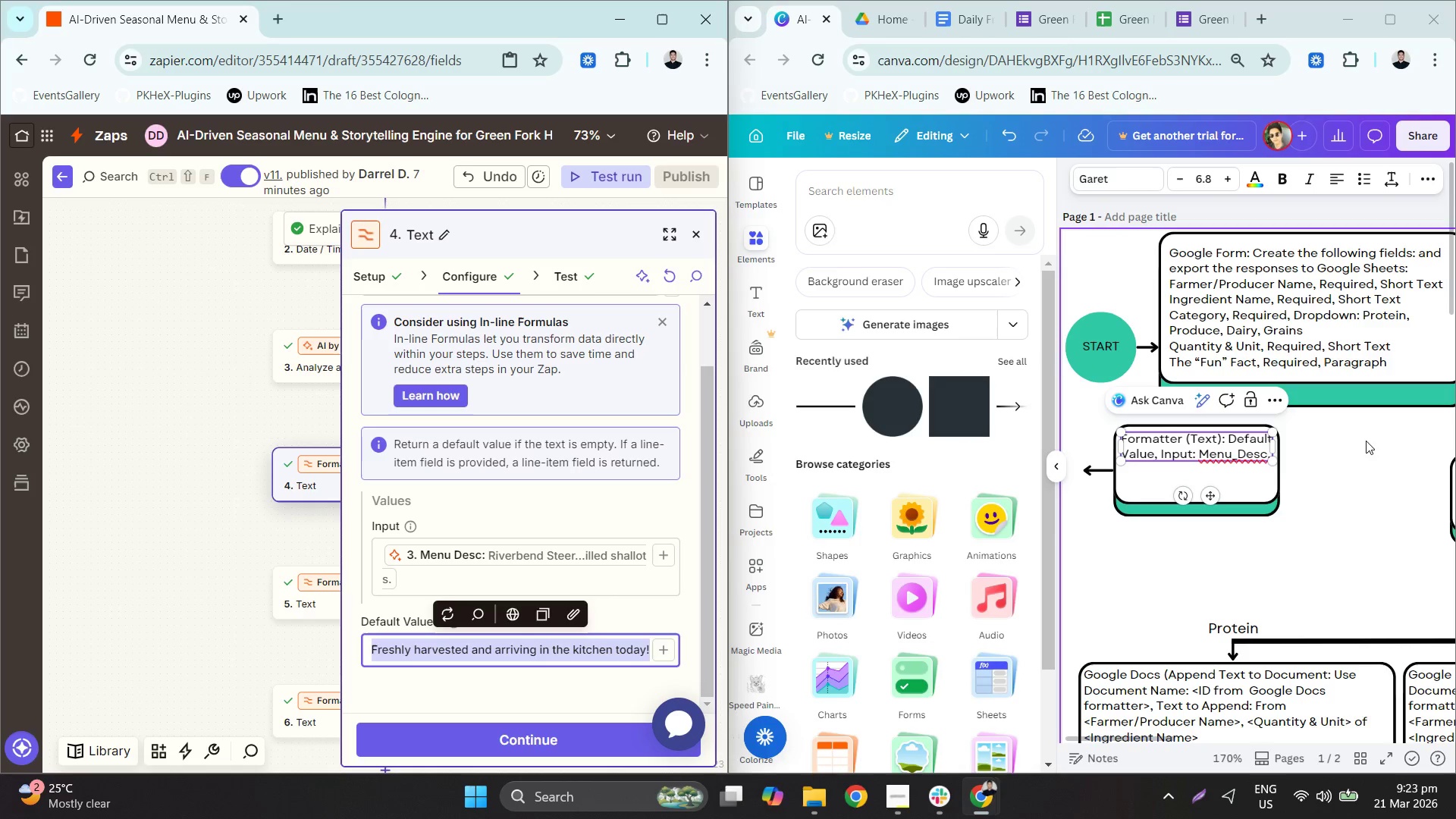 
left_click([1249, 454])
 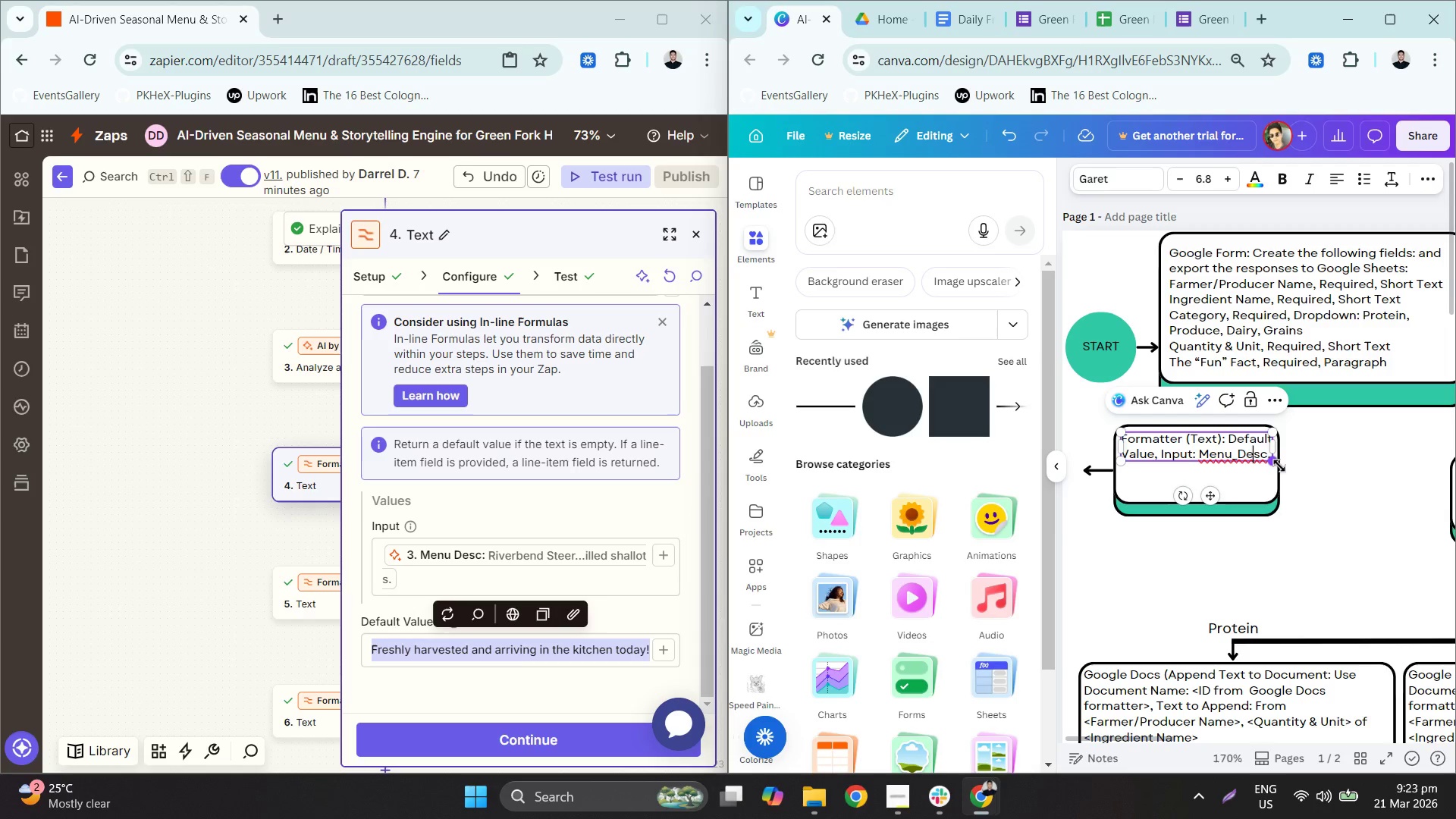 
key(ArrowRight)
 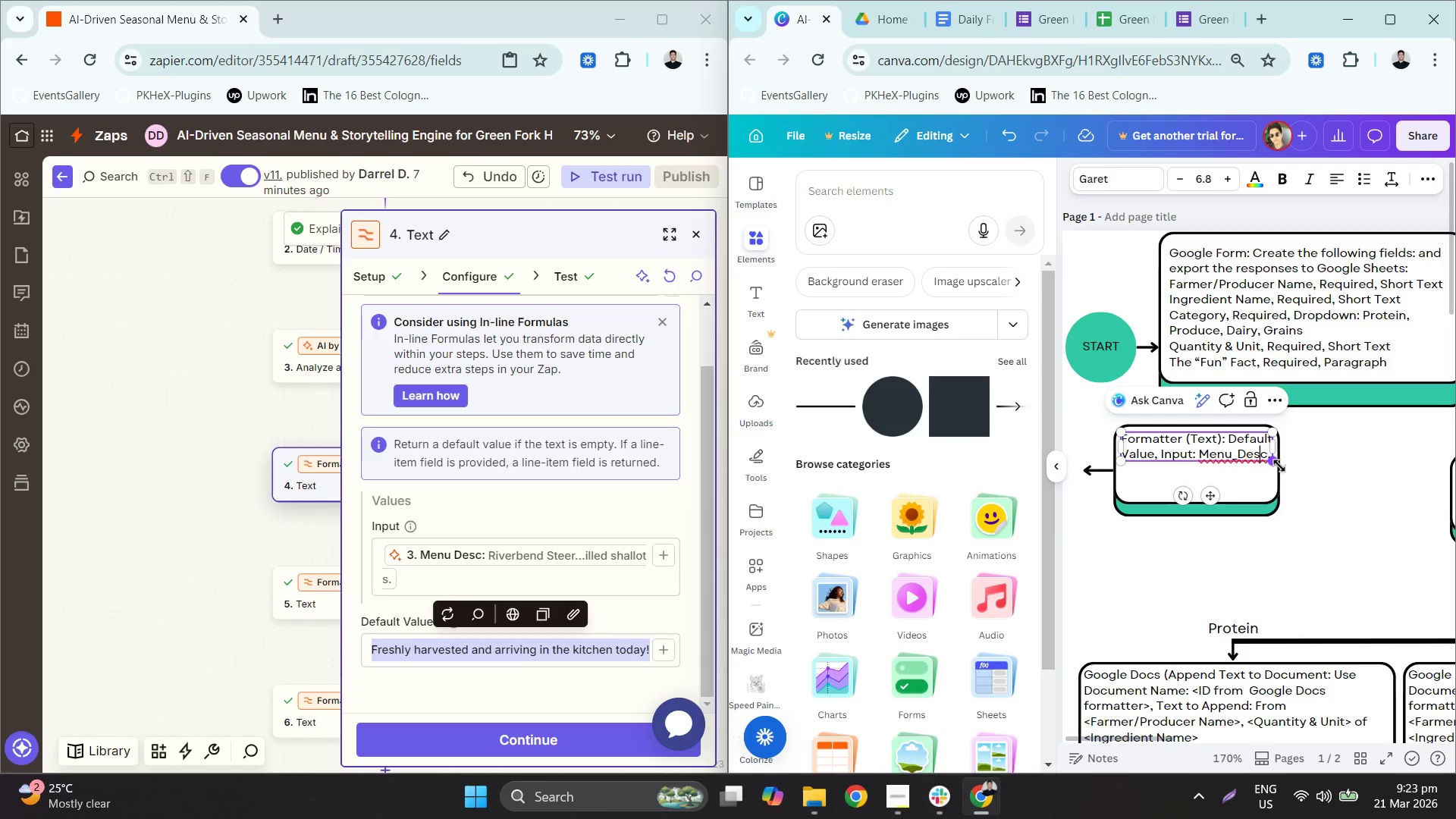 
key(ArrowRight)
 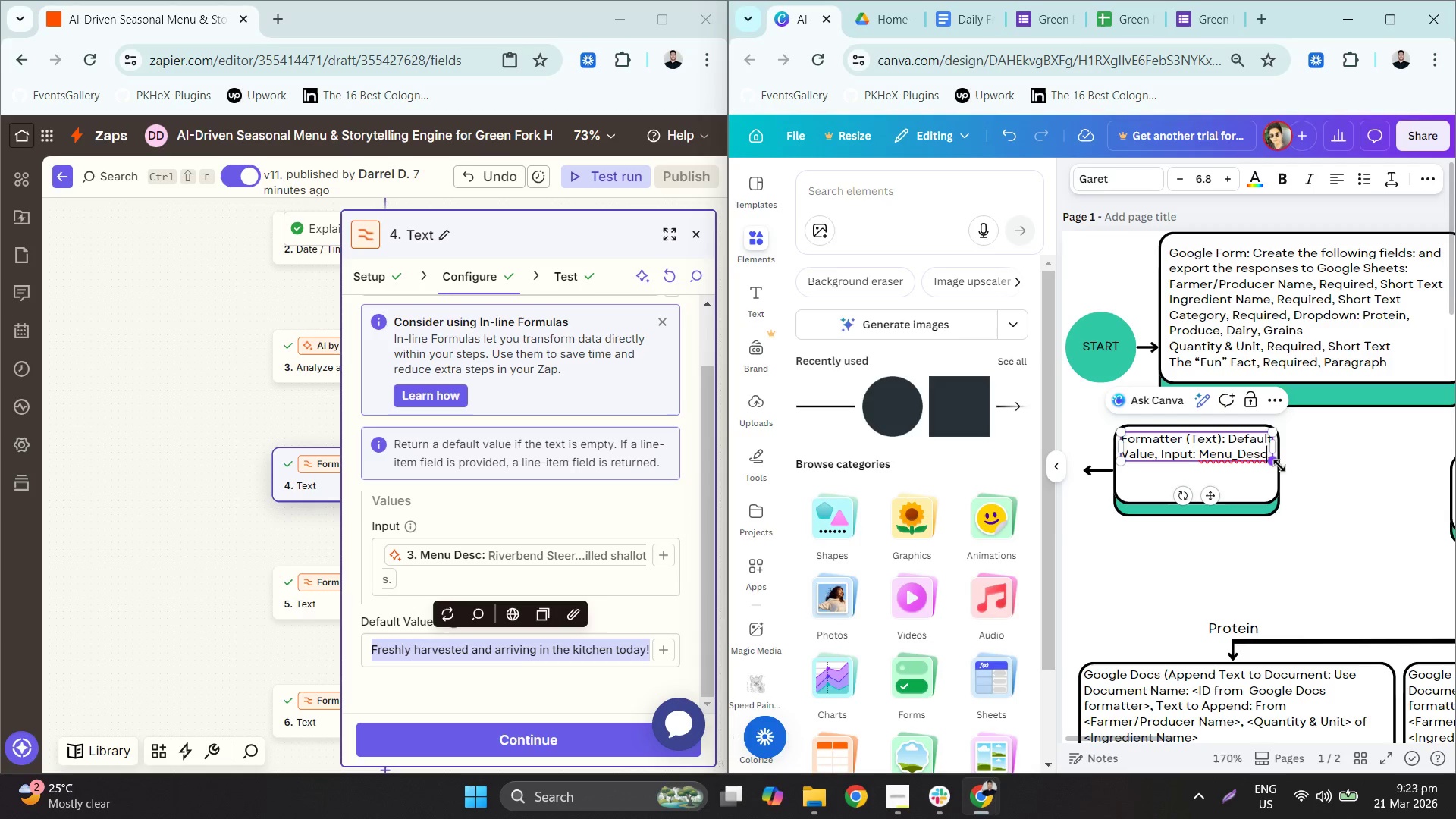 
key(ArrowRight)
 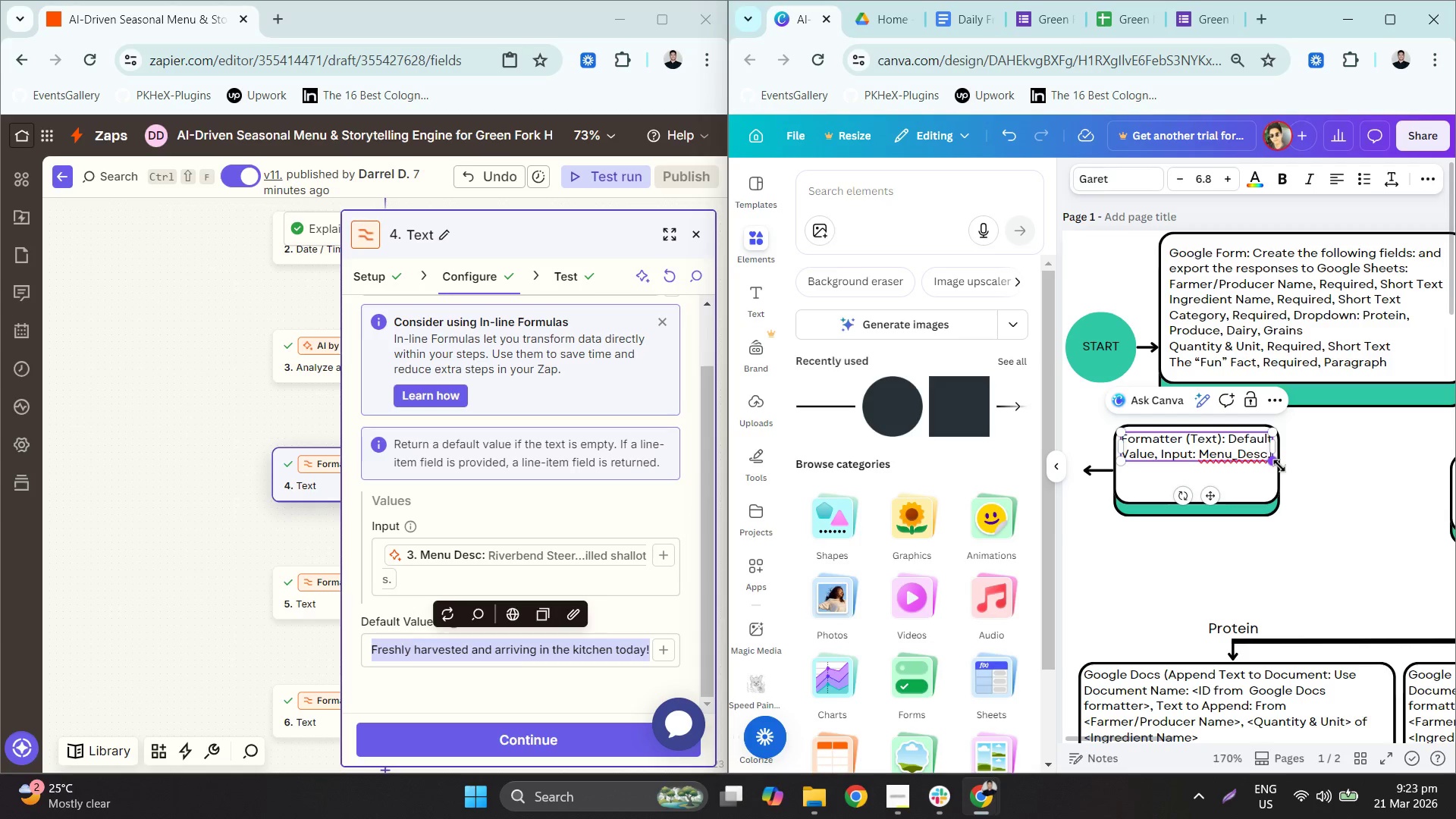 
key(ArrowRight)
 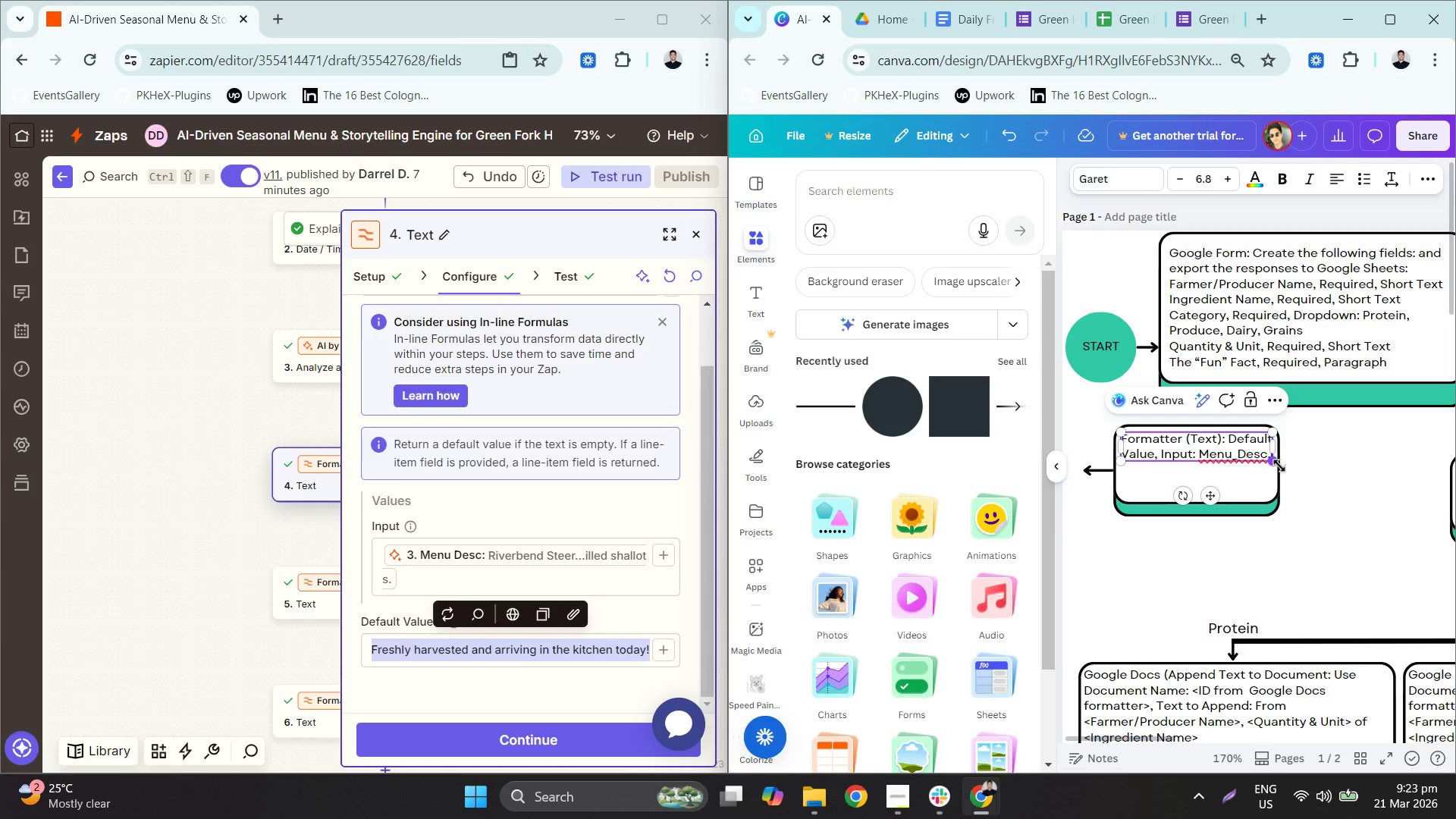 
key(ArrowRight)
 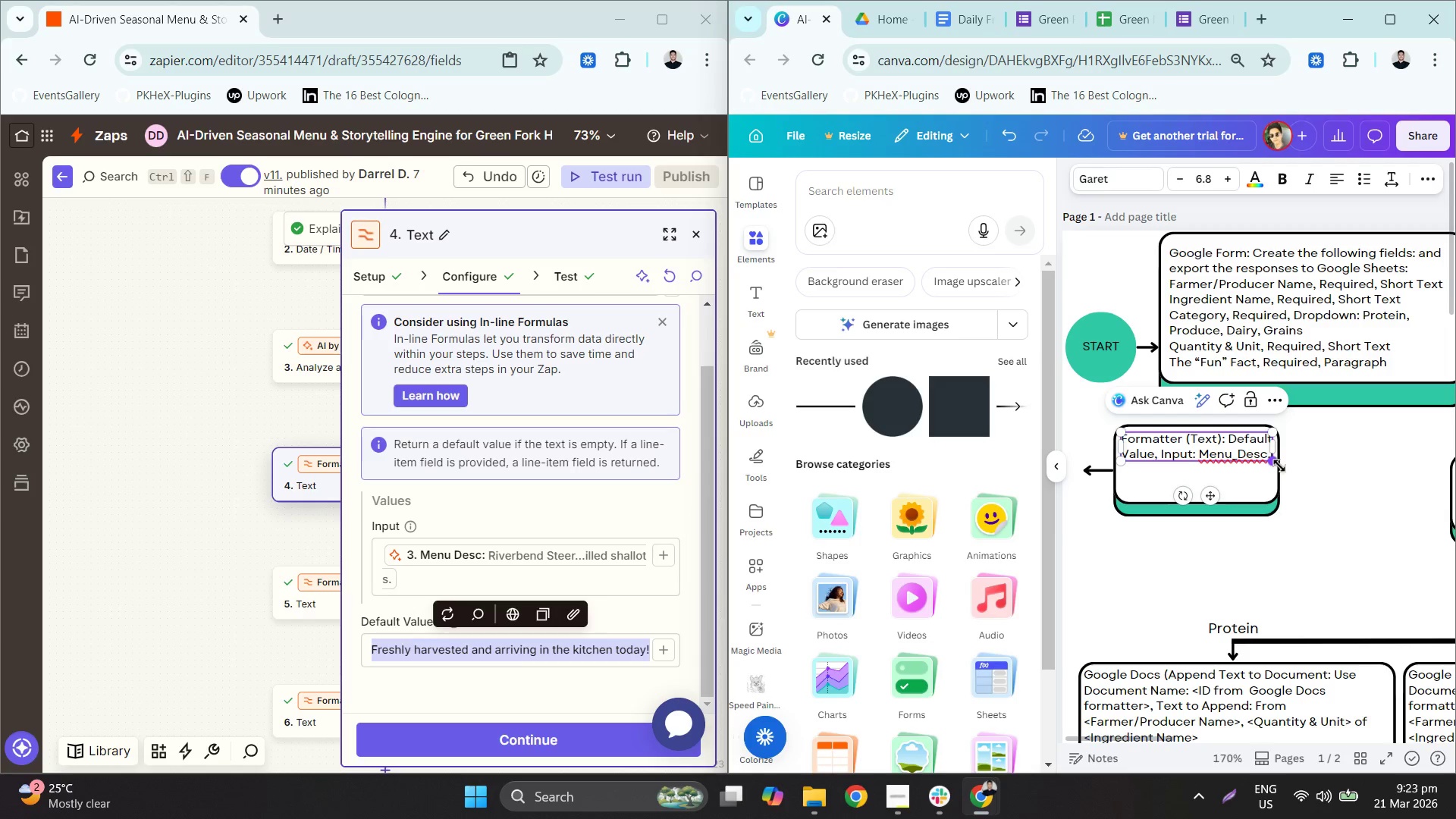 
key(Backspace)
 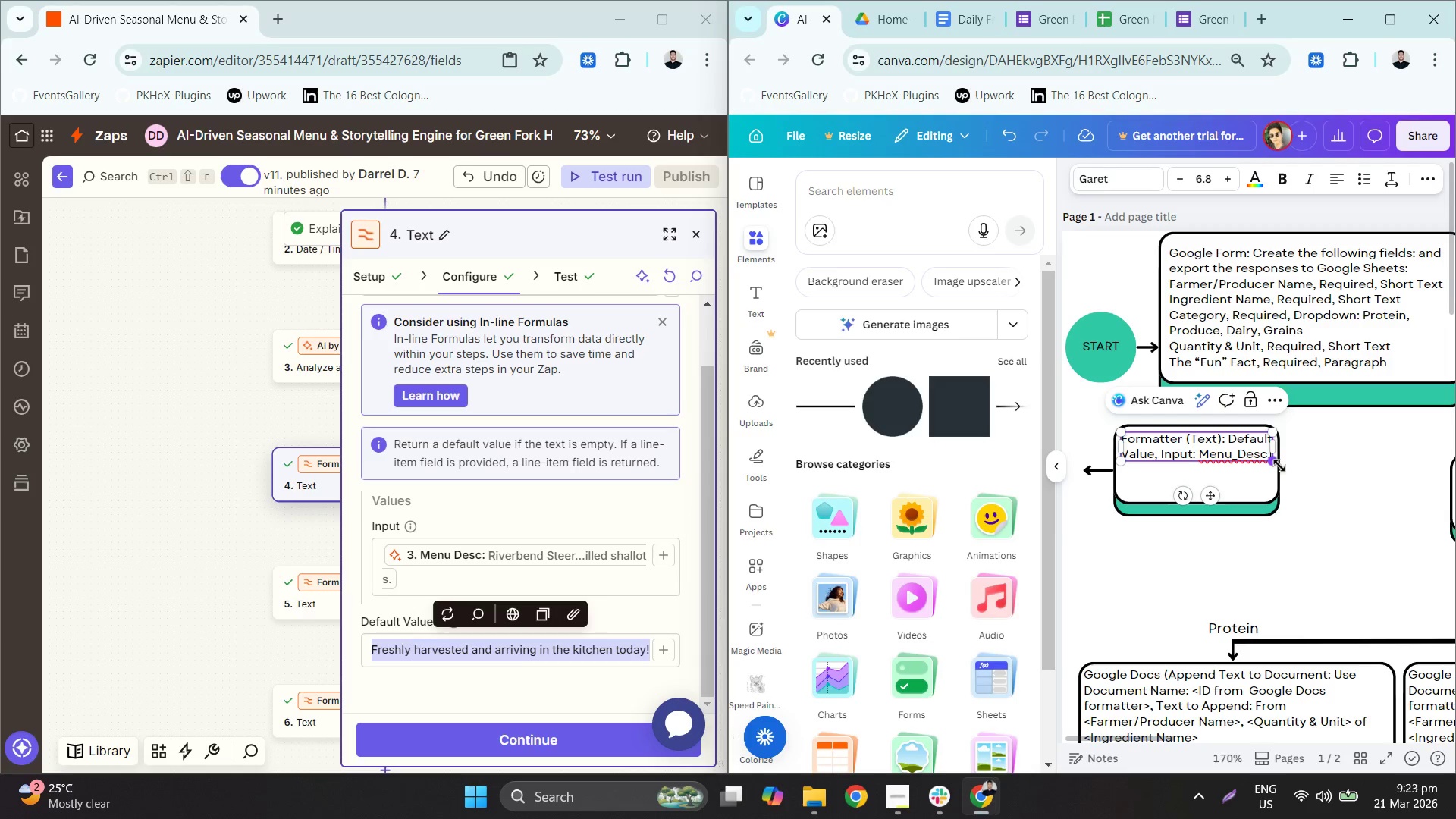 
key(Backspace)
 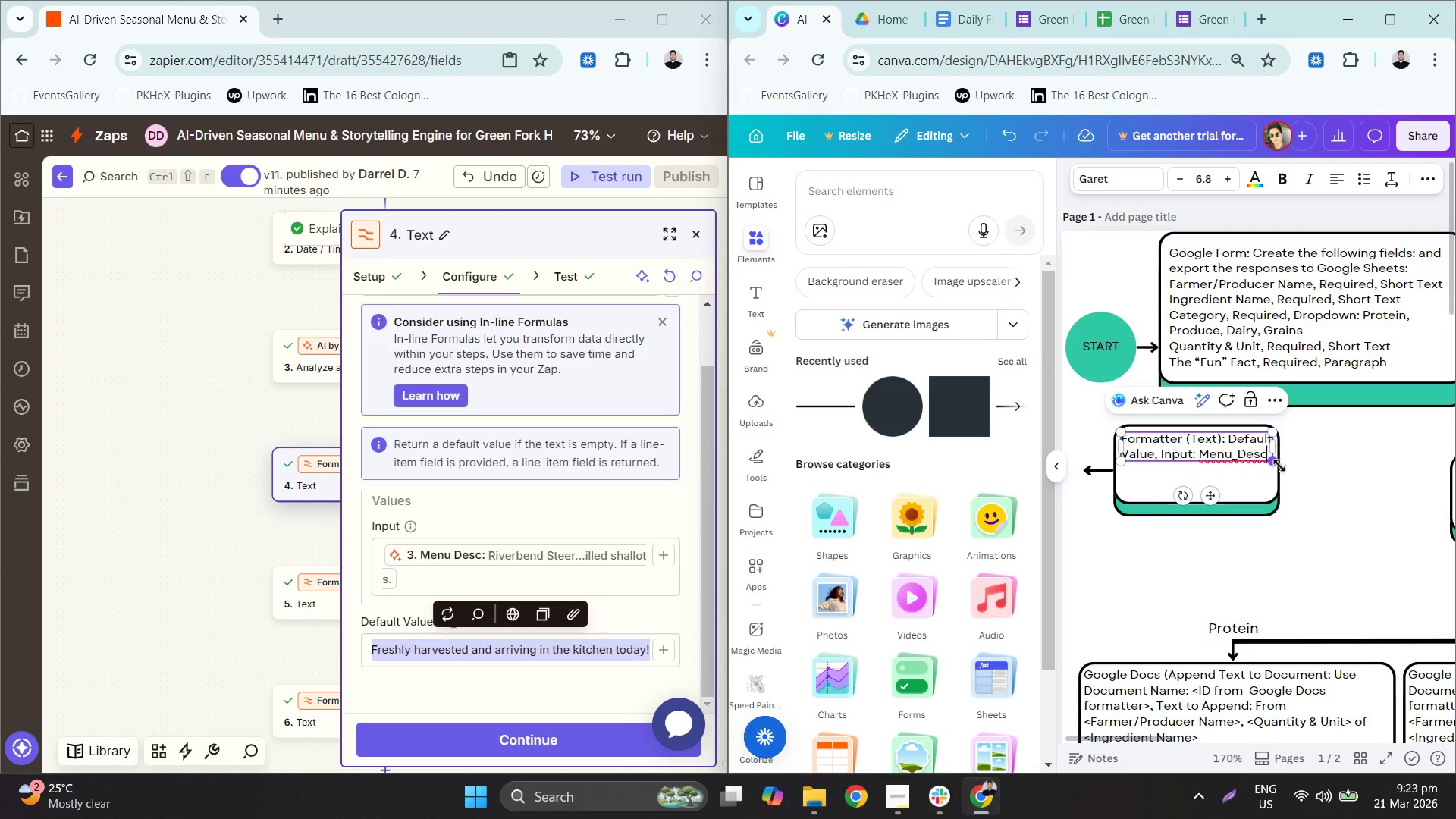 
key(Comma)
 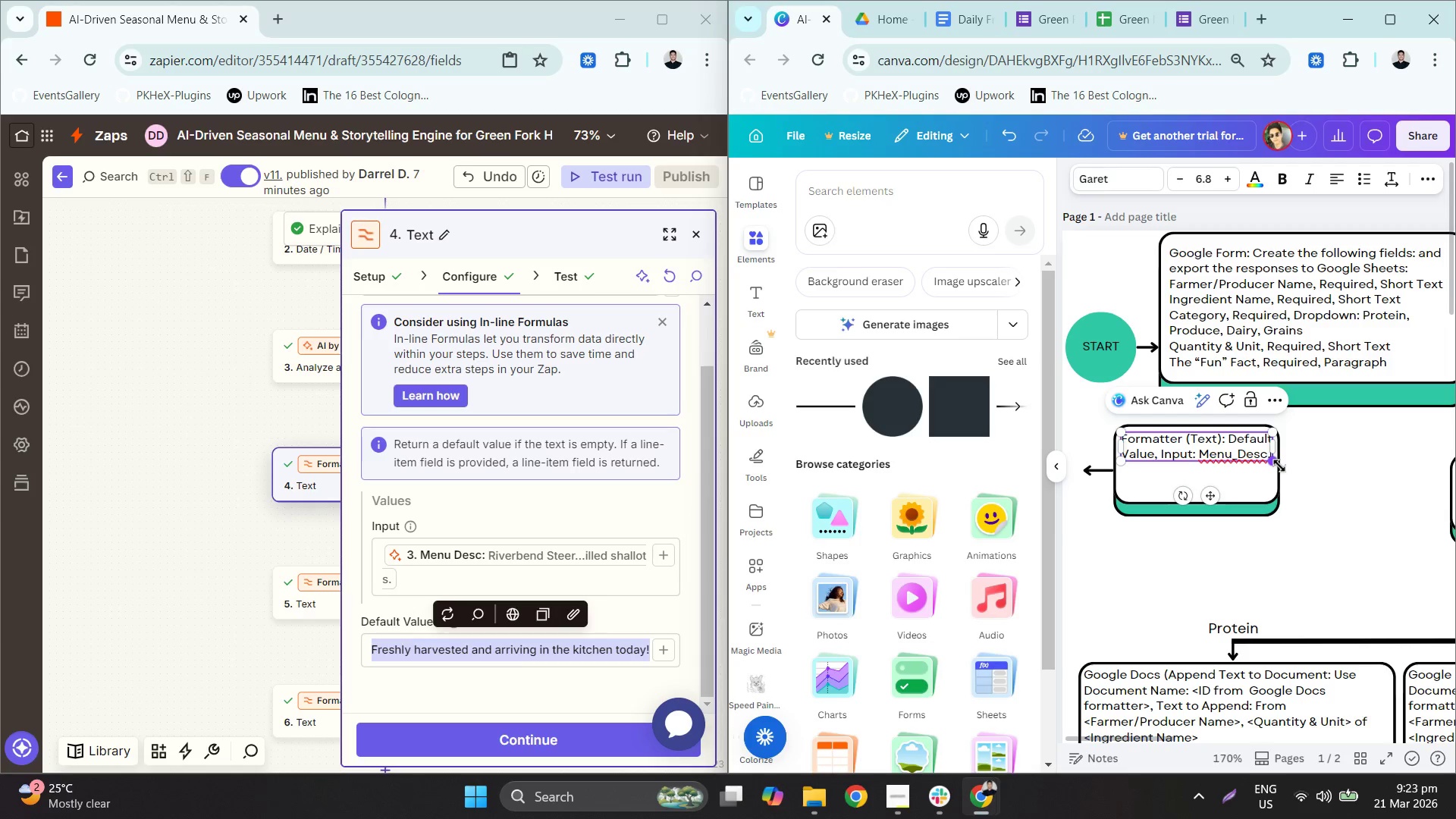 
key(Space)
 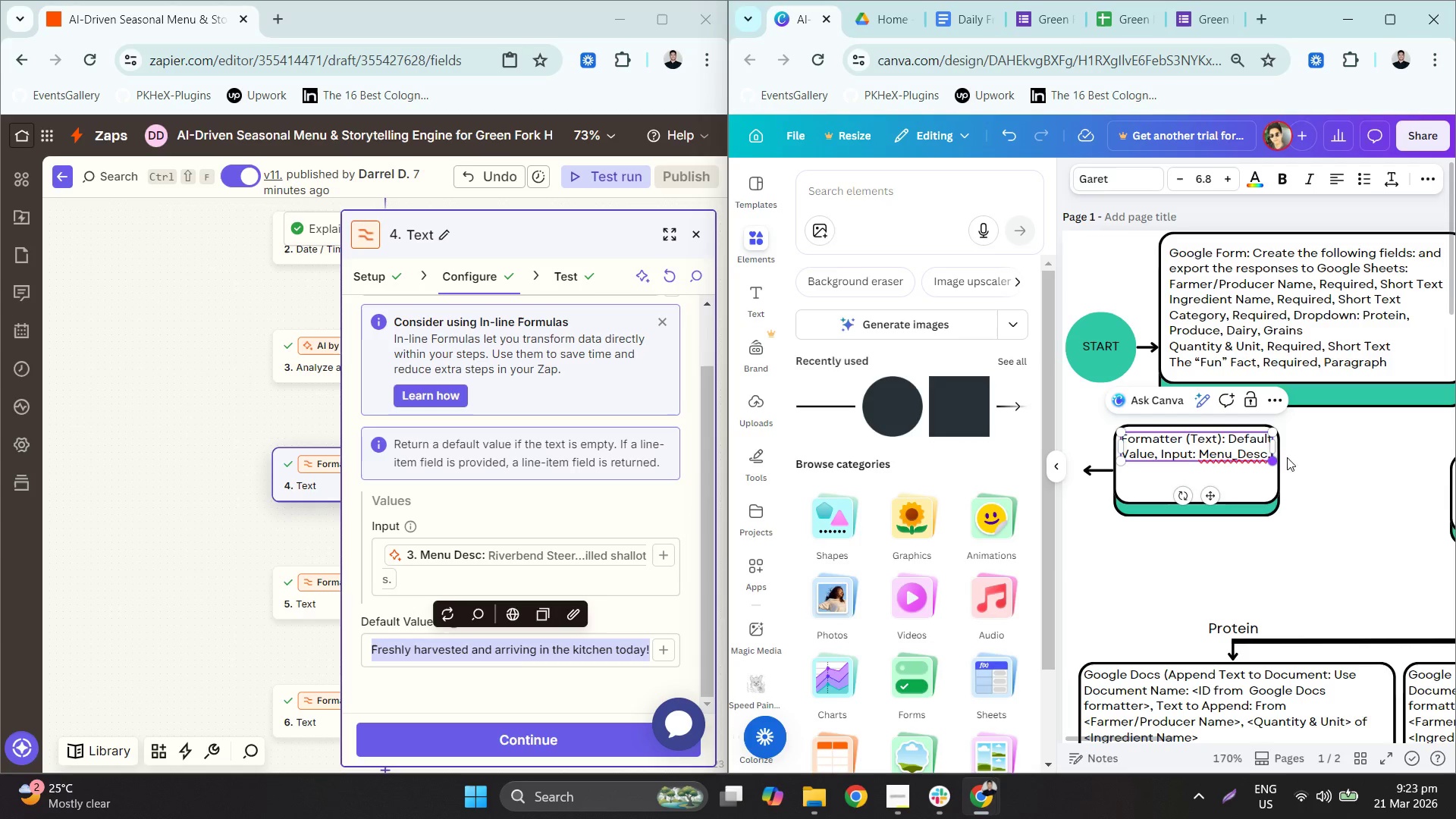 
wait(5.2)
 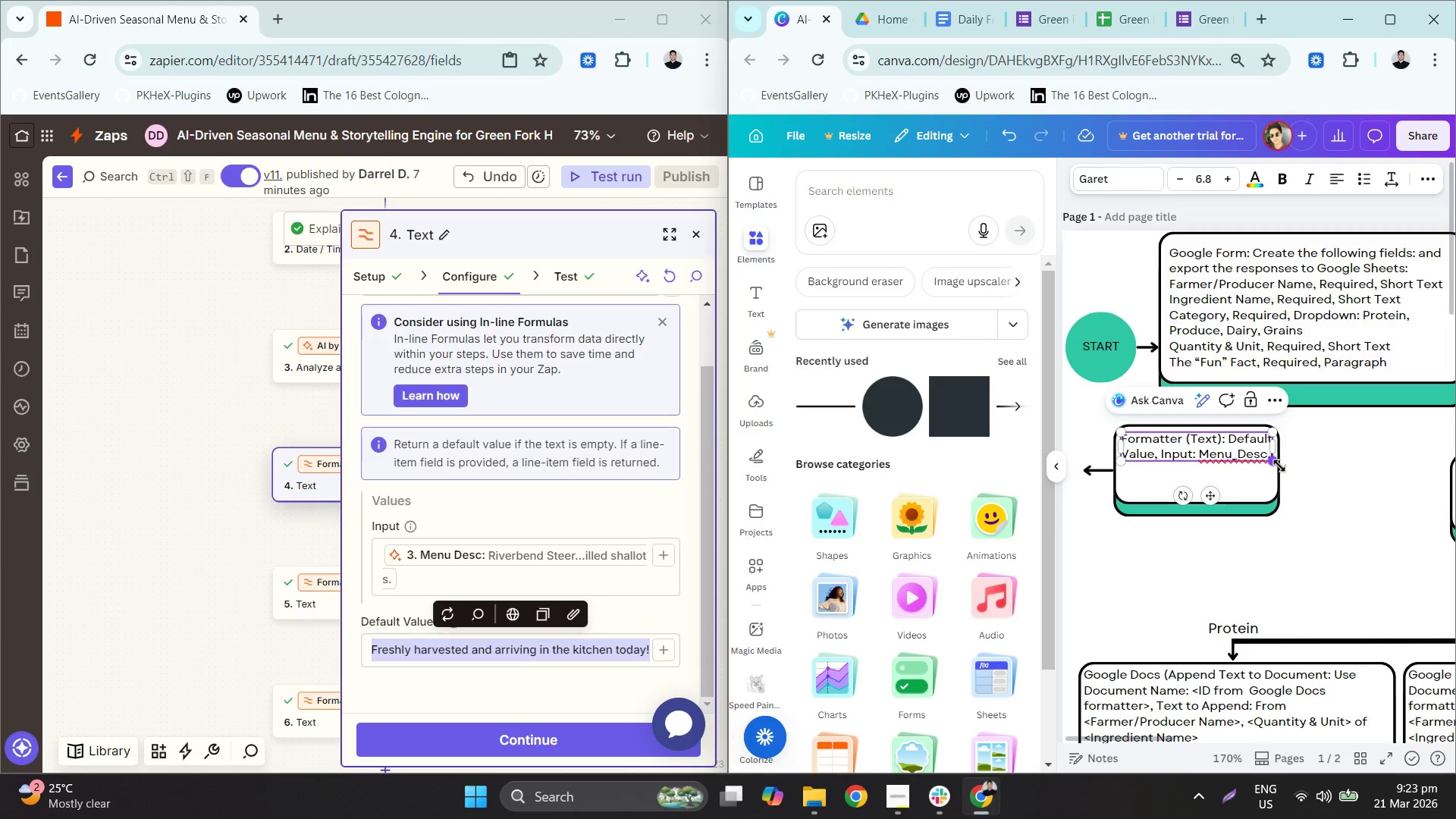 
type(Default val)
key(Backspace)
key(Backspace)
key(Backspace)
type(Value: )
 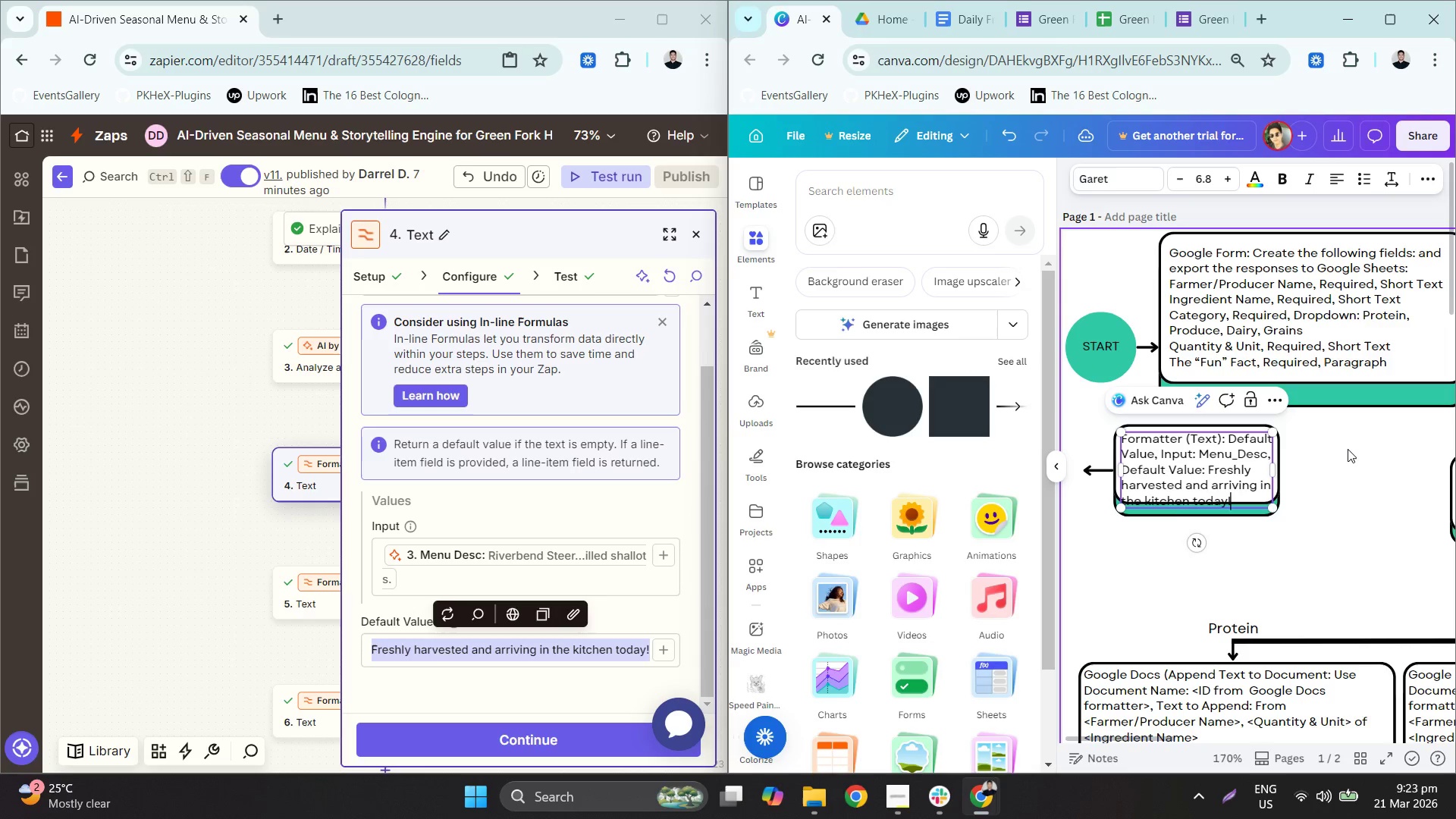 
 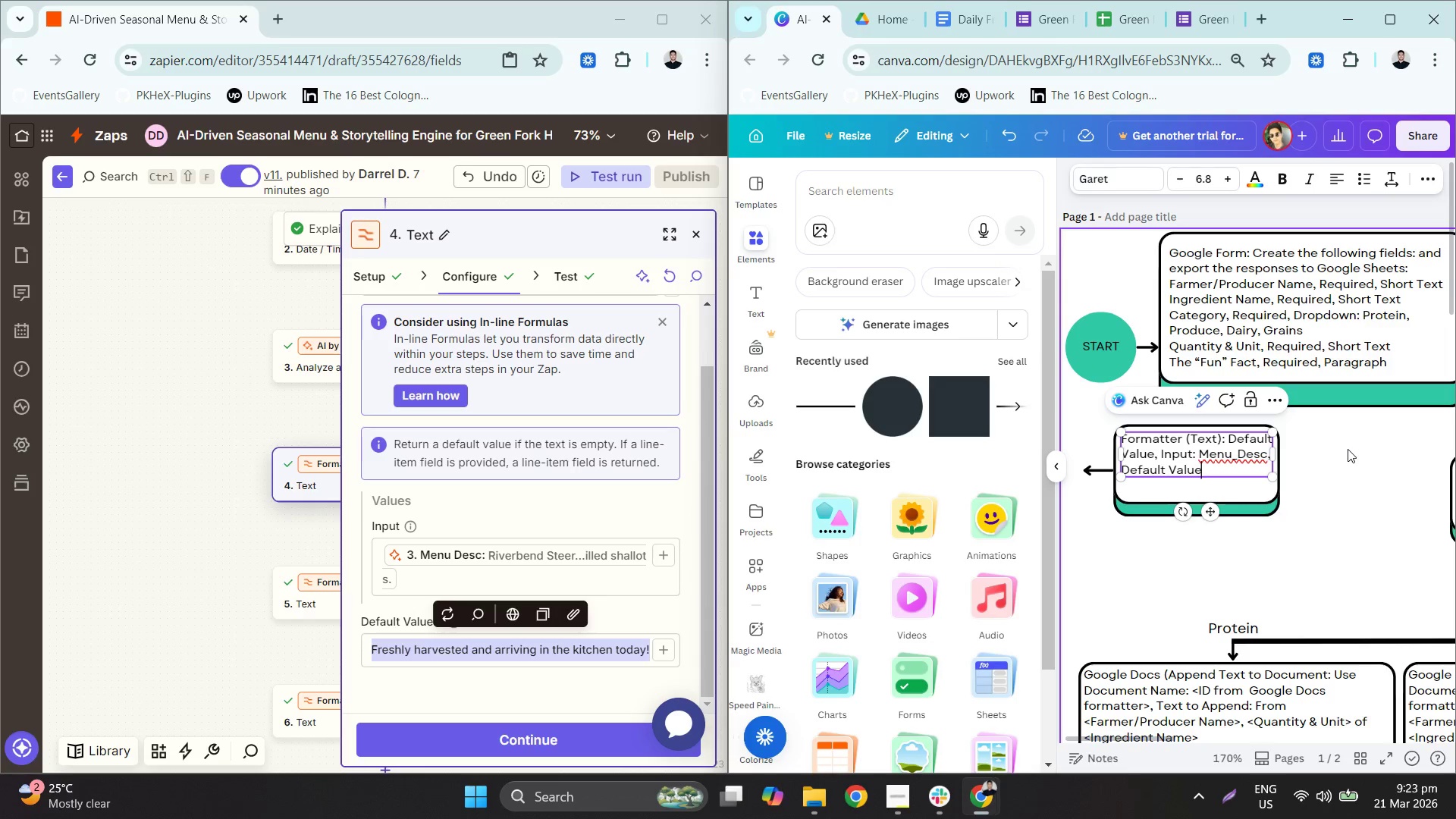 
key(Control+ControlLeft)
 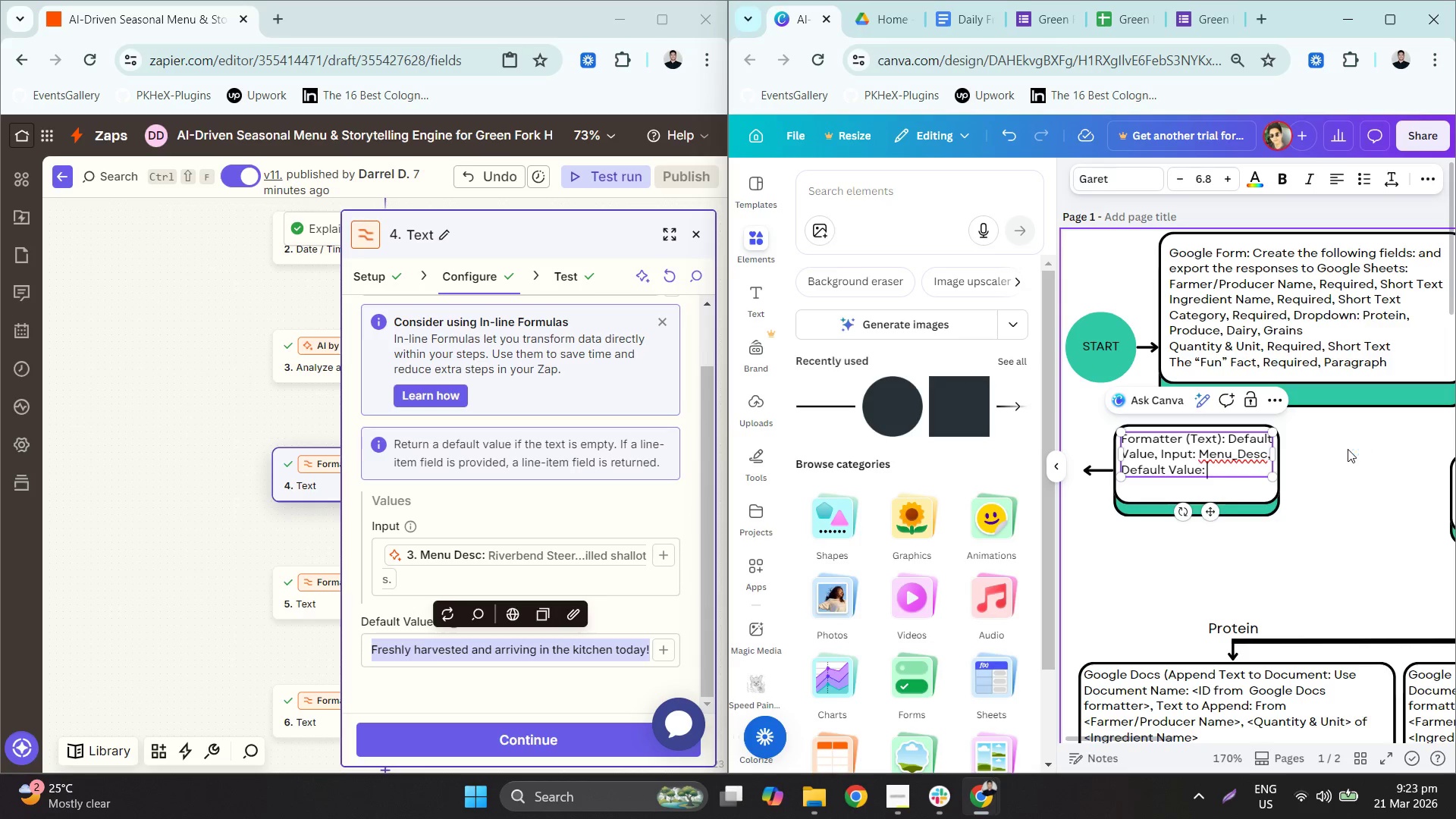 
key(Control+V)
 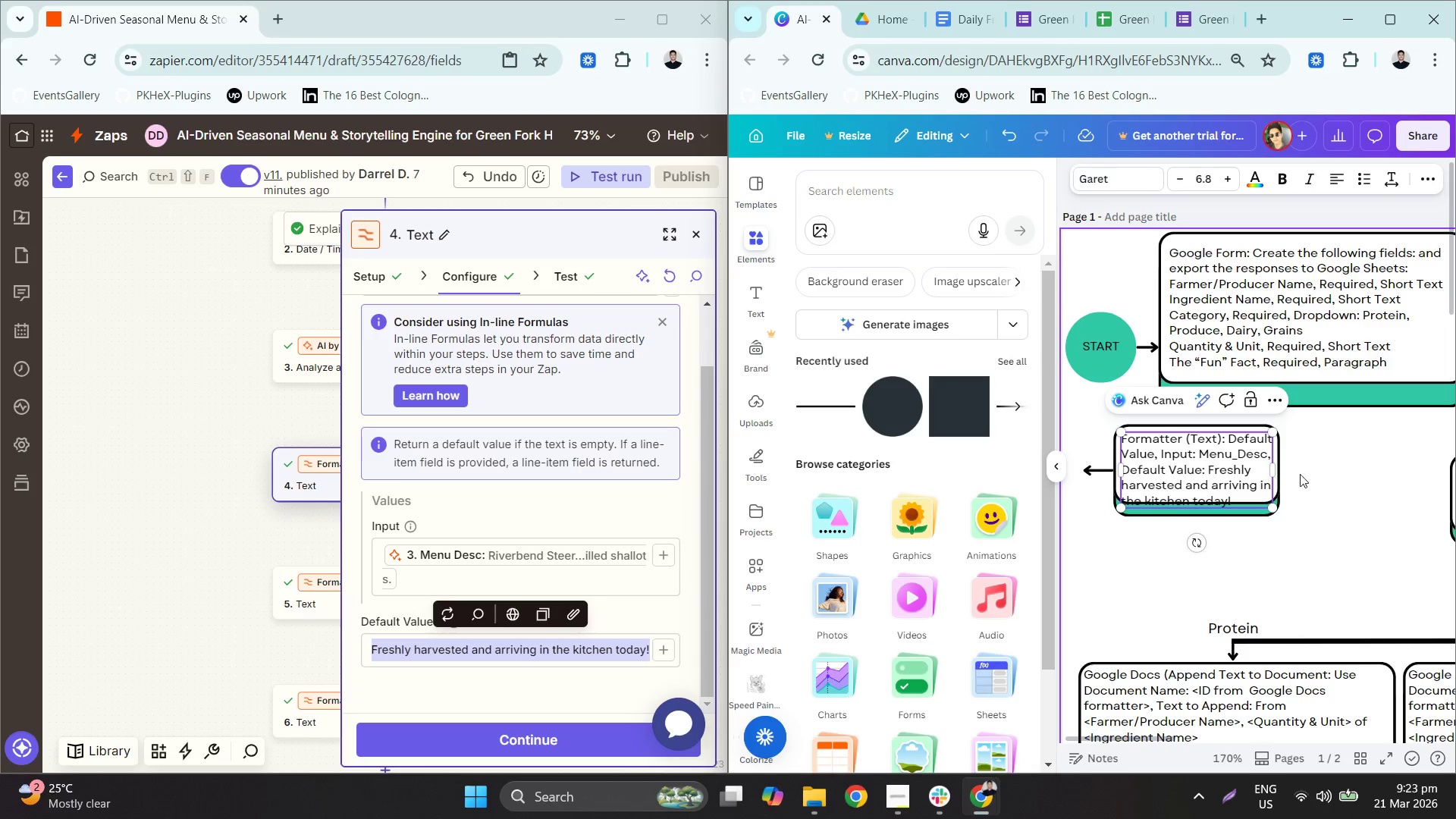 
left_click([1307, 538])
 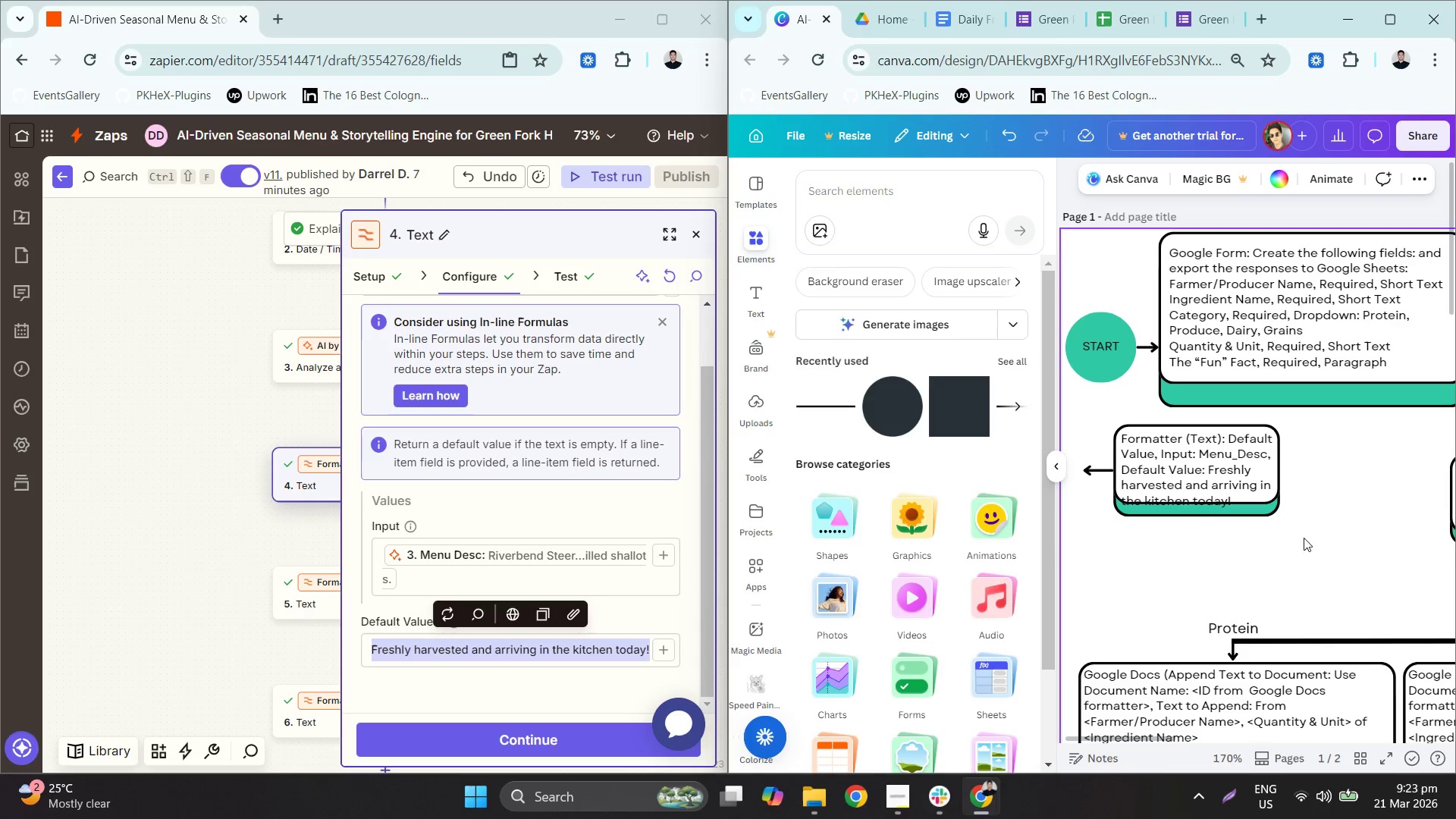 
left_click_drag(start_coordinate=[1293, 532], to_coordinate=[1259, 504])
 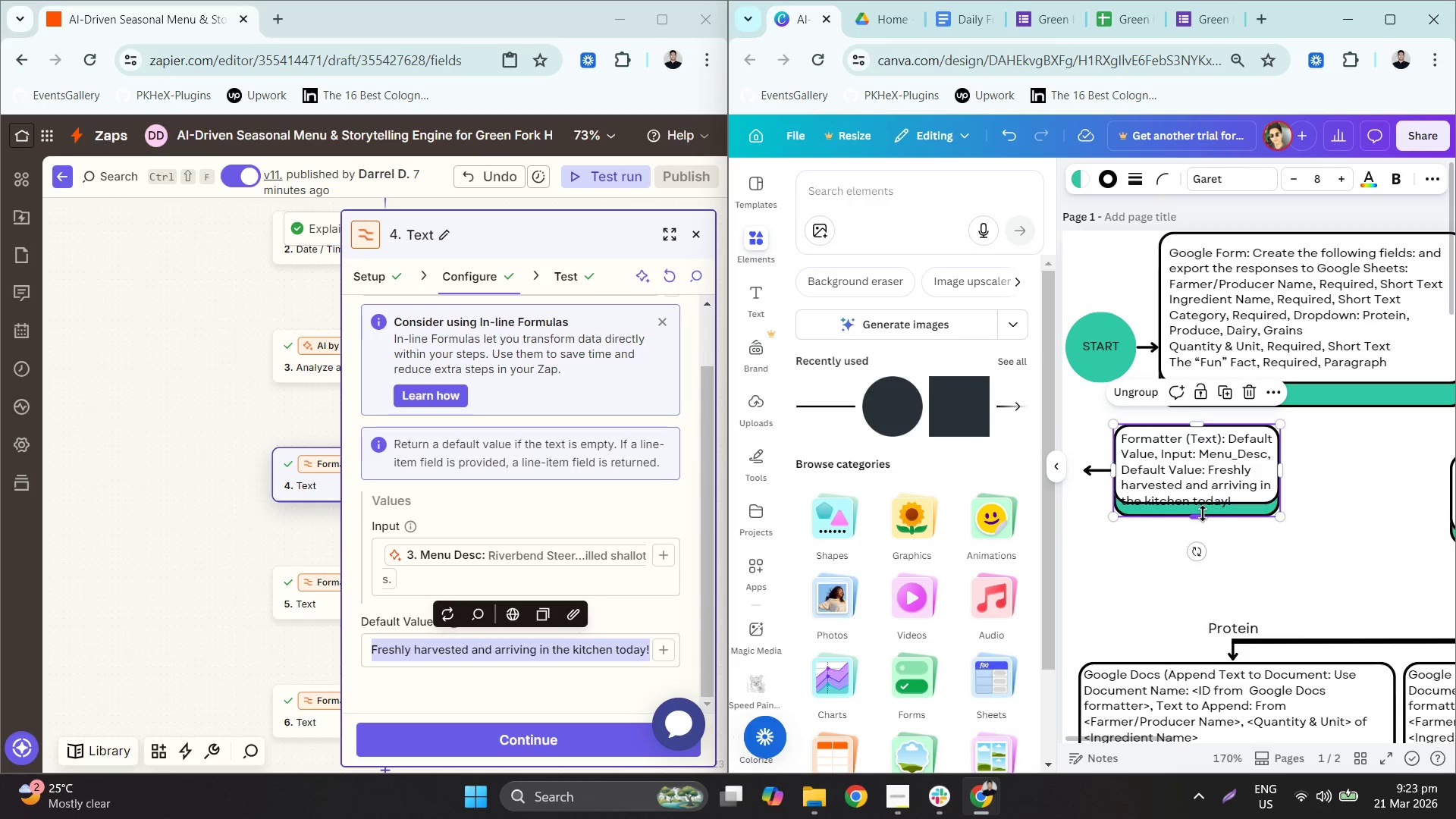 
left_click_drag(start_coordinate=[1202, 514], to_coordinate=[1198, 524])
 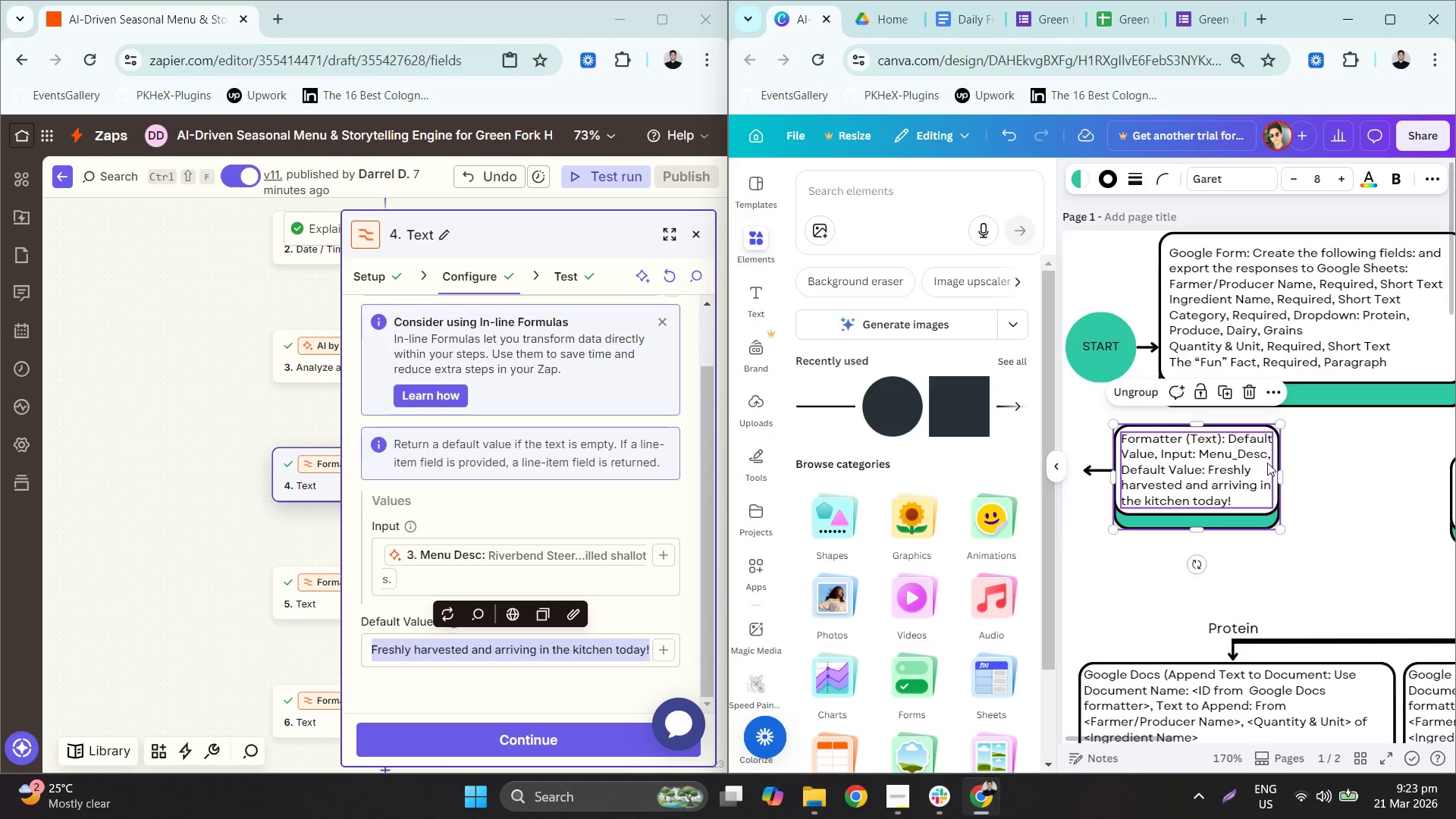 
hold_key(key=ControlLeft, duration=0.67)
scroll: coordinate [1260, 459], scroll_direction: down, amount: 2.0
 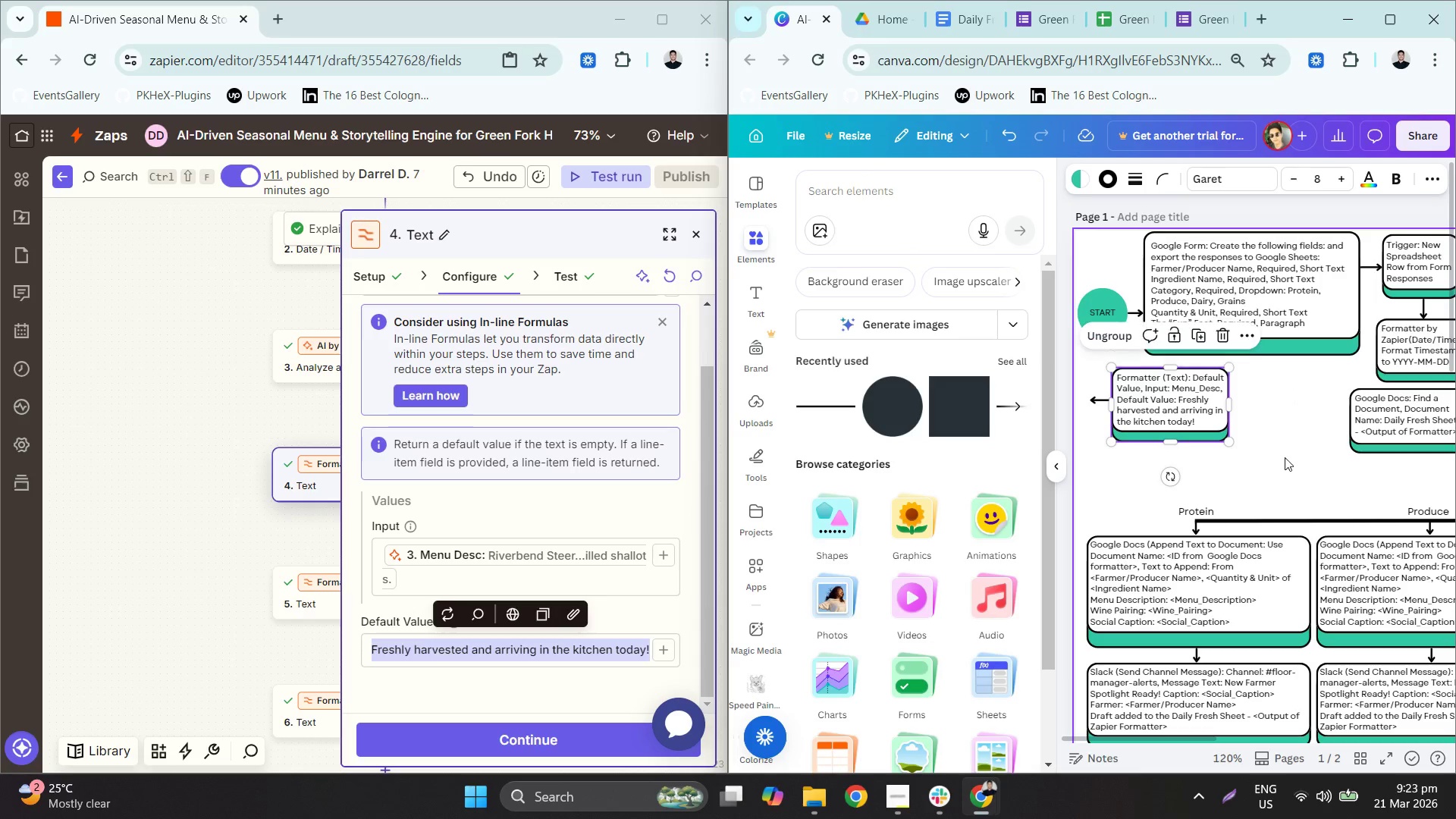 
left_click_drag(start_coordinate=[1288, 460], to_coordinate=[1086, 382])
 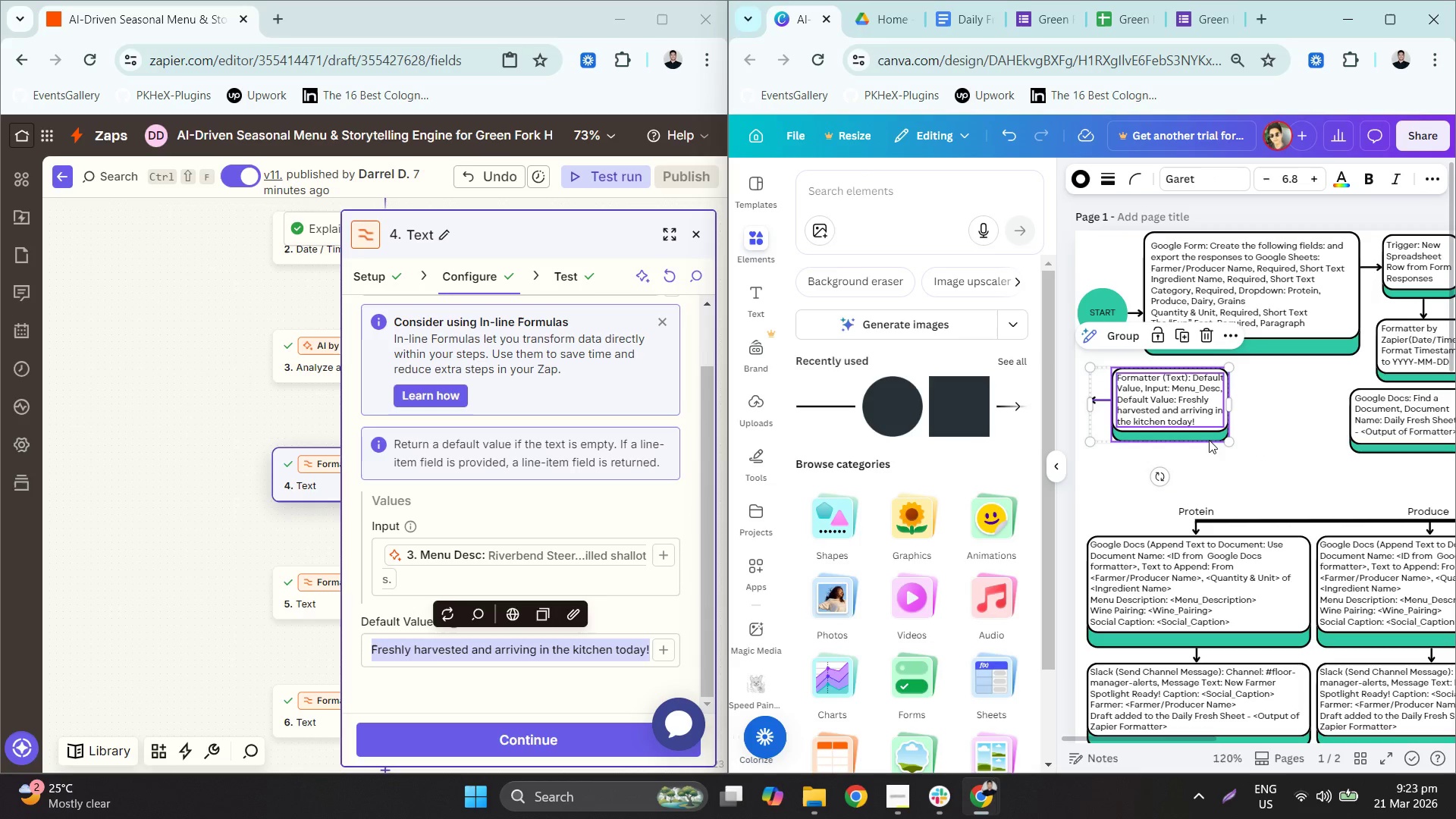 
hold_key(key=ControlLeft, duration=1.52)
scroll: coordinate [1211, 441], scroll_direction: down, amount: 1.0
 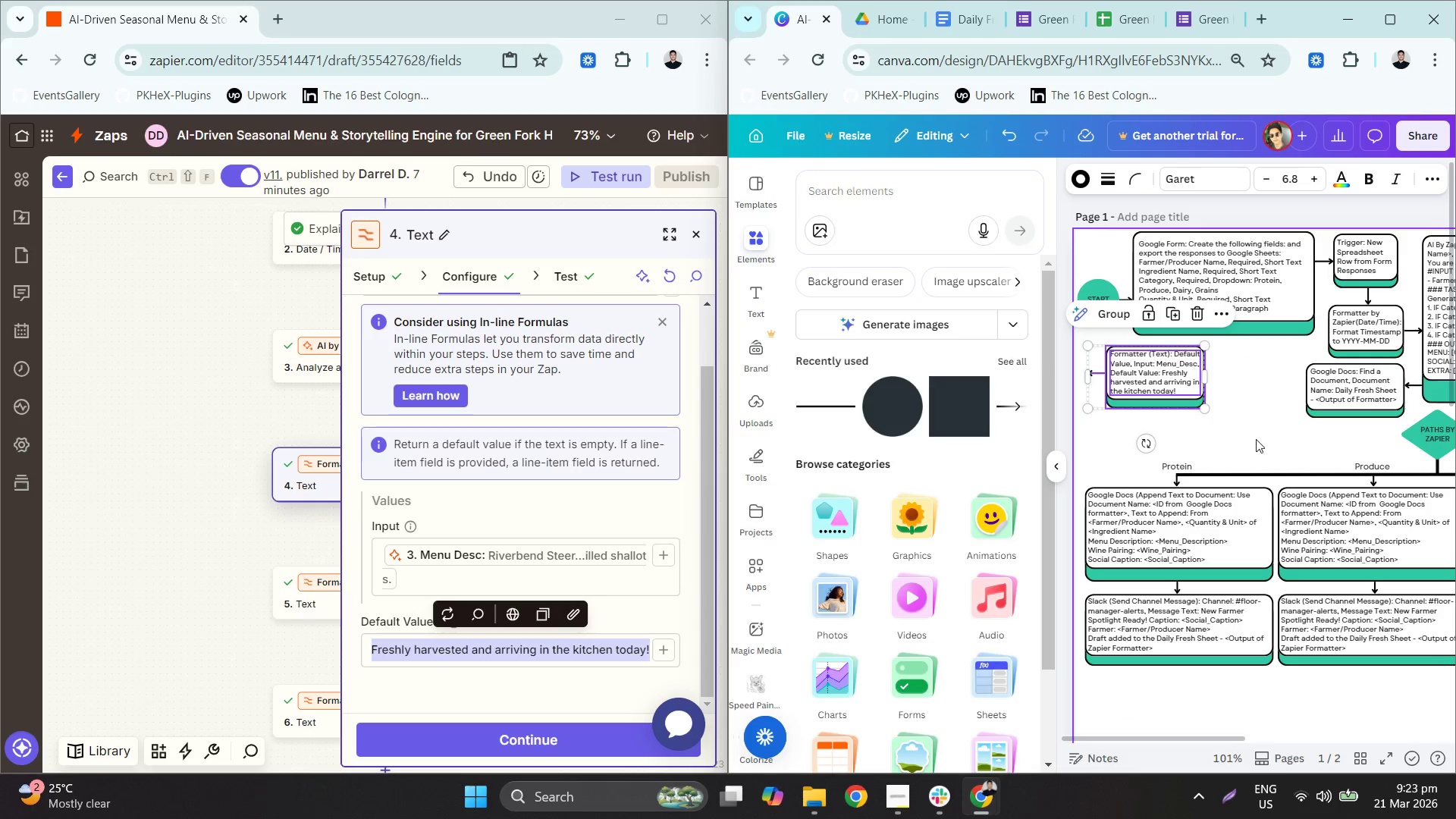 
key(Control+ControlLeft)
 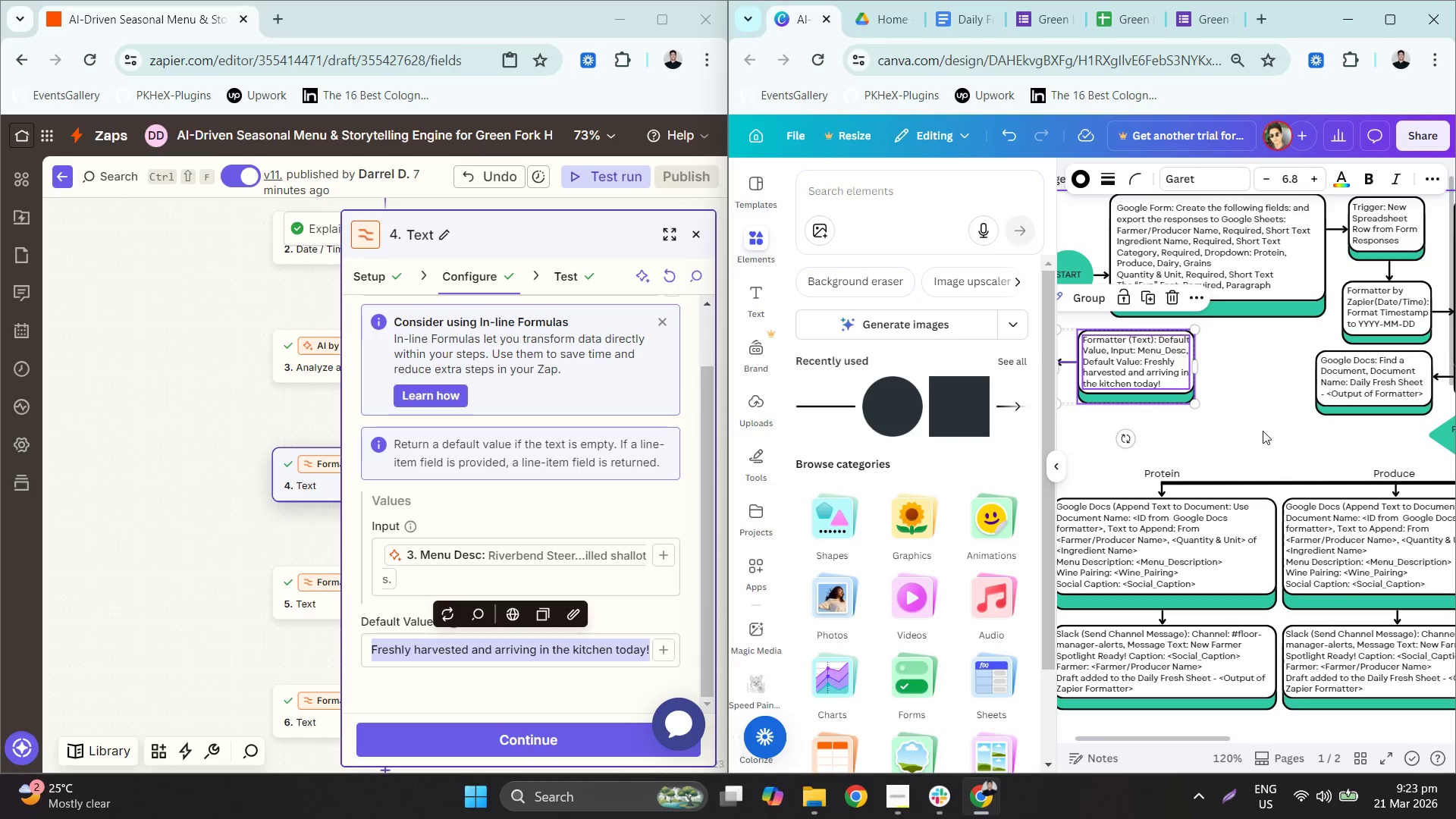 
scroll: coordinate [1259, 435], scroll_direction: up, amount: 1.0
 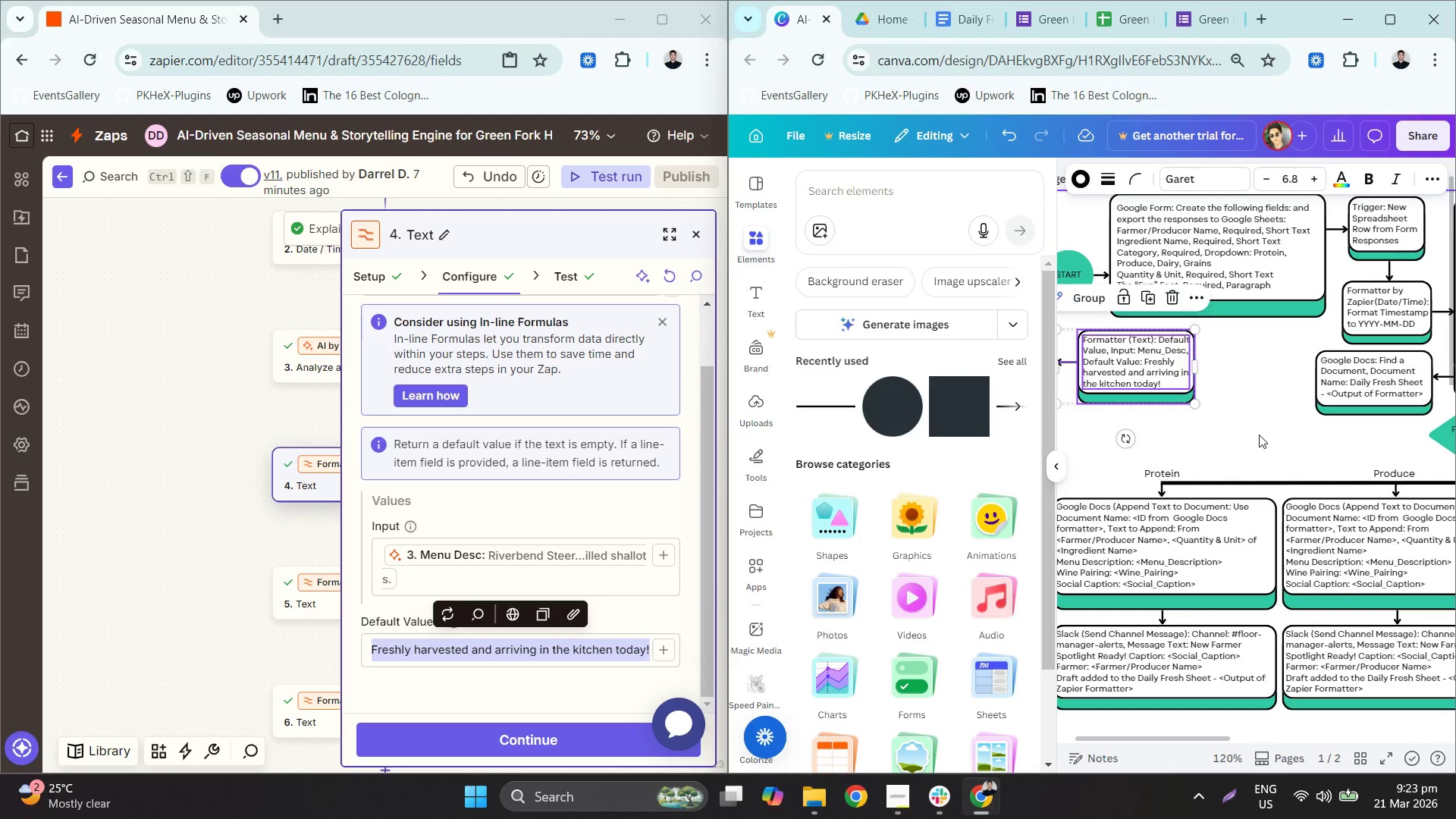 
key(Control+ControlLeft)
 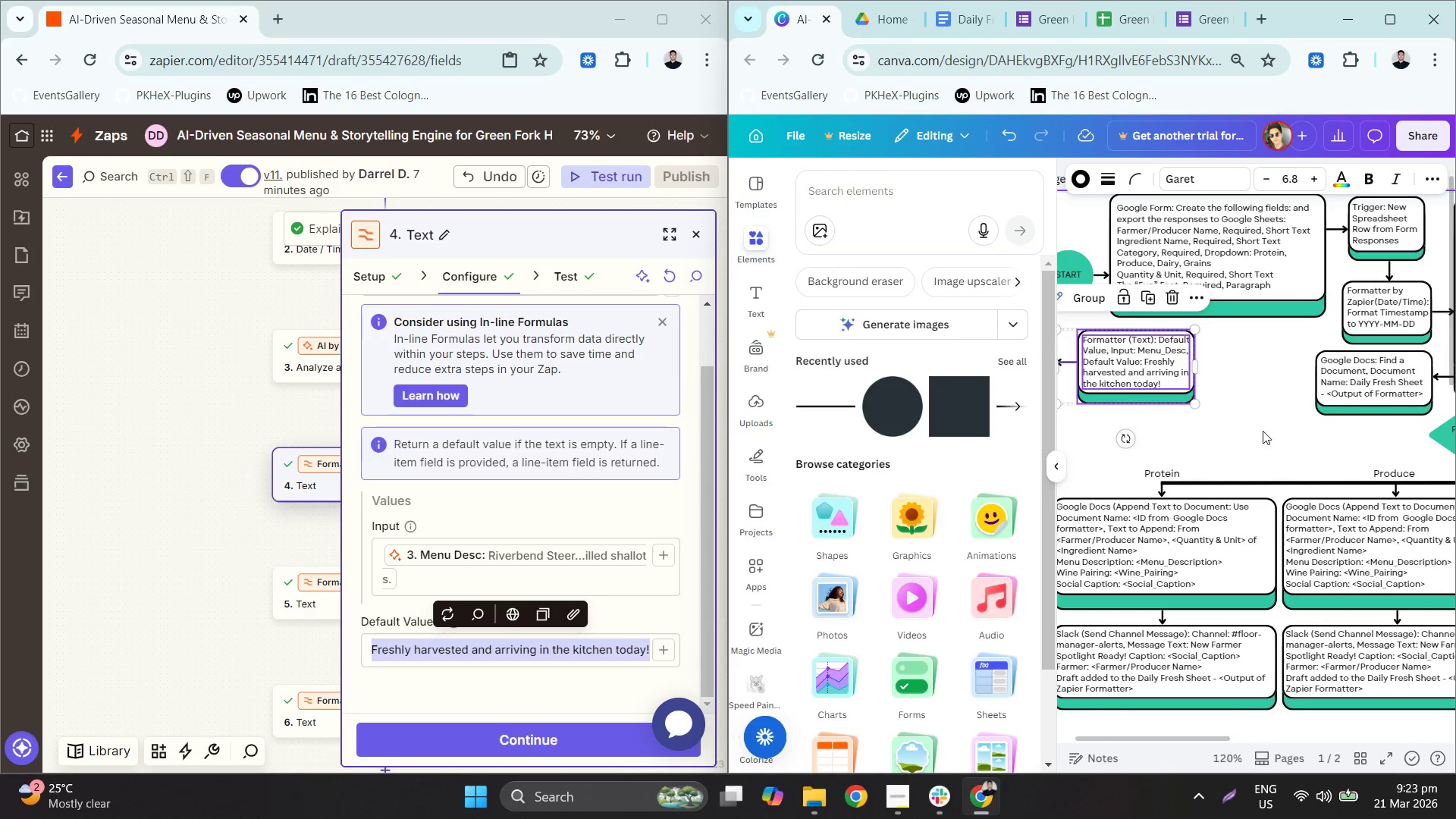 
key(Control+ControlLeft)
 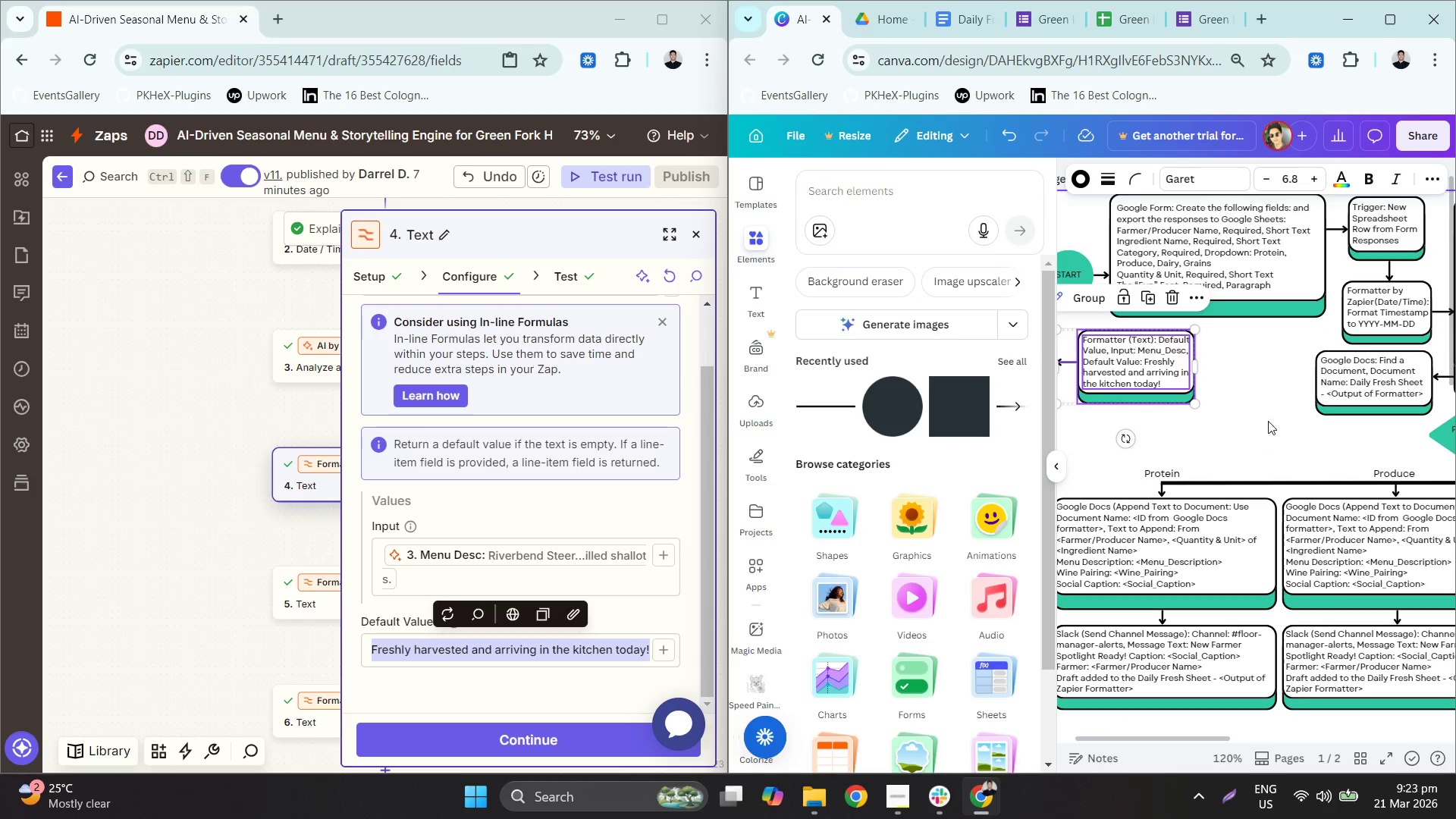 
key(Control+ControlLeft)
 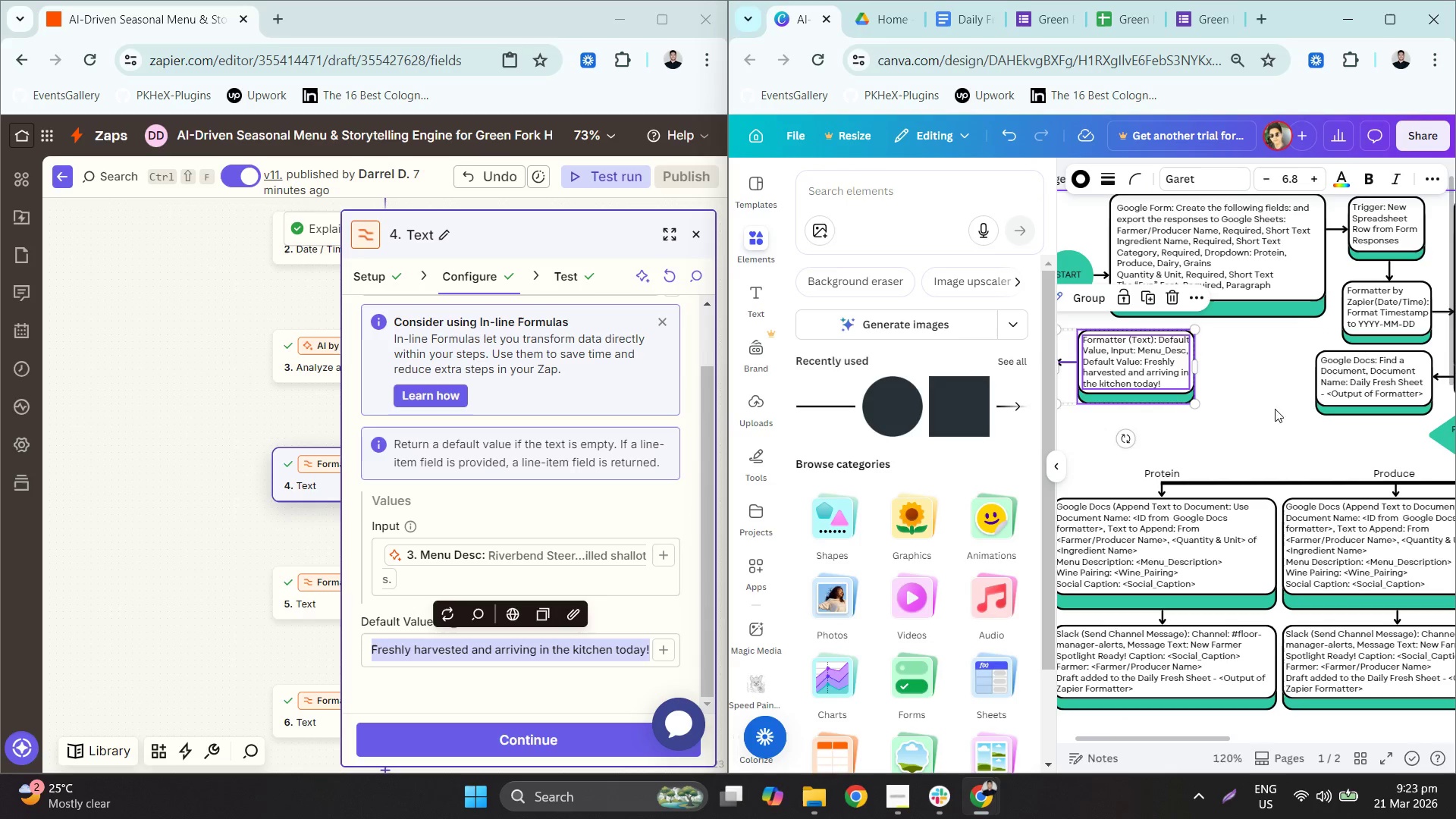 
key(Control+ControlLeft)
 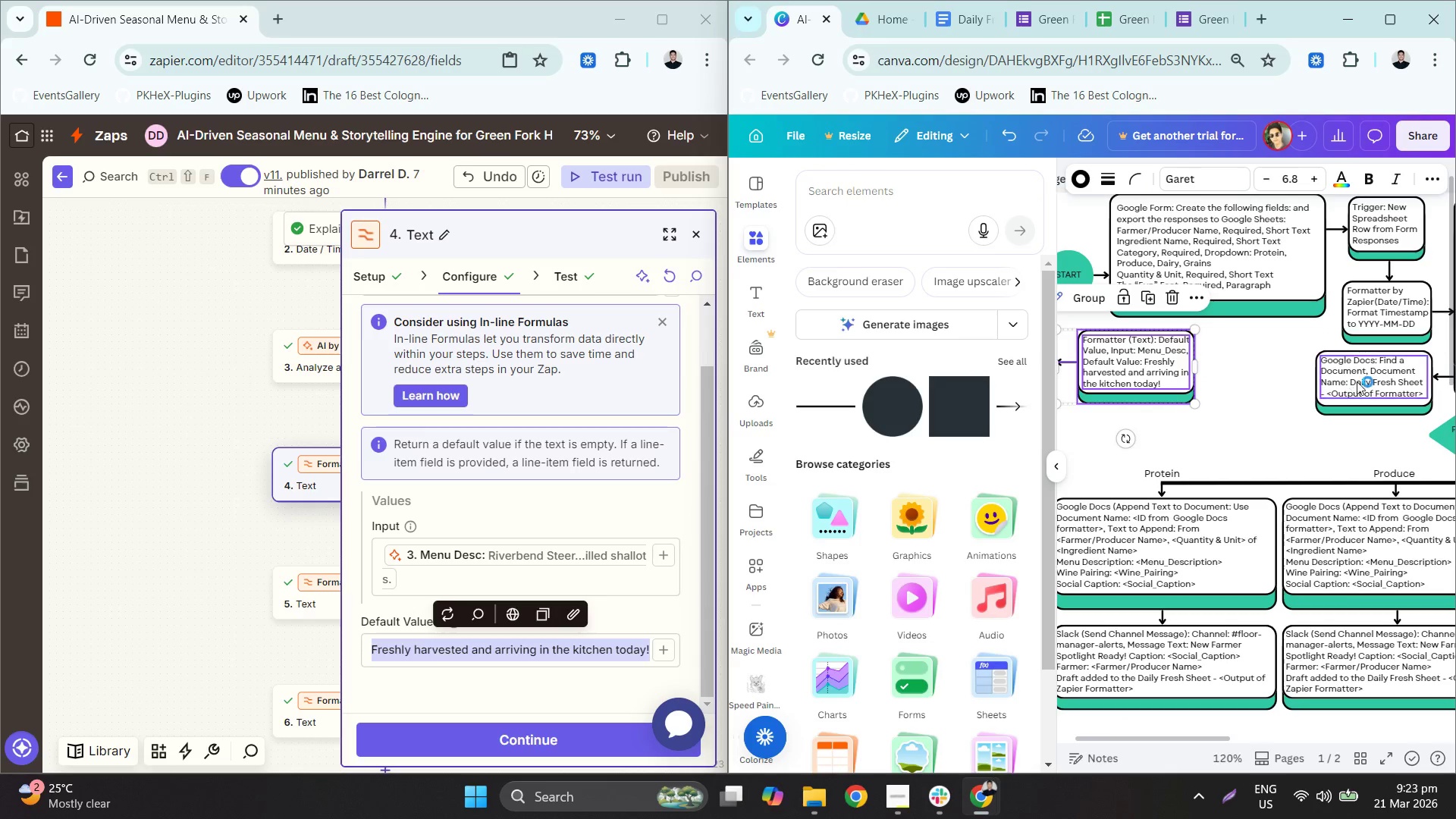 
left_click([1367, 384])
 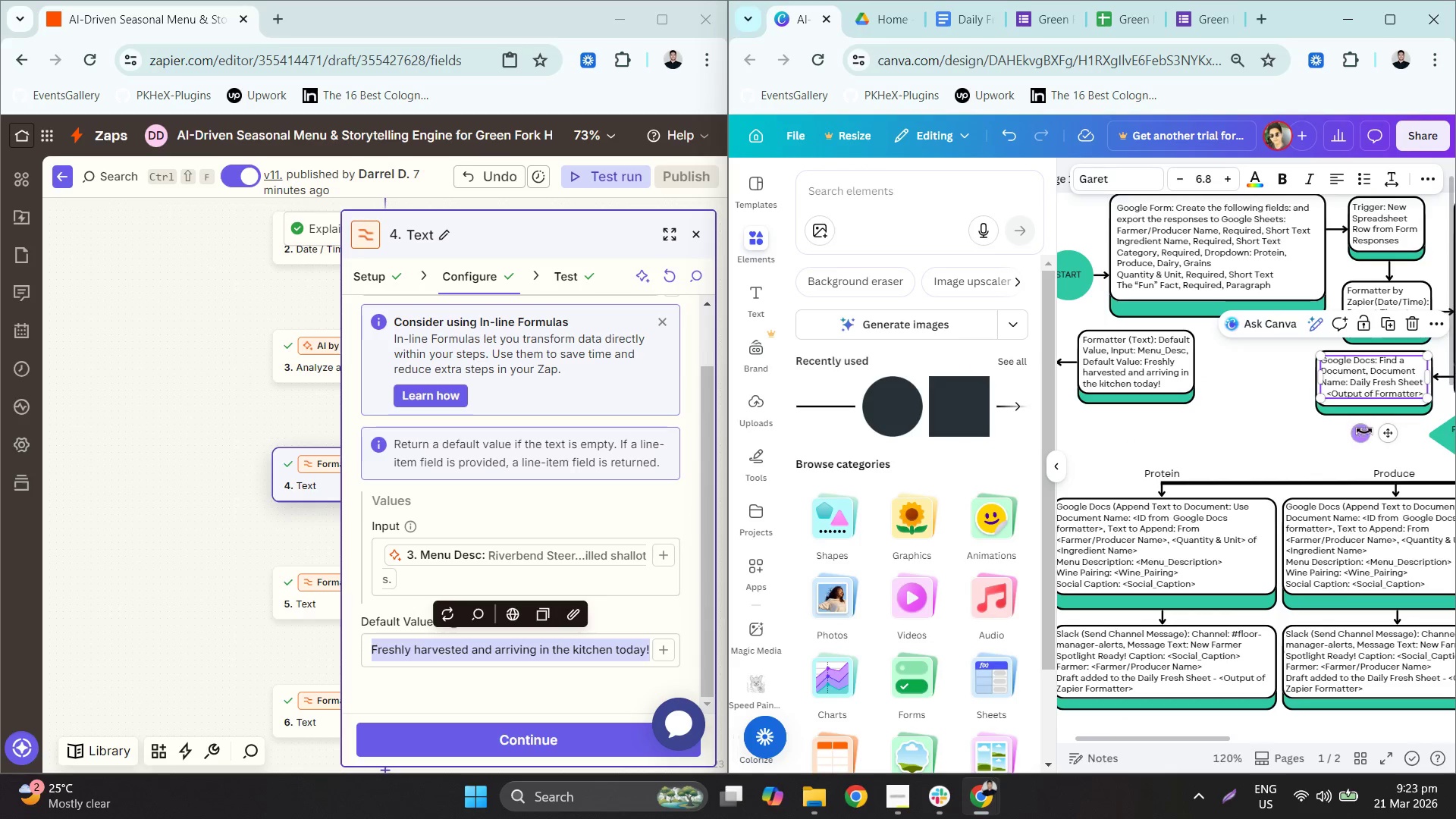 
left_click([1335, 423])
 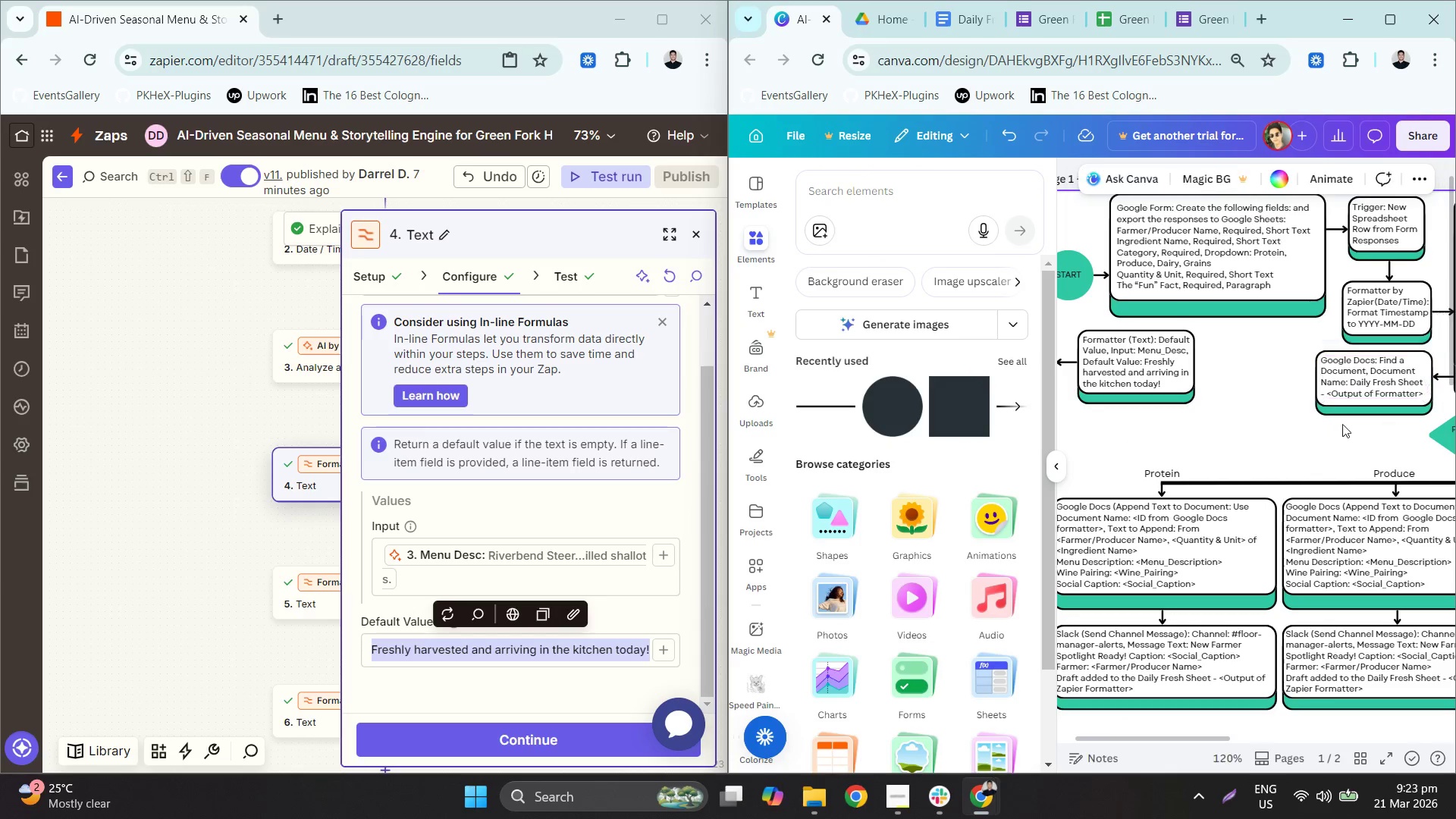 
left_click_drag(start_coordinate=[1352, 425], to_coordinate=[1313, 360])
 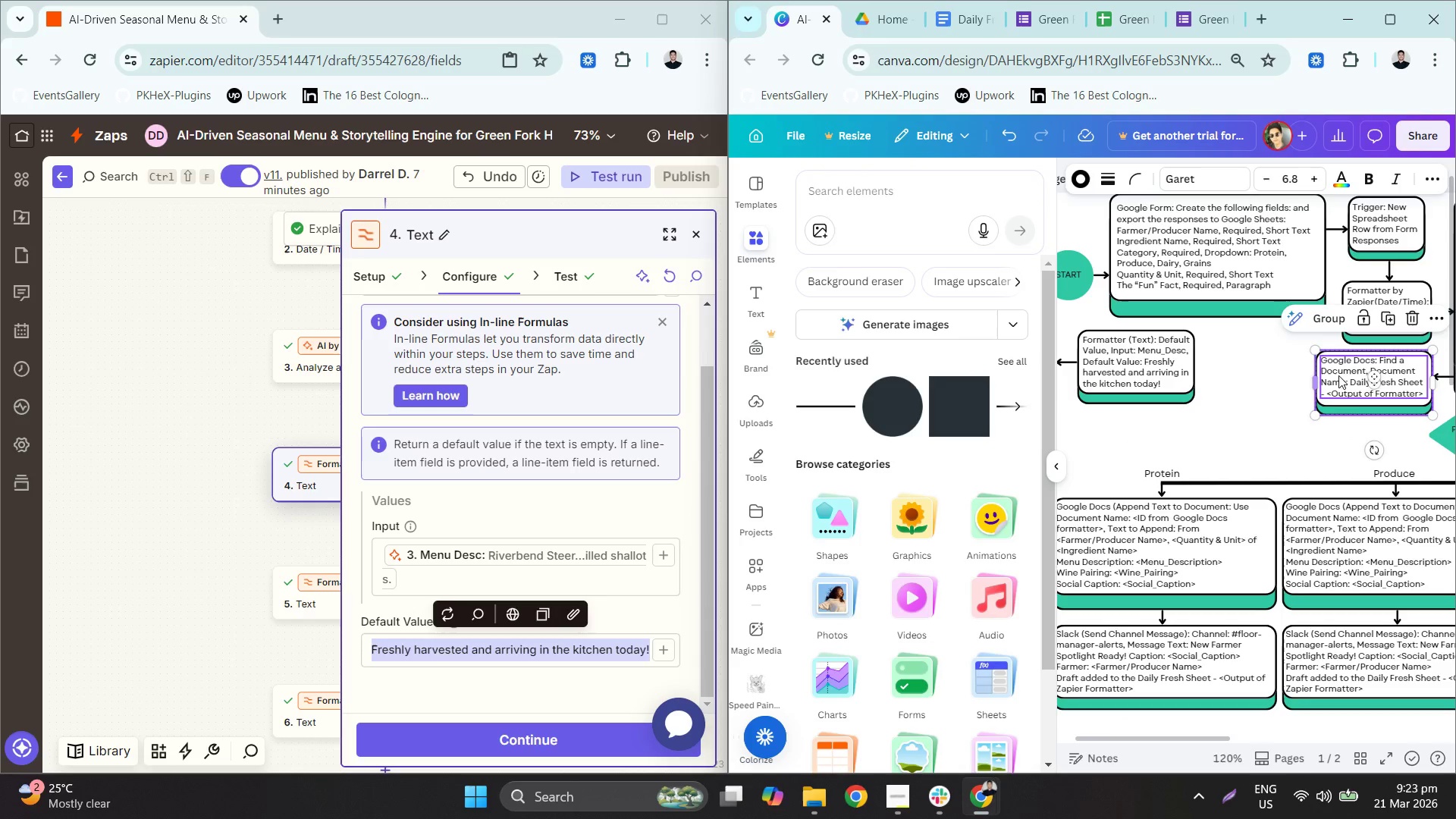 
hold_key(key=ControlLeft, duration=0.55)
 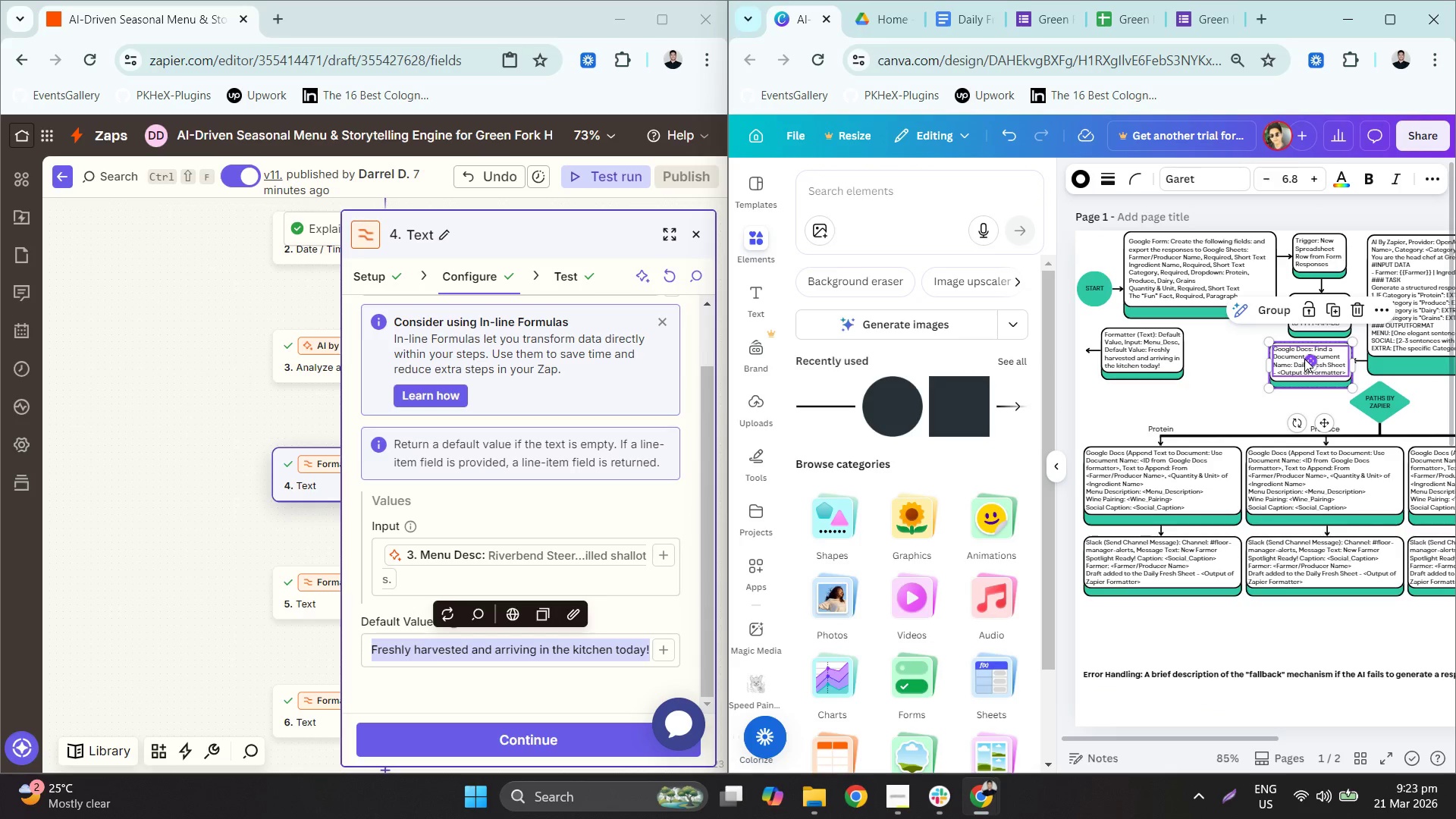 
hold_key(key=ControlLeft, duration=1.91)
 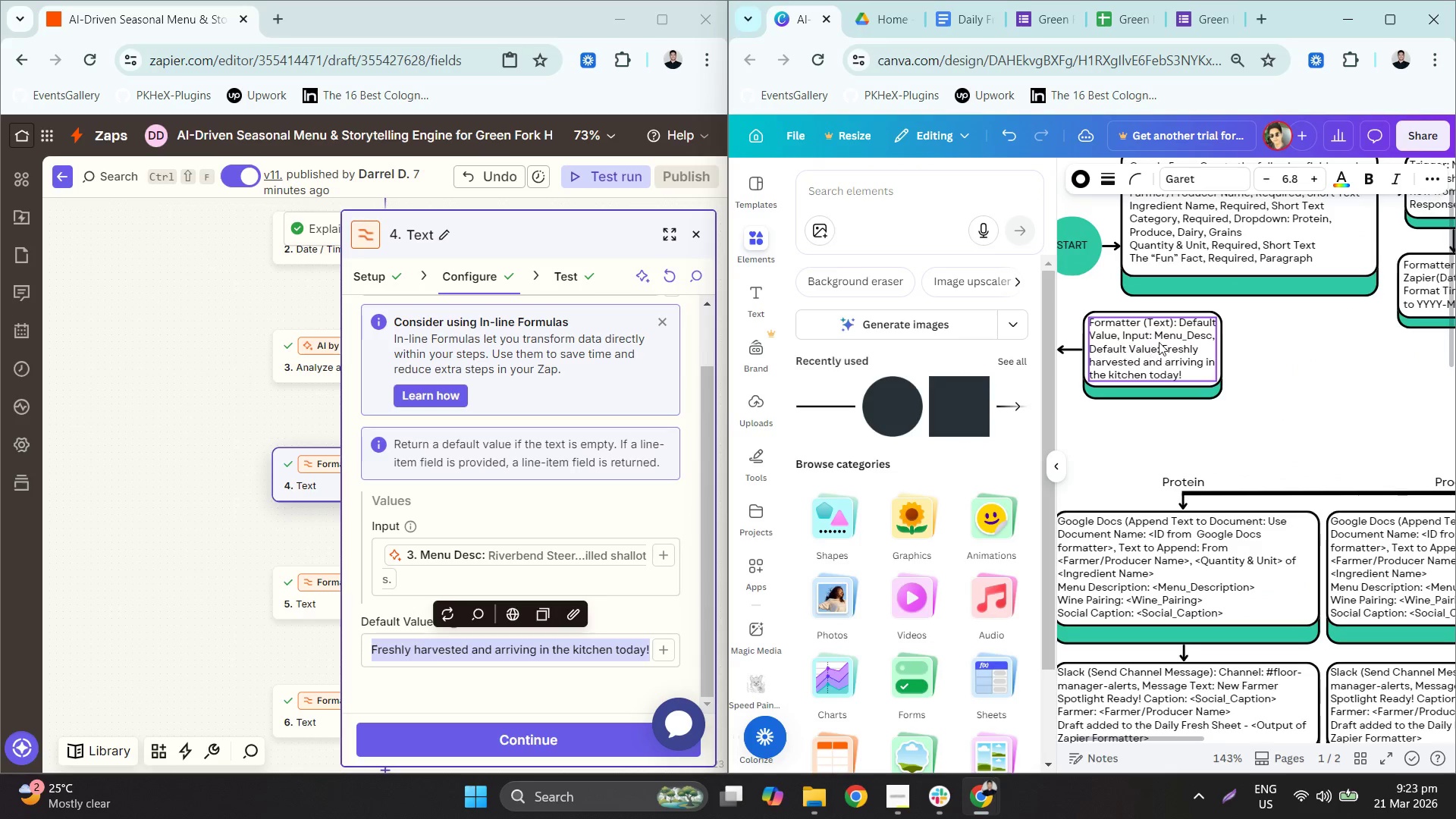 
scroll: coordinate [1357, 390], scroll_direction: down, amount: 2.0
 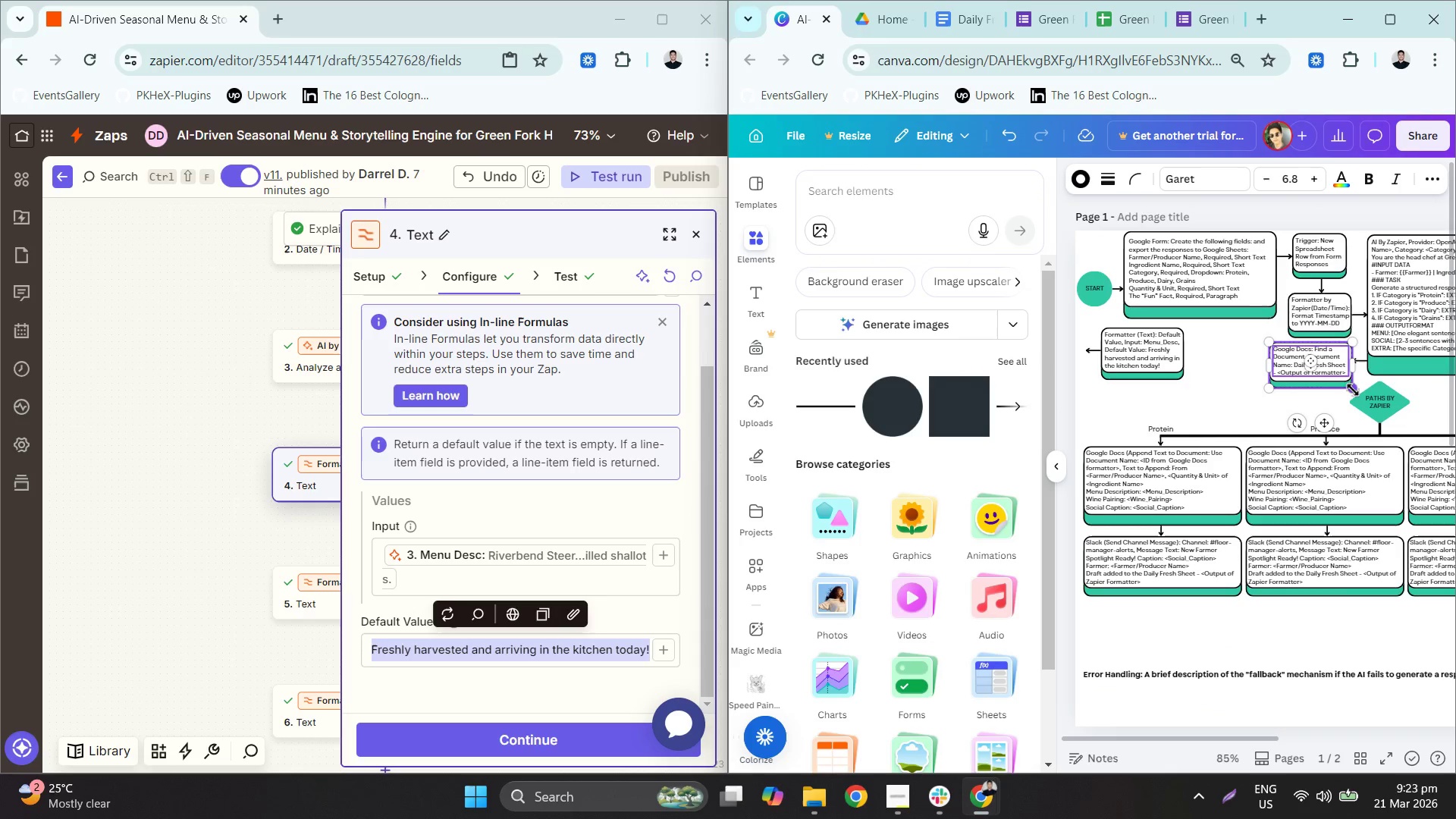 
left_click_drag(start_coordinate=[1288, 366], to_coordinate=[1229, 639])
 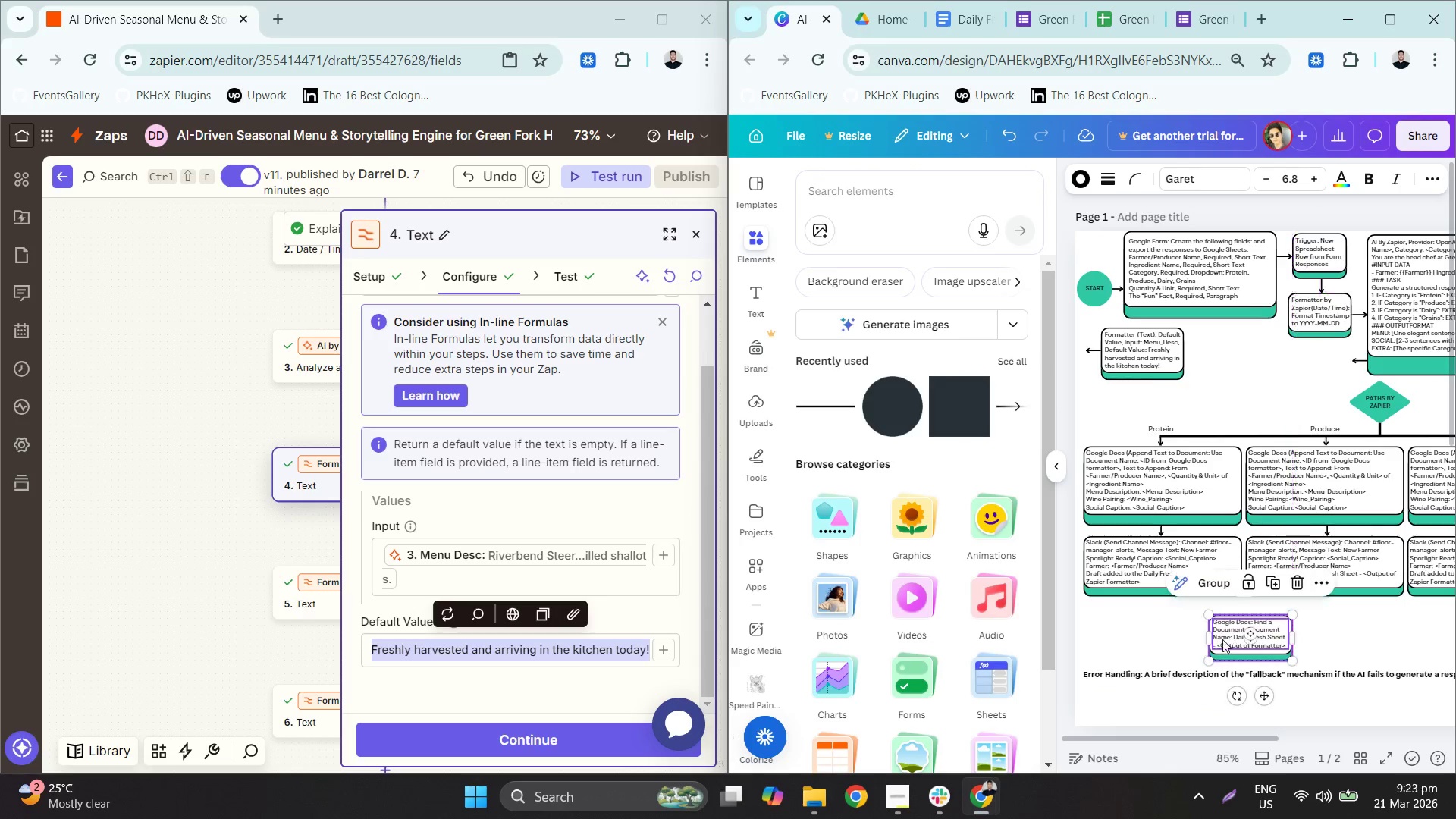 
hold_key(key=ControlLeft, duration=0.88)
scroll: coordinate [1191, 357], scroll_direction: up, amount: 4.0
 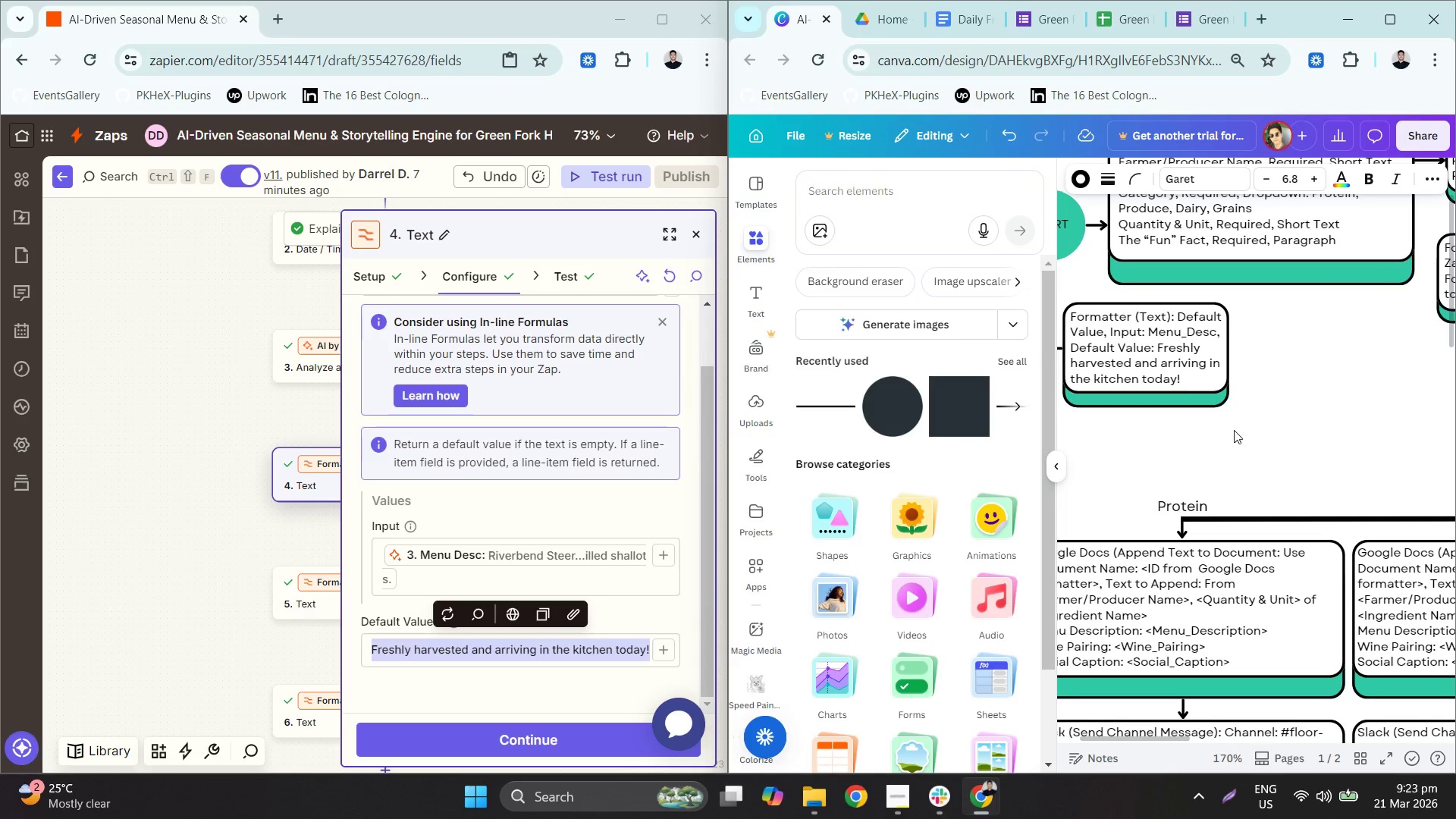 
hold_key(key=ControlLeft, duration=0.48)
 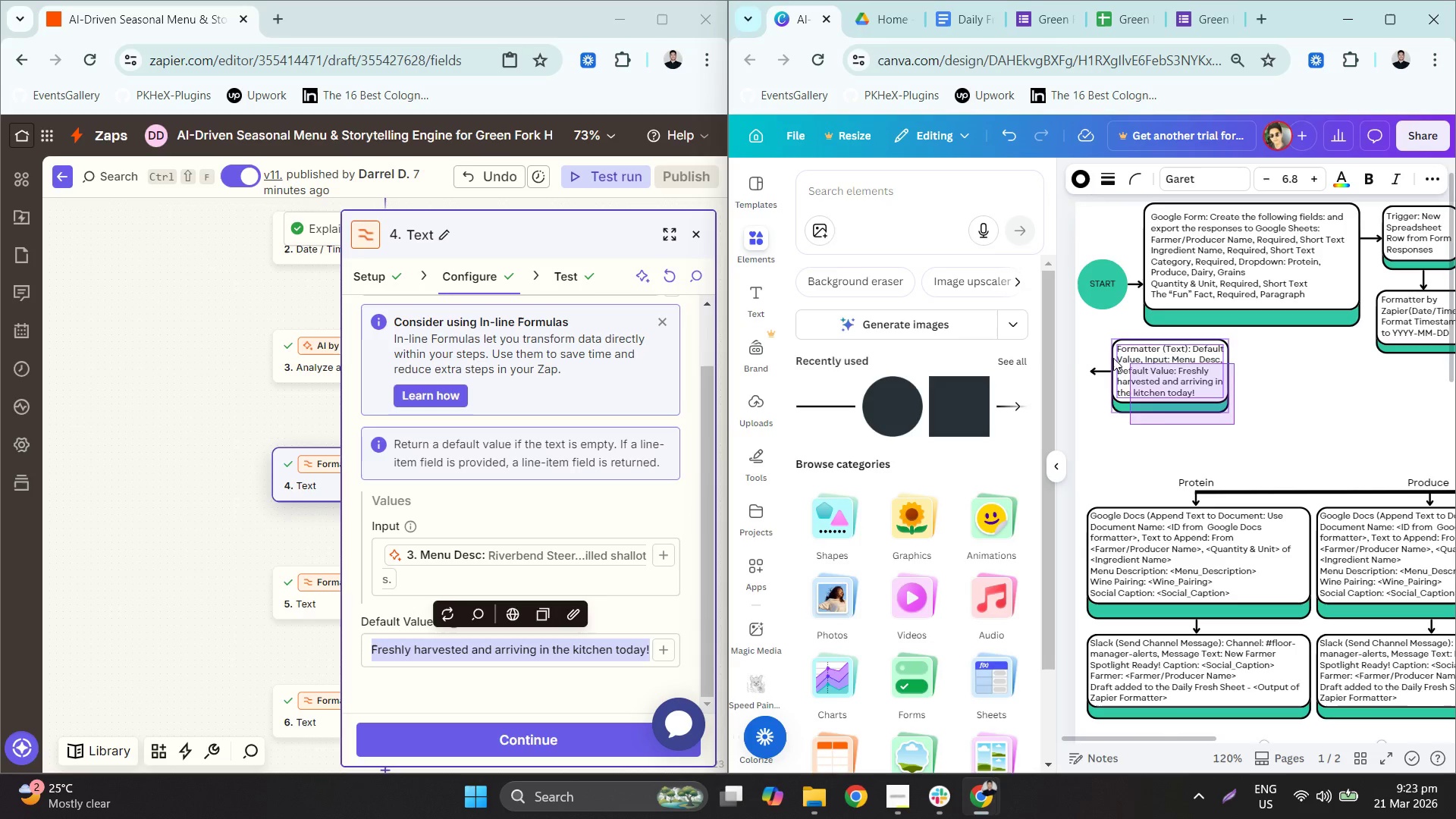 
left_click_drag(start_coordinate=[1235, 425], to_coordinate=[1095, 353])
 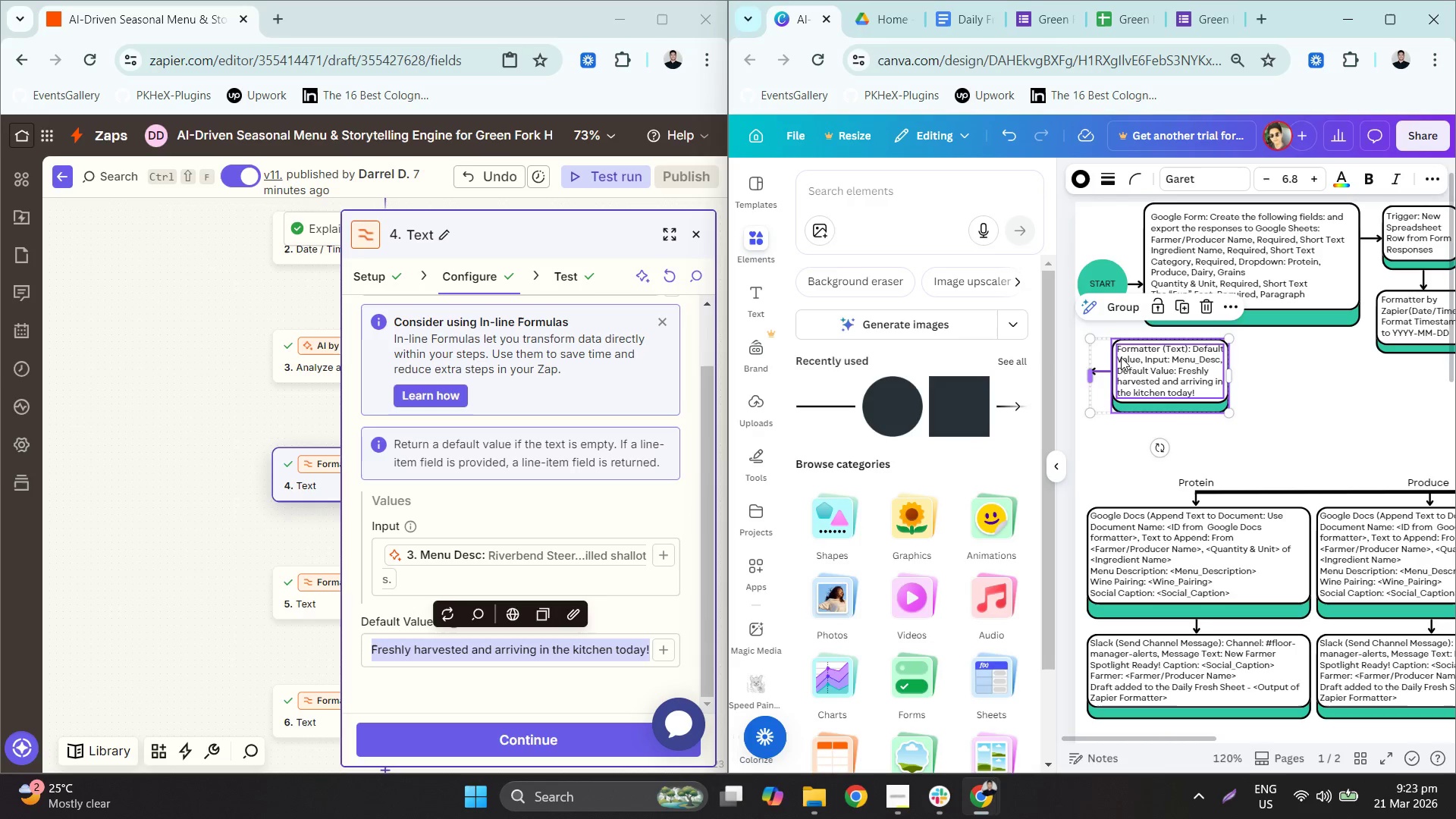 
scroll: coordinate [1232, 426], scroll_direction: down, amount: 2.0
 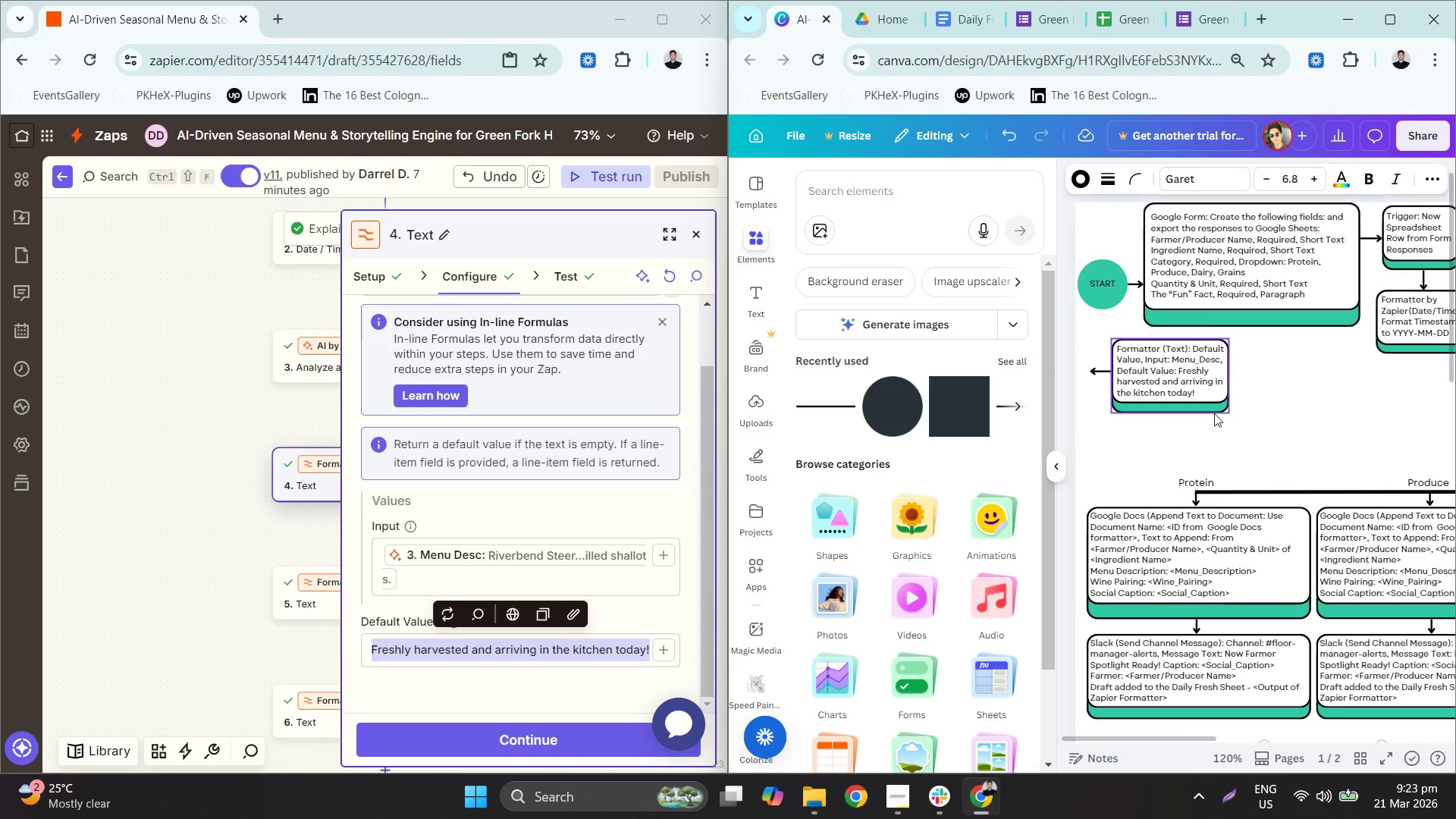 
hold_key(key=ControlLeft, duration=0.5)
scroll: coordinate [1307, 397], scroll_direction: down, amount: 1.0
 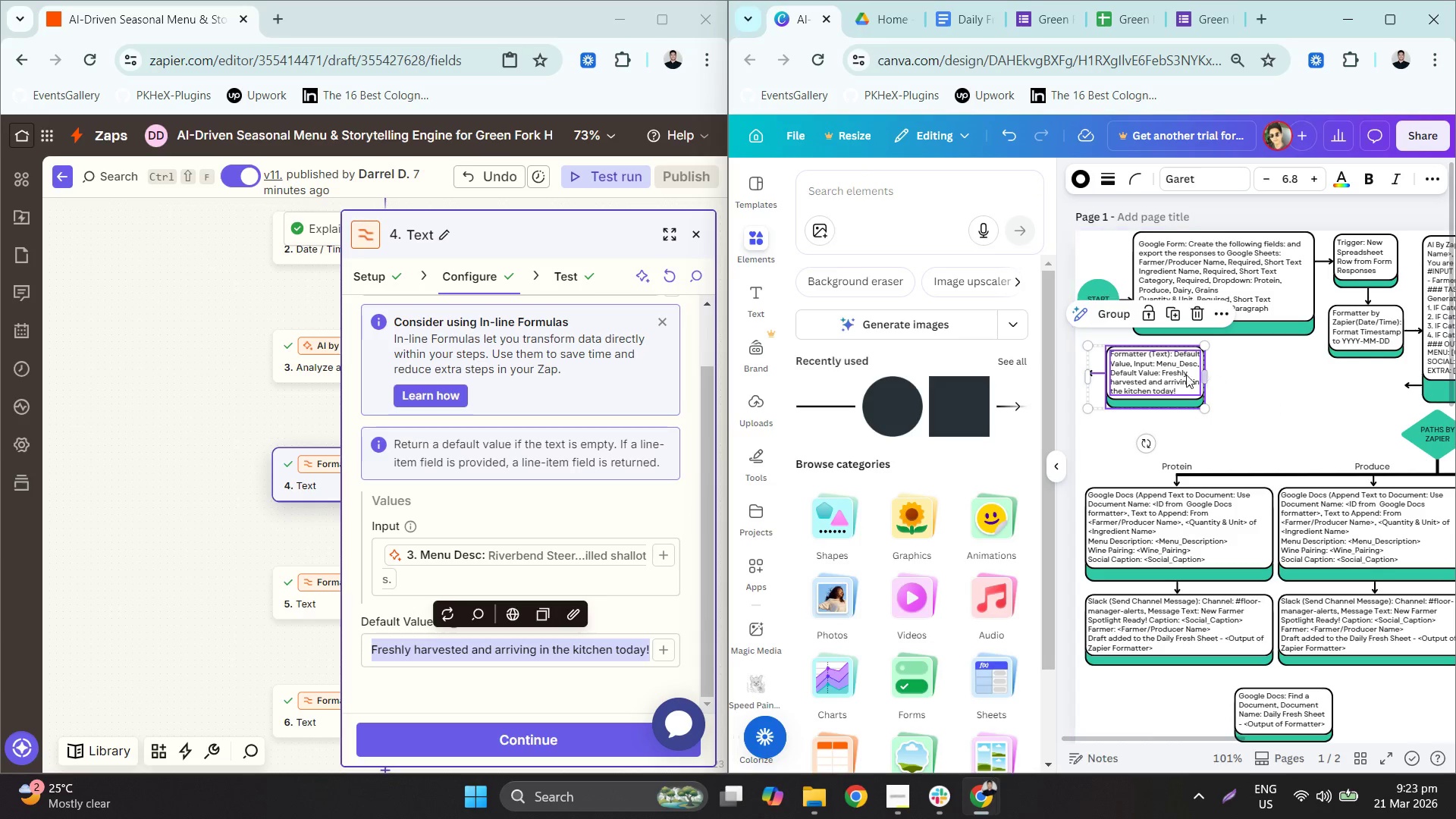 
left_click_drag(start_coordinate=[1164, 377], to_coordinate=[1367, 394])
 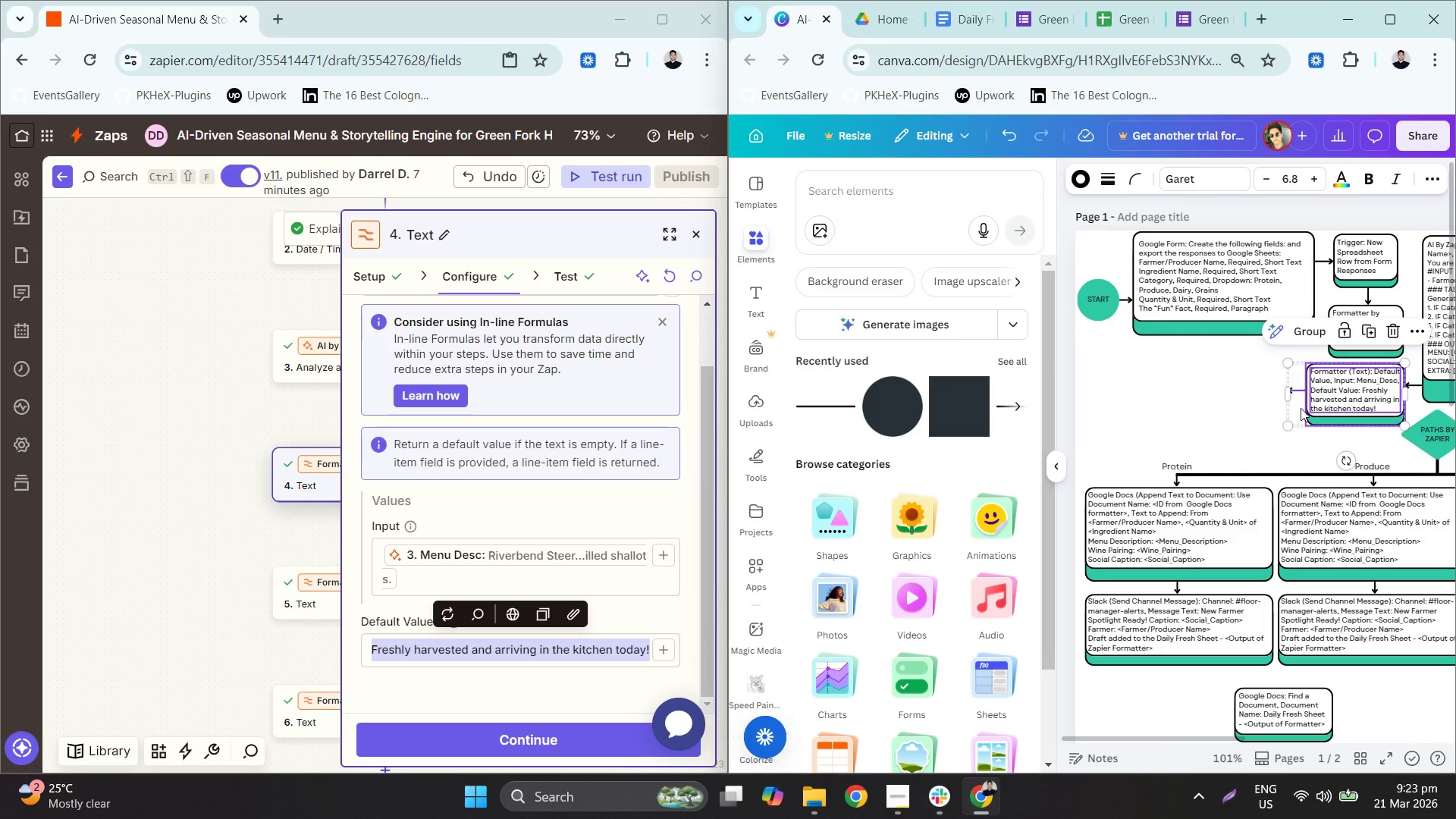 
hold_key(key=ControlLeft, duration=0.55)
scroll: coordinate [1329, 423], scroll_direction: up, amount: 3.0
 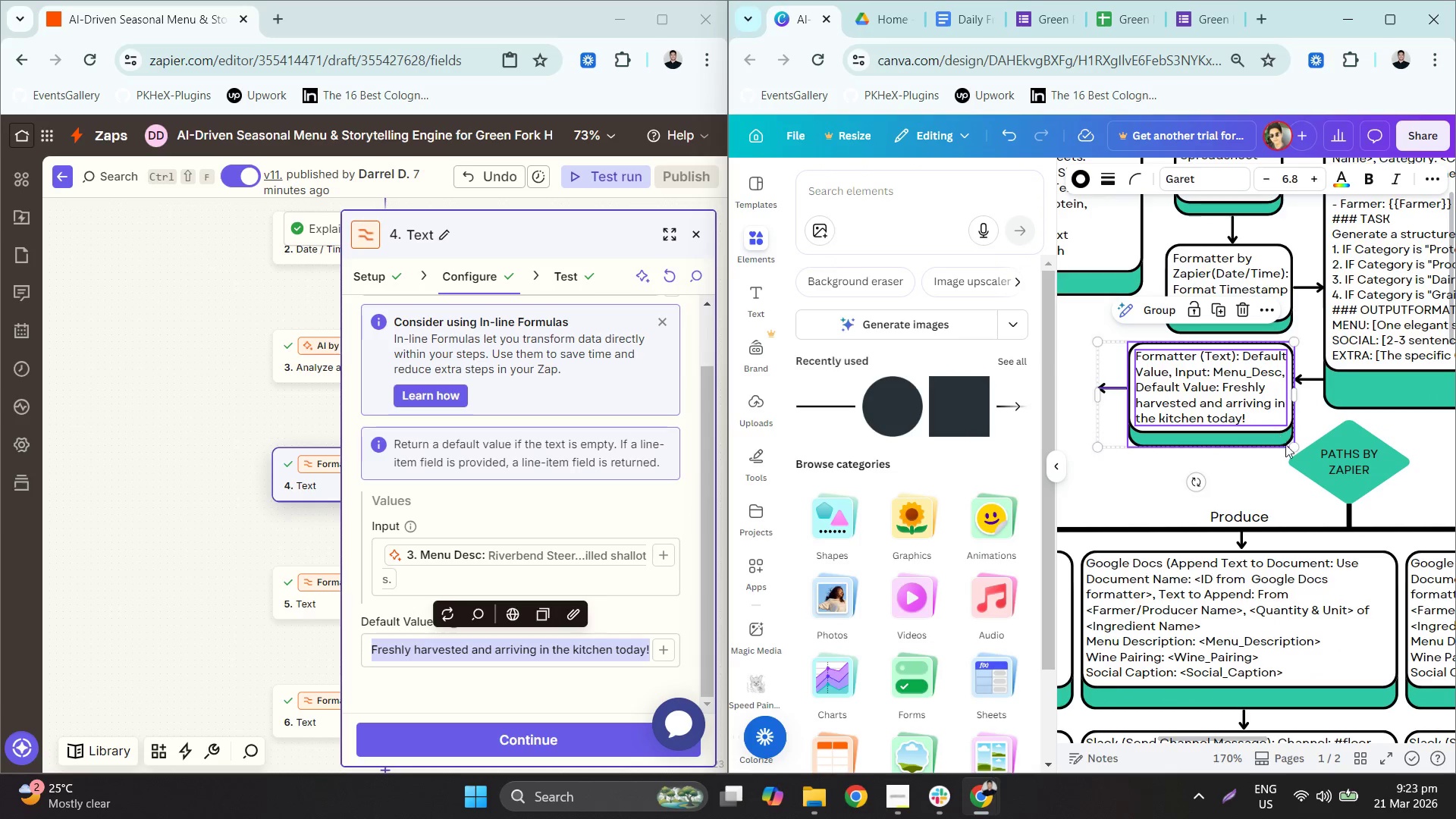 
left_click_drag(start_coordinate=[1226, 402], to_coordinate=[1230, 400])
 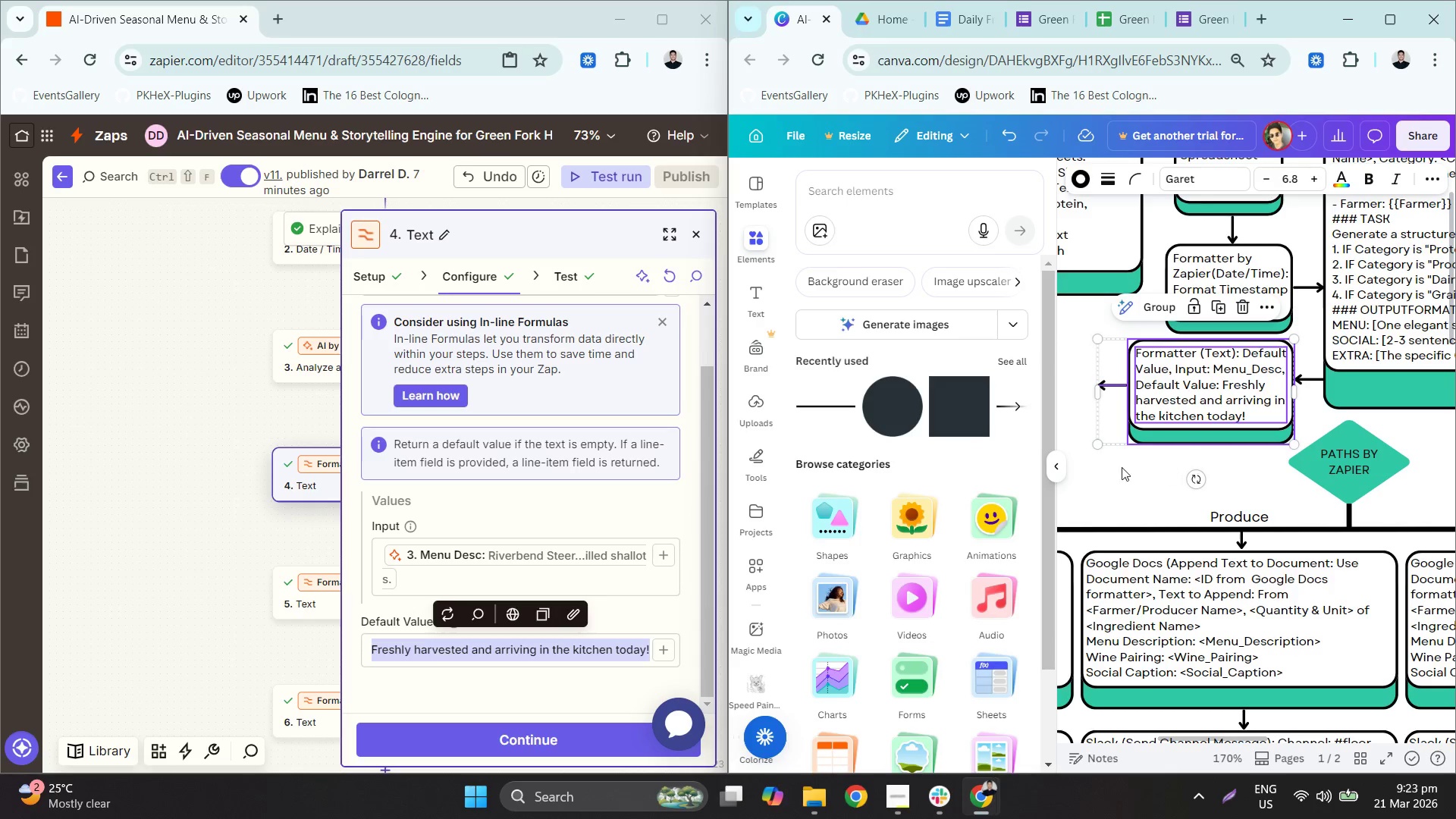 
left_click([1107, 478])
 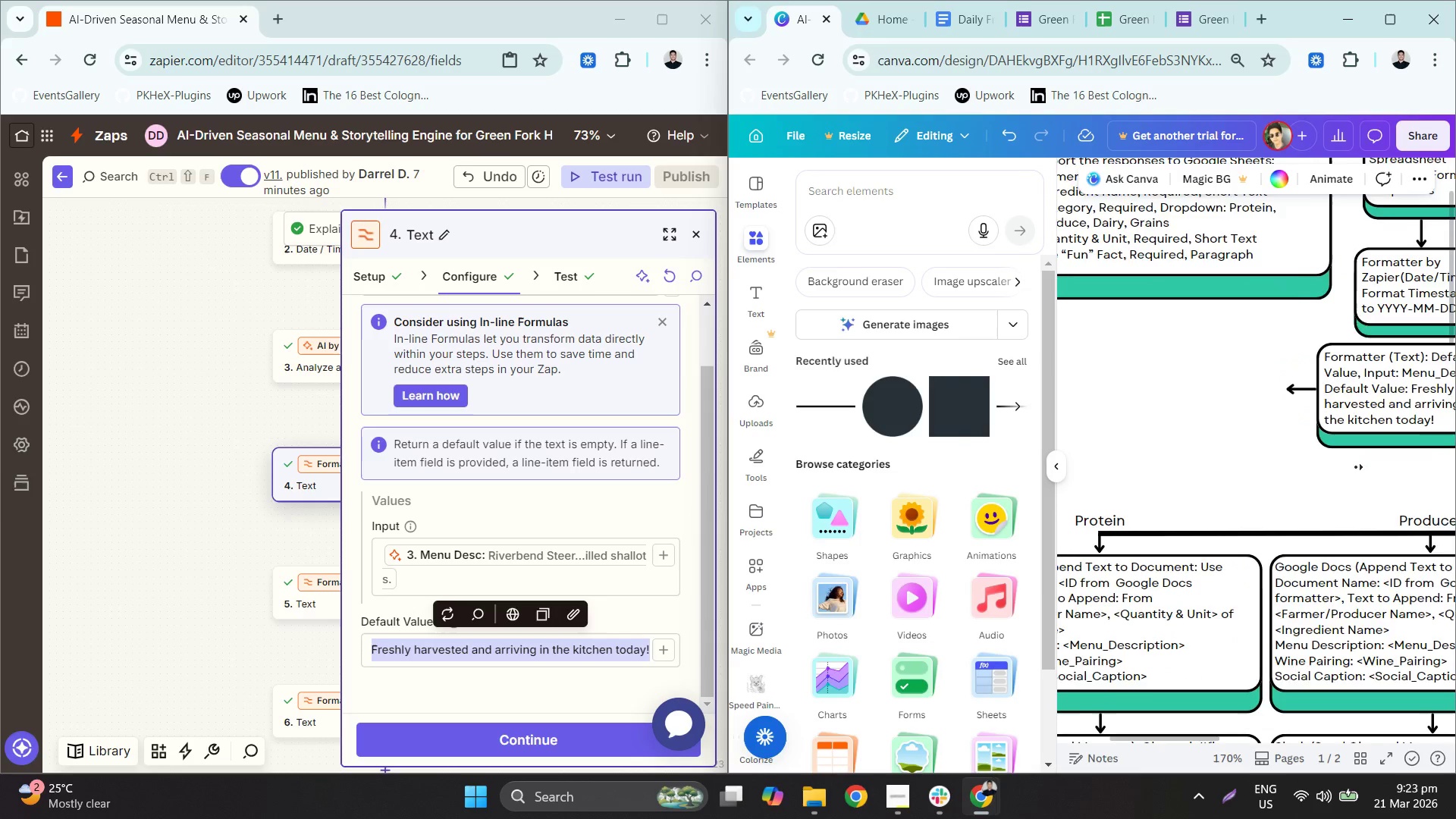 
hold_key(key=ControlLeft, duration=0.56)
scroll: coordinate [1324, 486], scroll_direction: down, amount: 3.0
 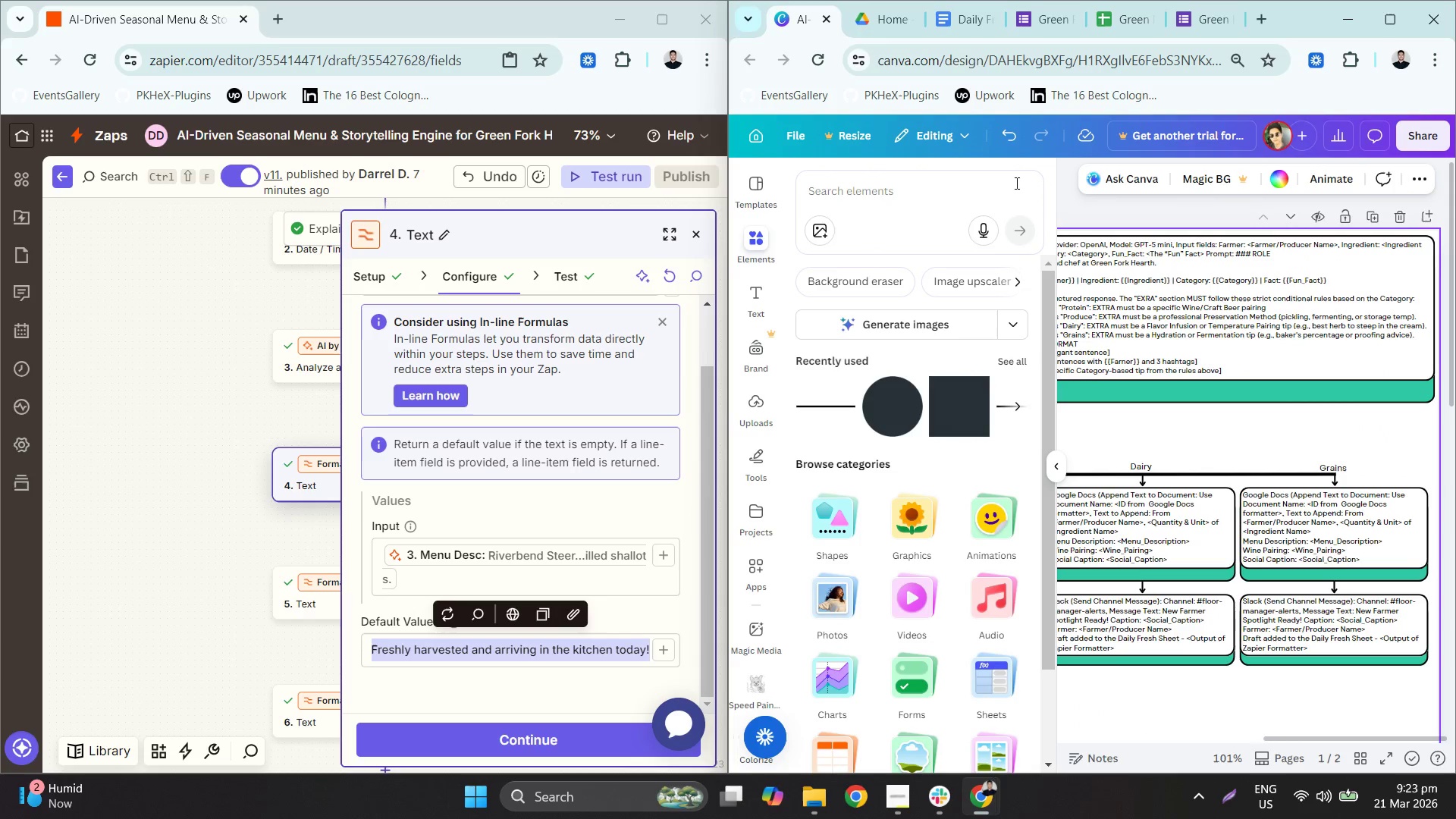 
left_click([1062, 469])
 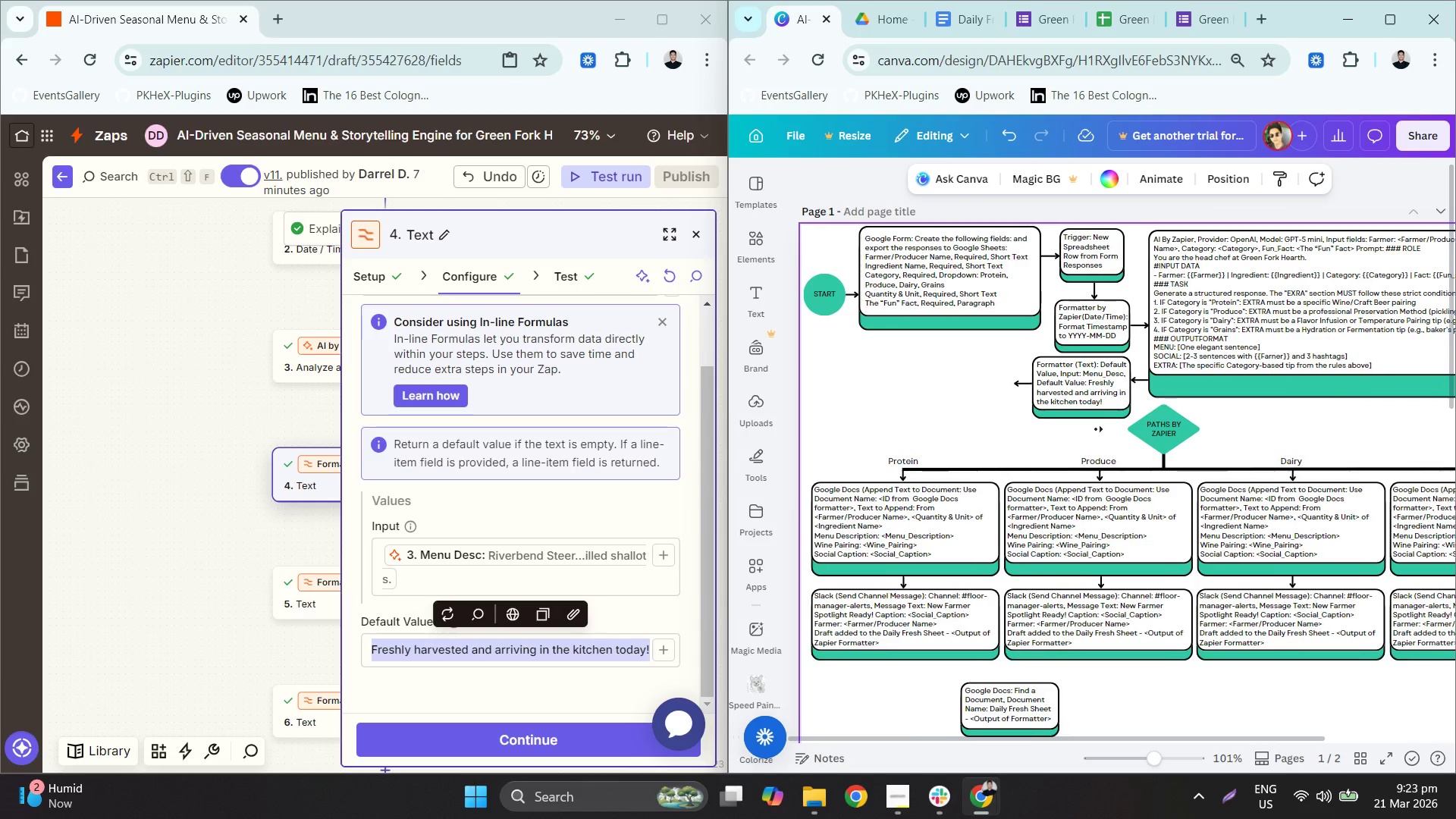 
hold_key(key=ControlLeft, duration=0.5)
scroll: coordinate [881, 416], scroll_direction: up, amount: 3.0
 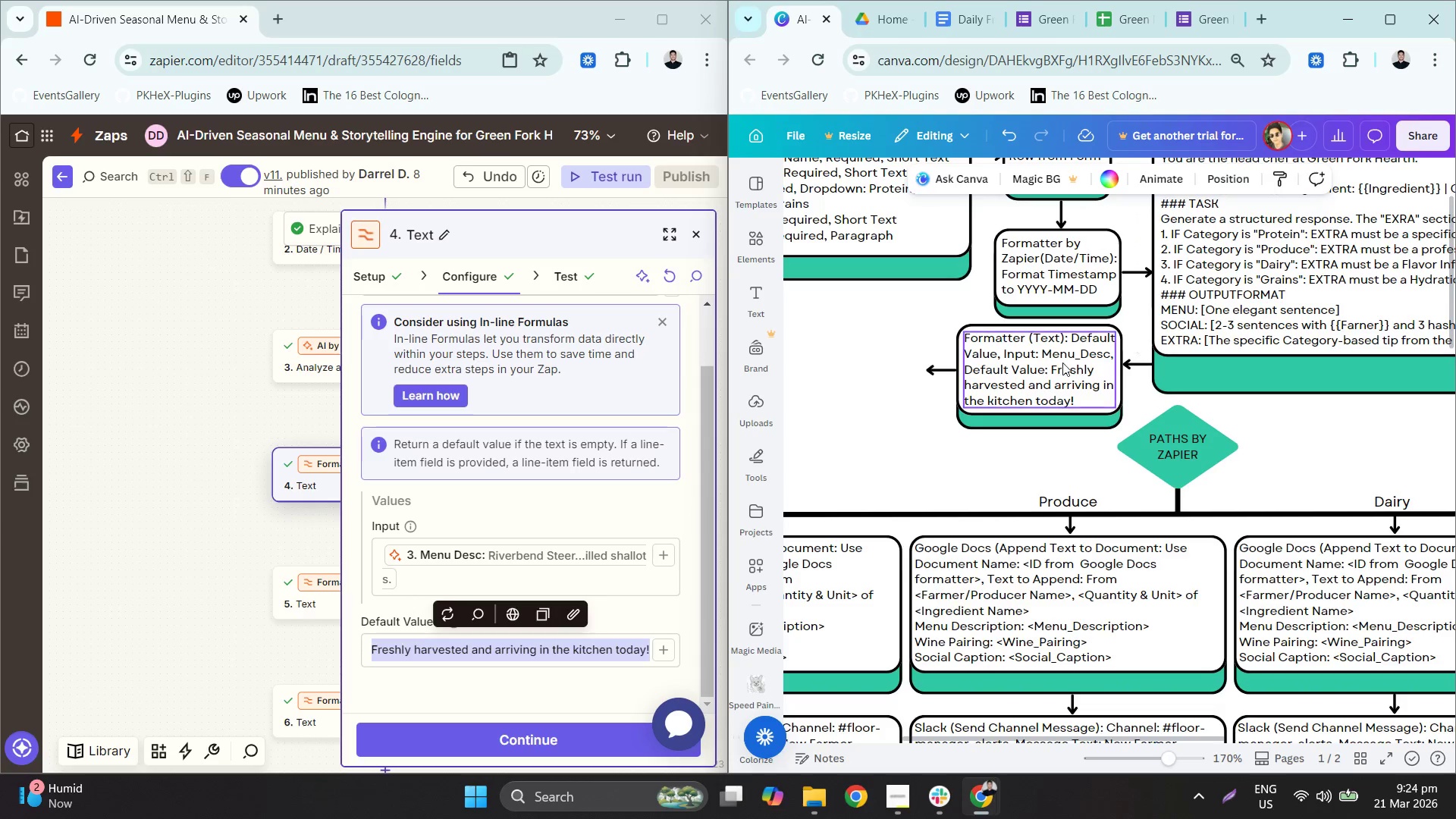 
left_click_drag(start_coordinate=[1028, 451], to_coordinate=[1037, 359])
 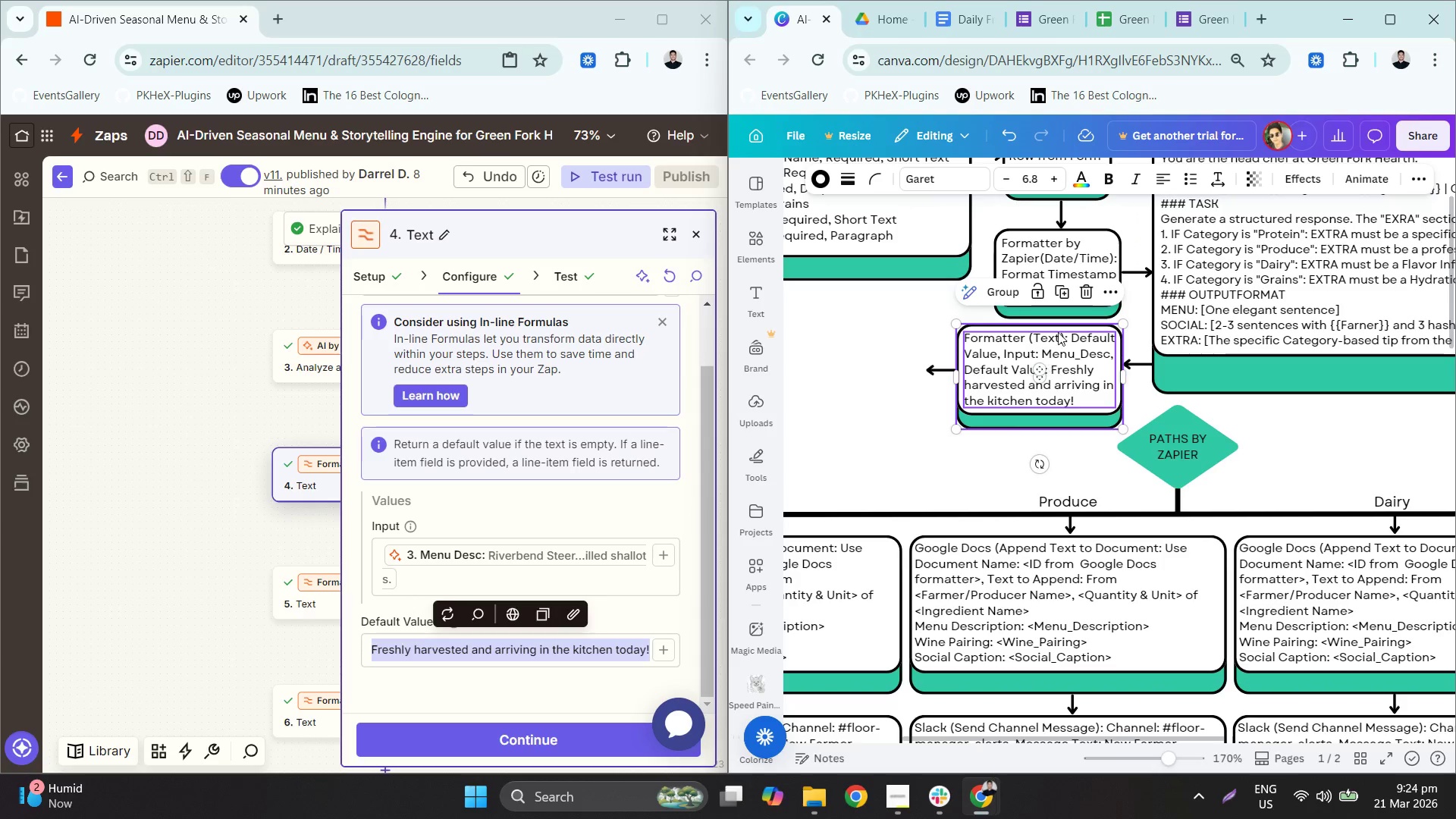 
key(Control+C)
 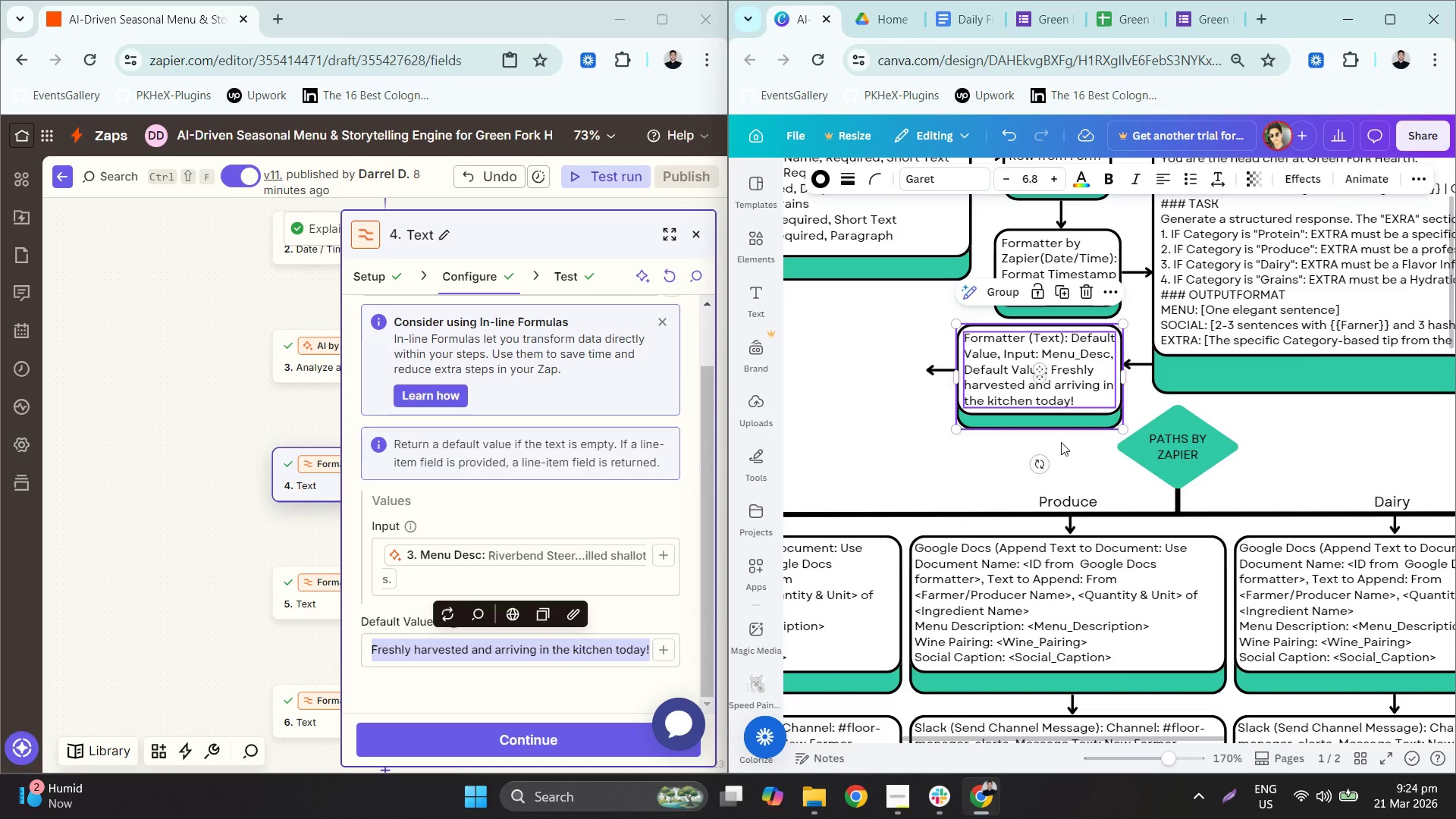 
key(Control+V)
 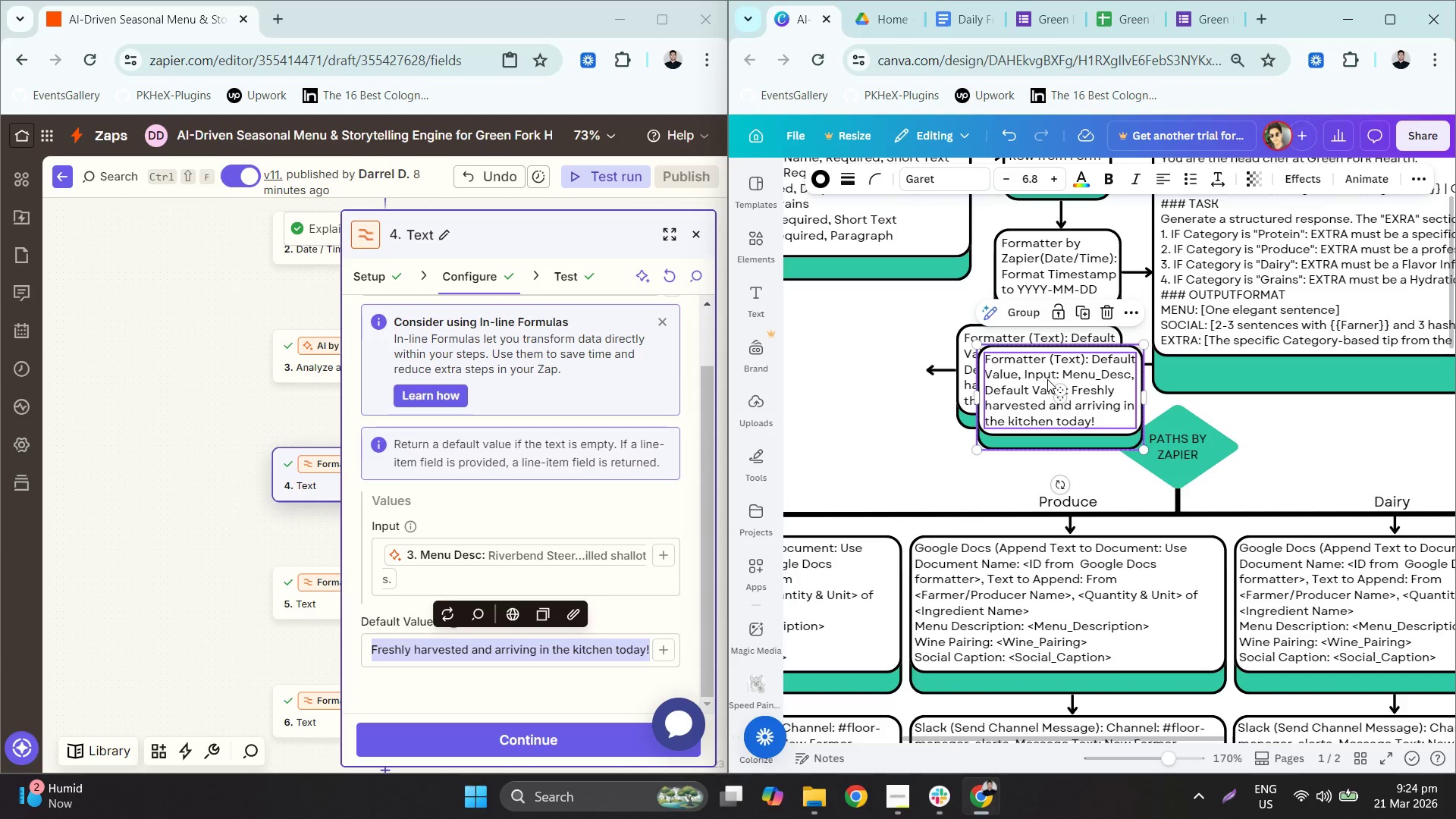 
left_click_drag(start_coordinate=[1049, 379], to_coordinate=[833, 360])
 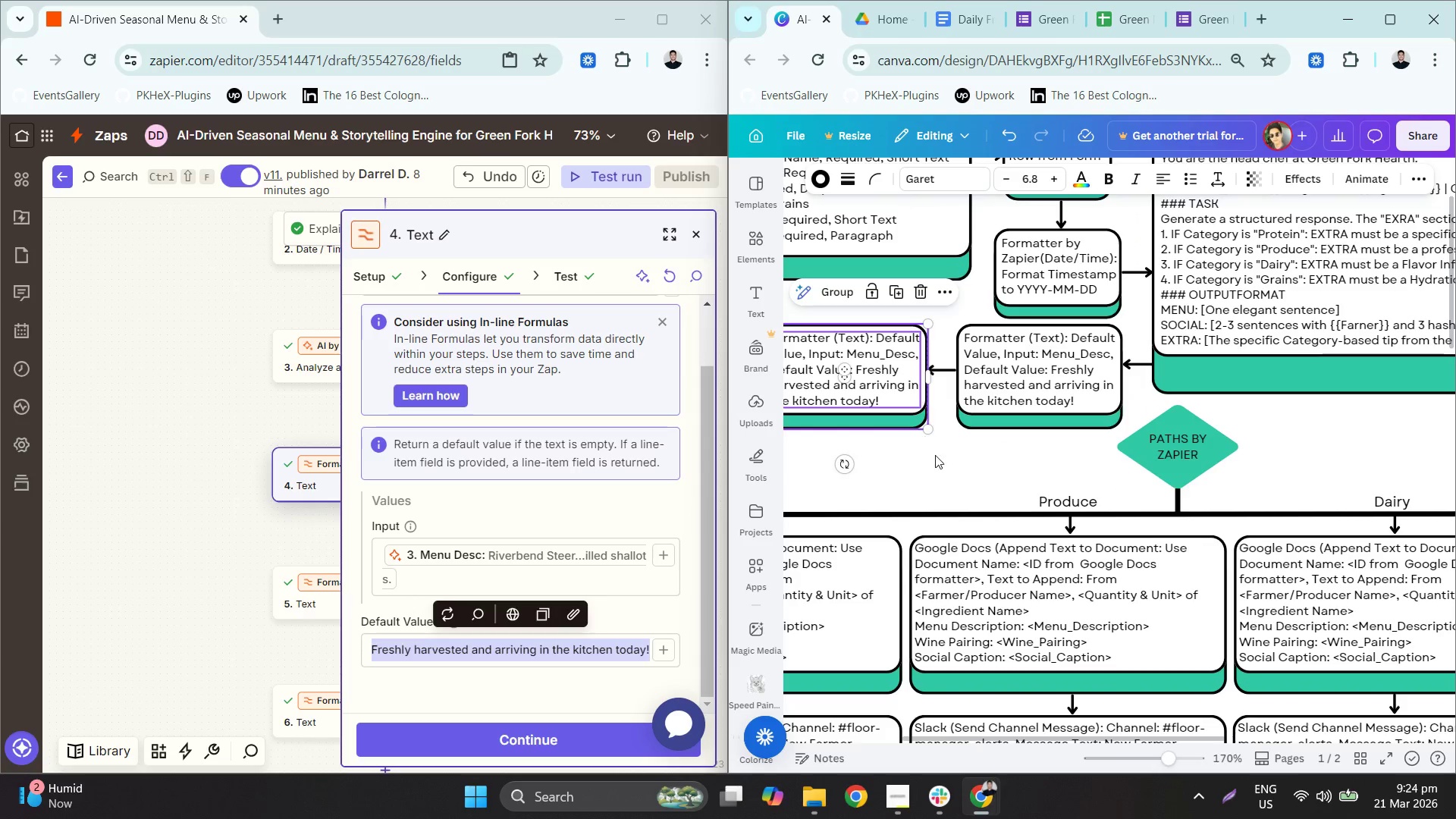 
left_click_drag(start_coordinate=[934, 465], to_coordinate=[937, 465])
 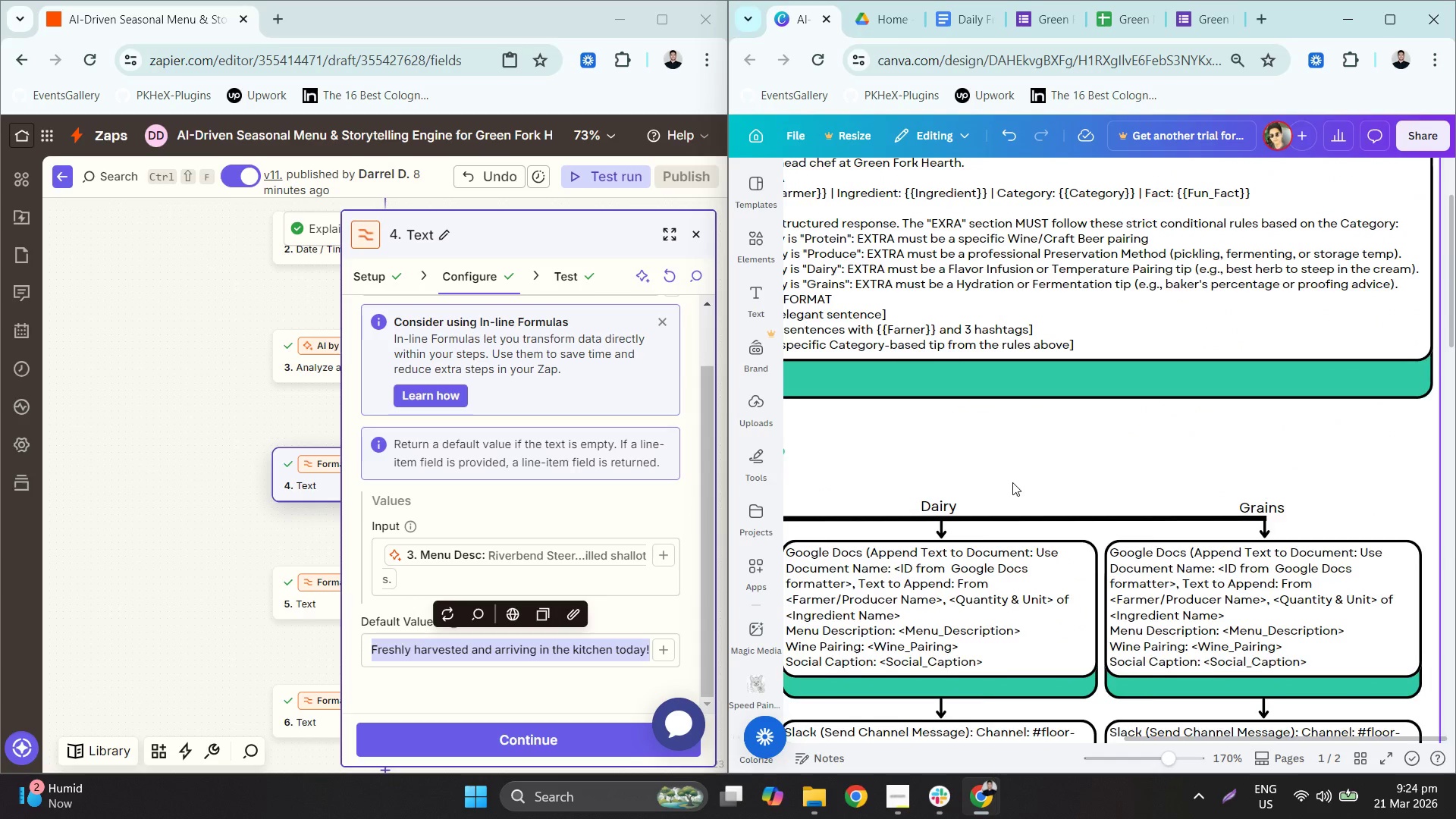 
left_click([1186, 413])
 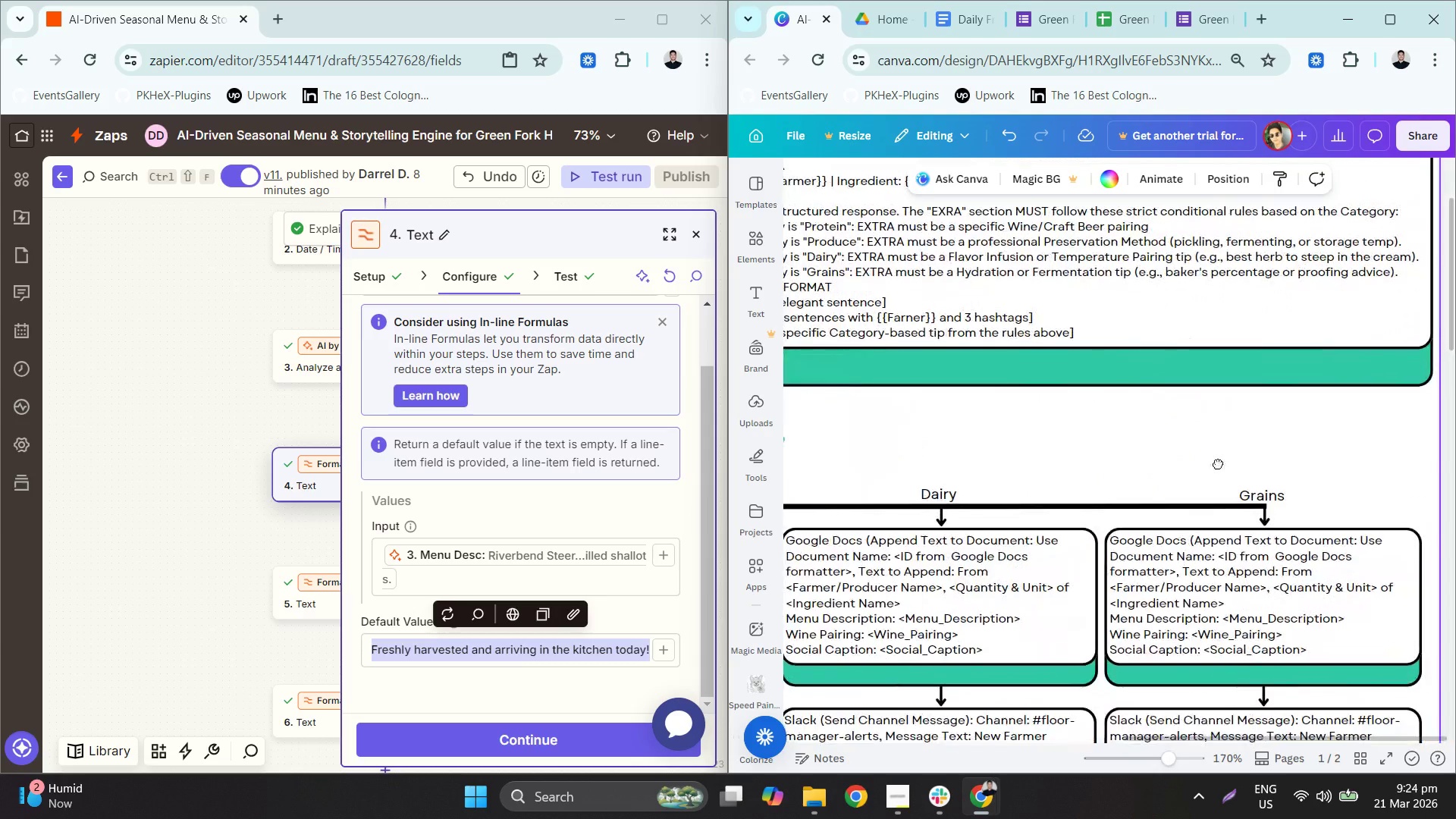 
key(ArrowLeft)
 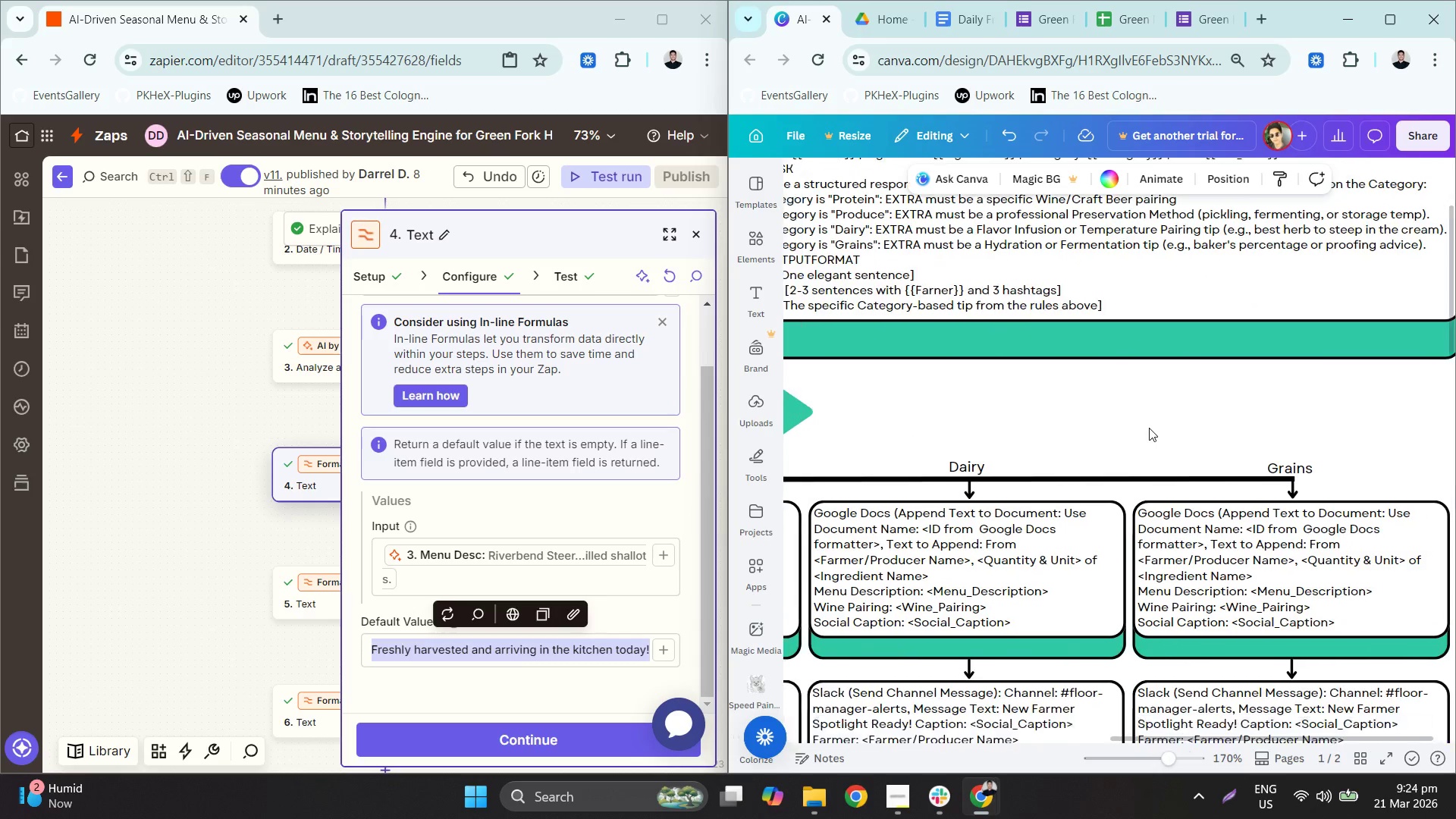 
key(ArrowDown)
 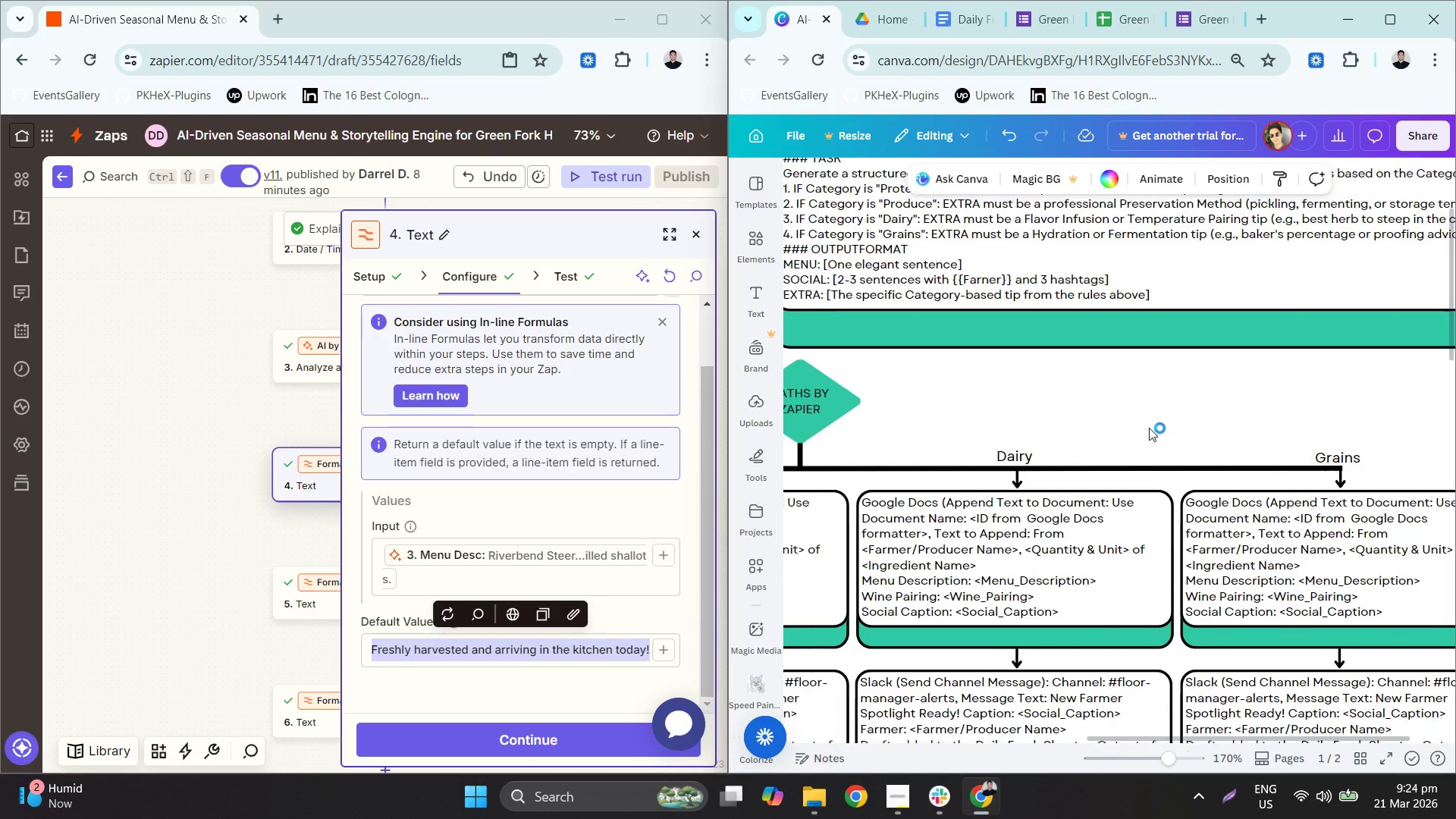 
hold_key(key=ArrowLeft, duration=1.19)
 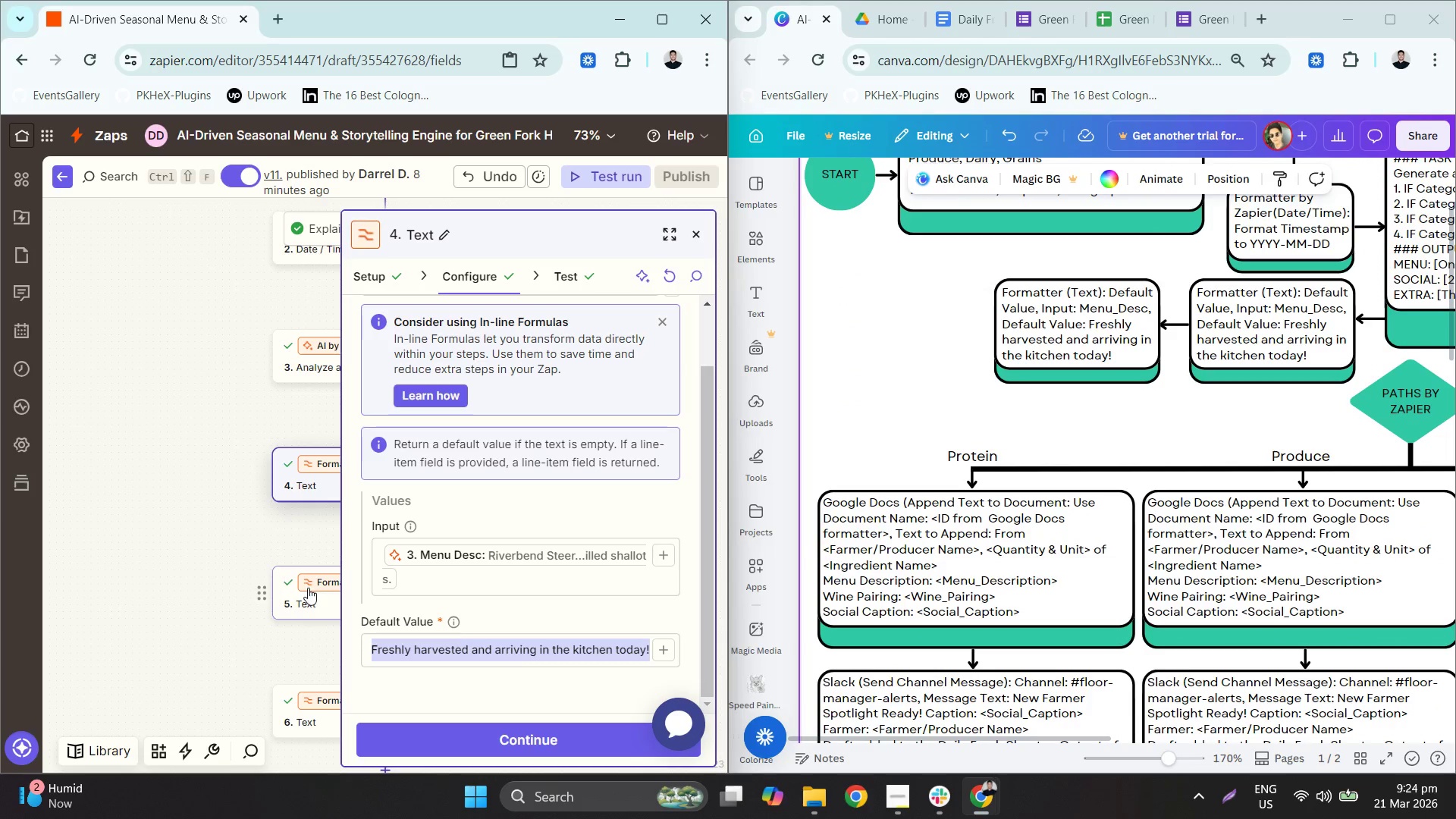 
left_click([318, 580])
 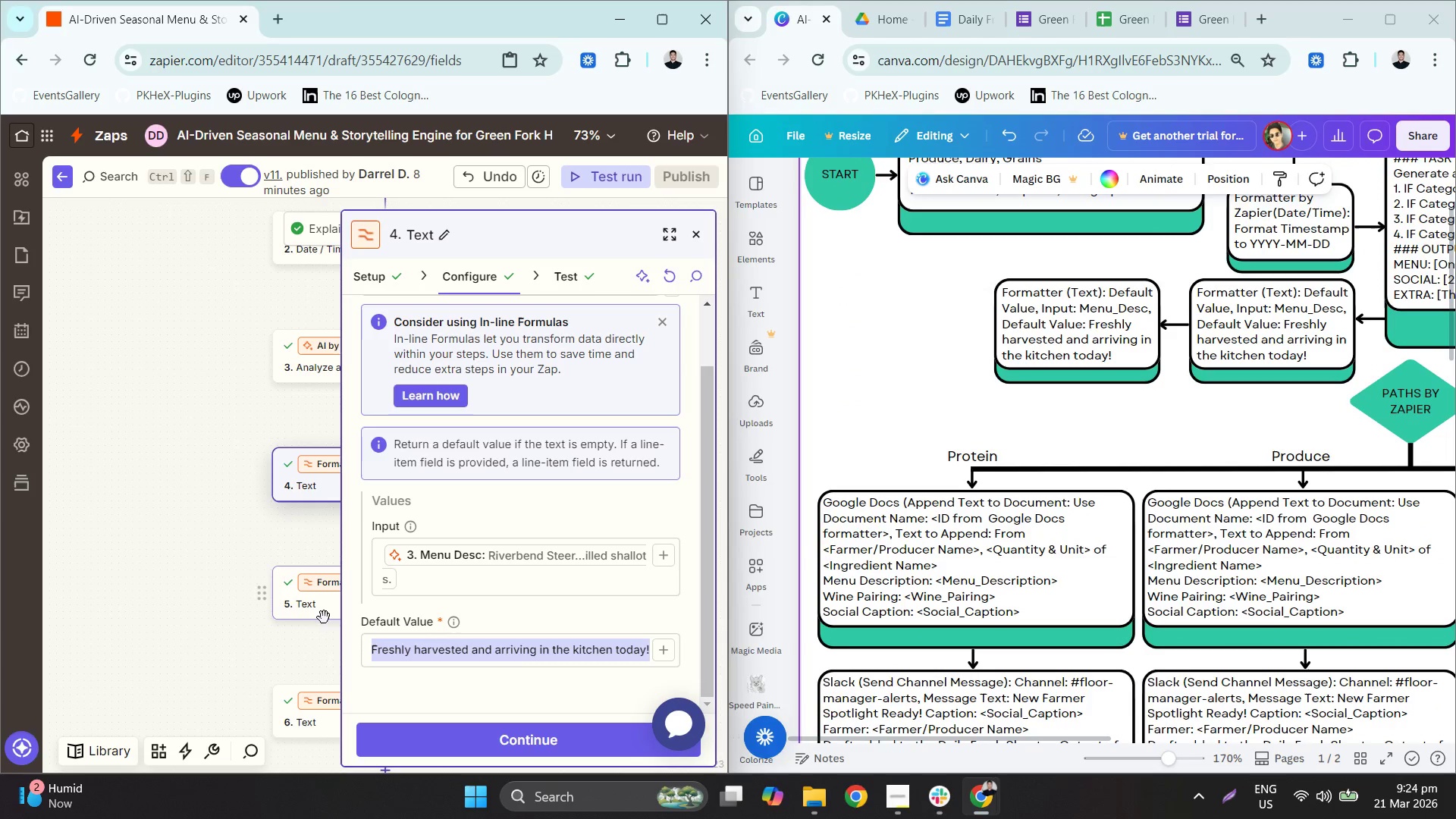 
left_click([325, 597])
 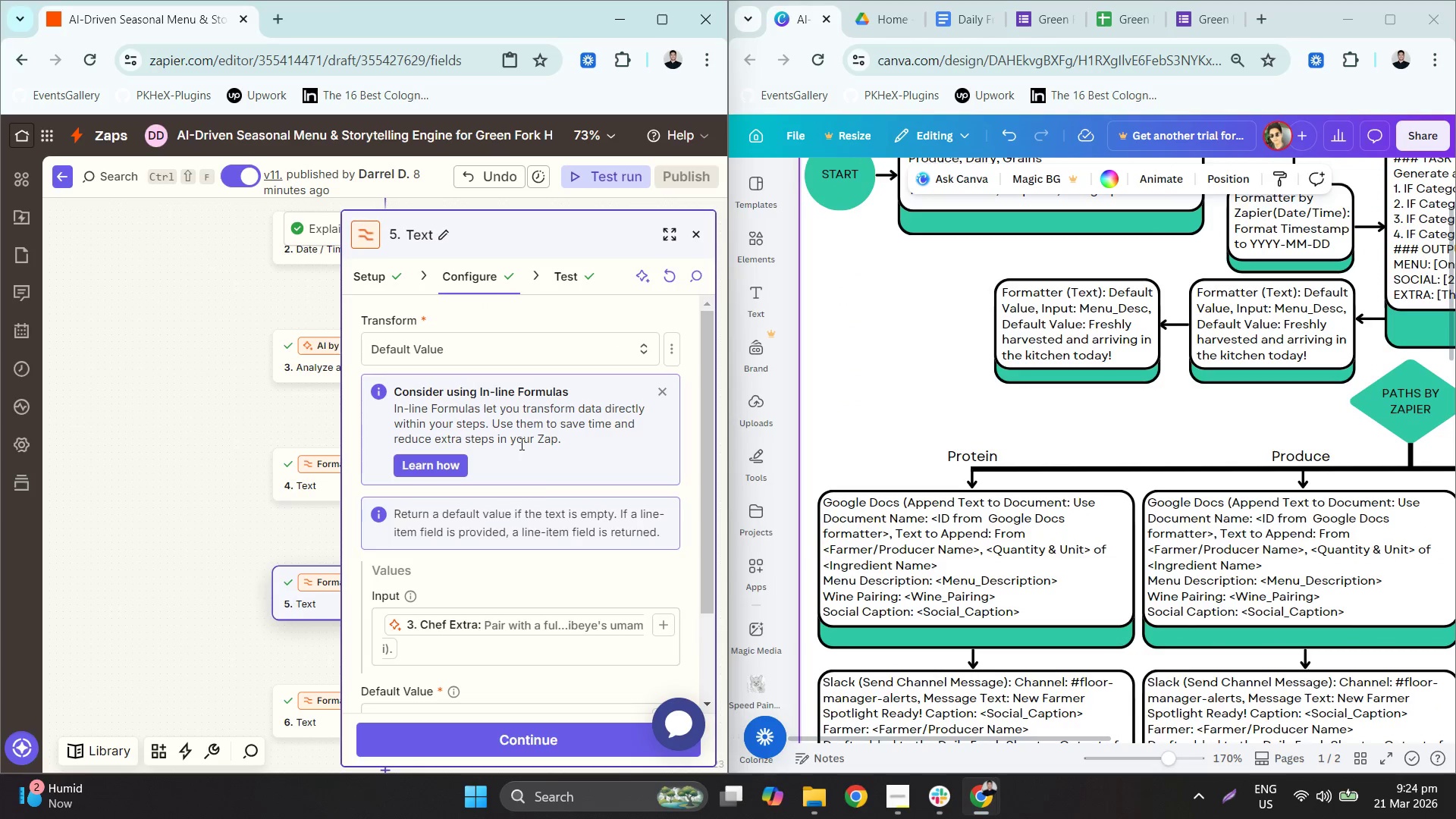 
scroll: coordinate [558, 509], scroll_direction: down, amount: 3.0
 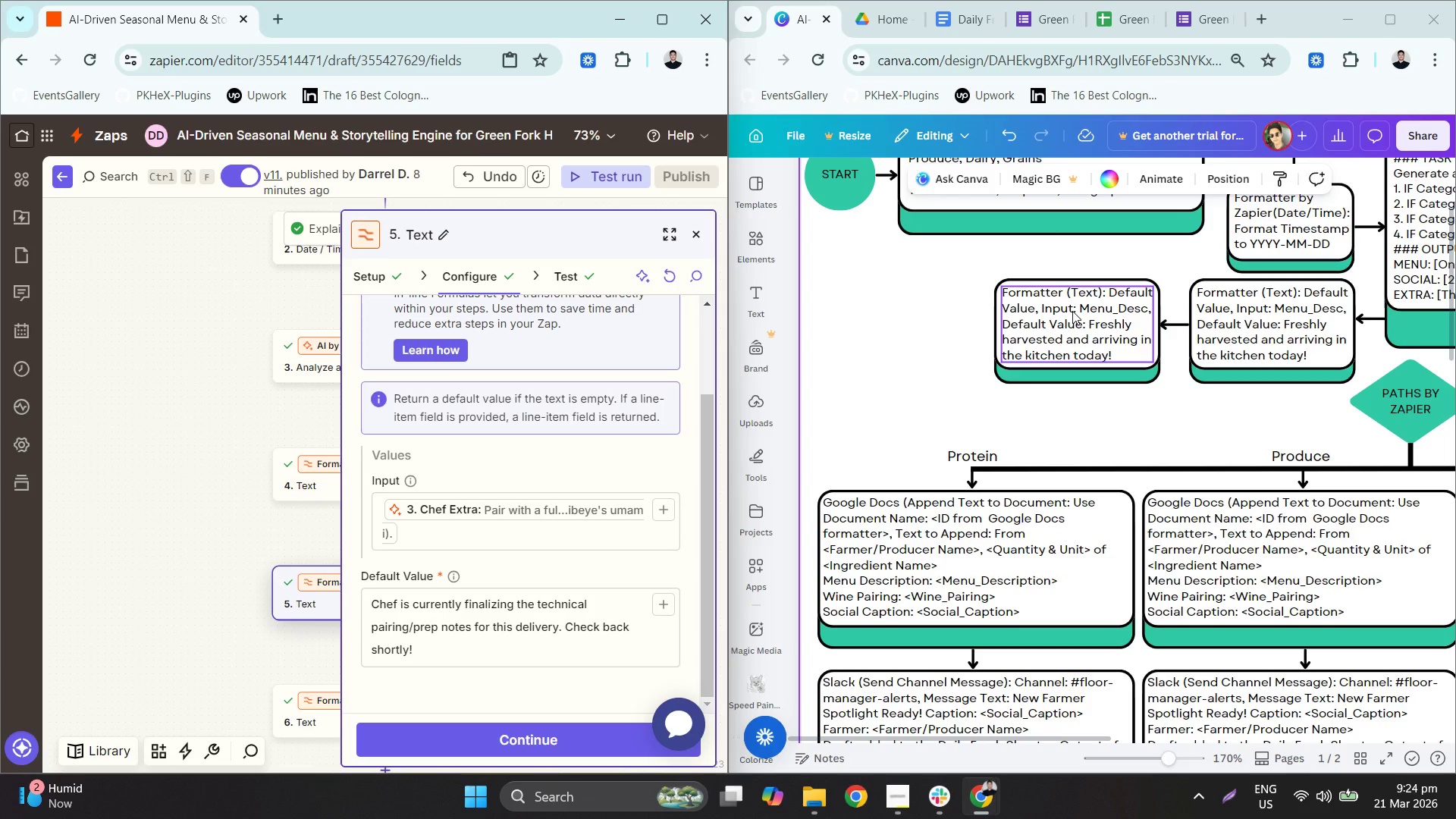 
double_click([1083, 316])
 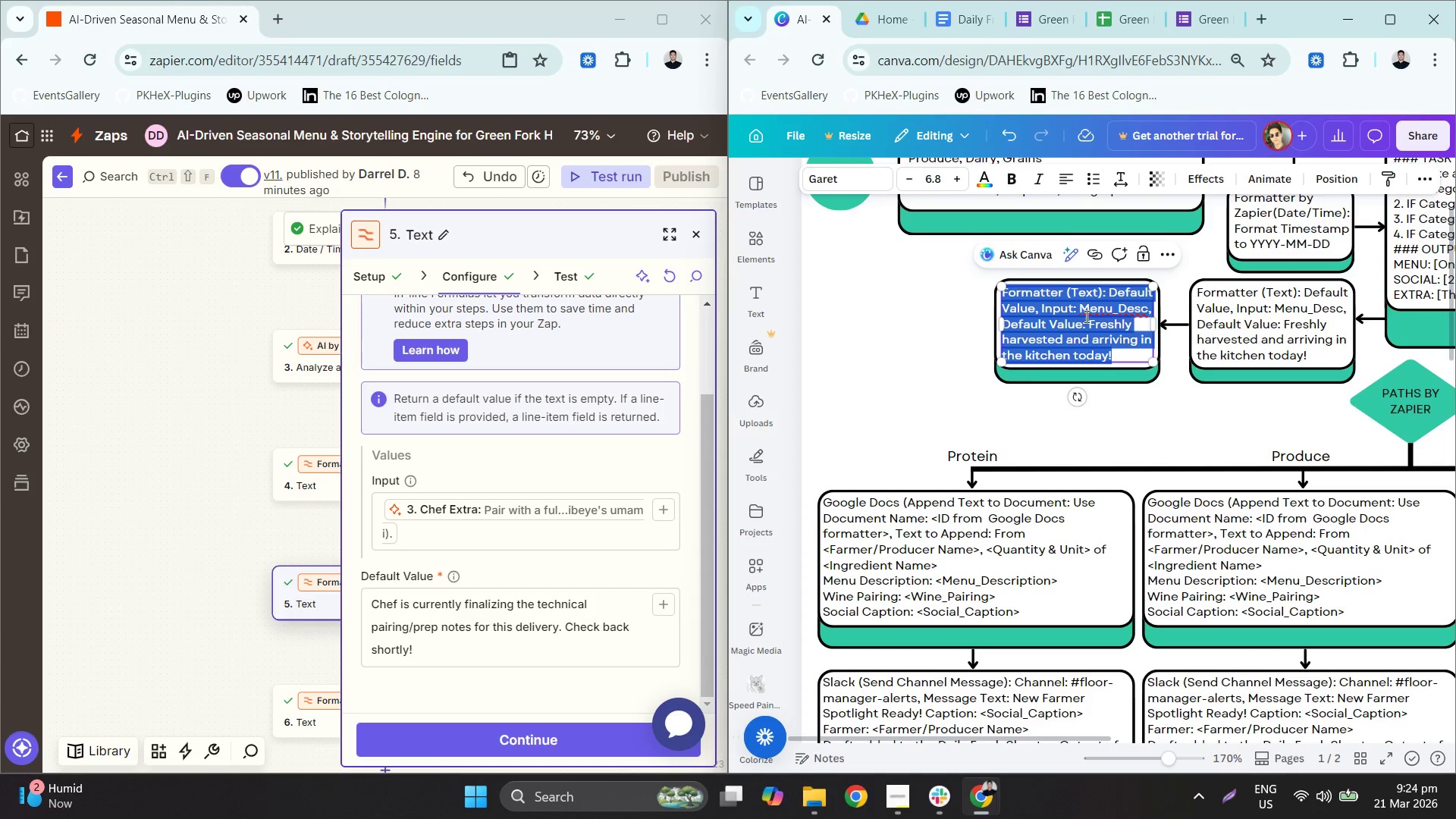 
left_click([1085, 316])
 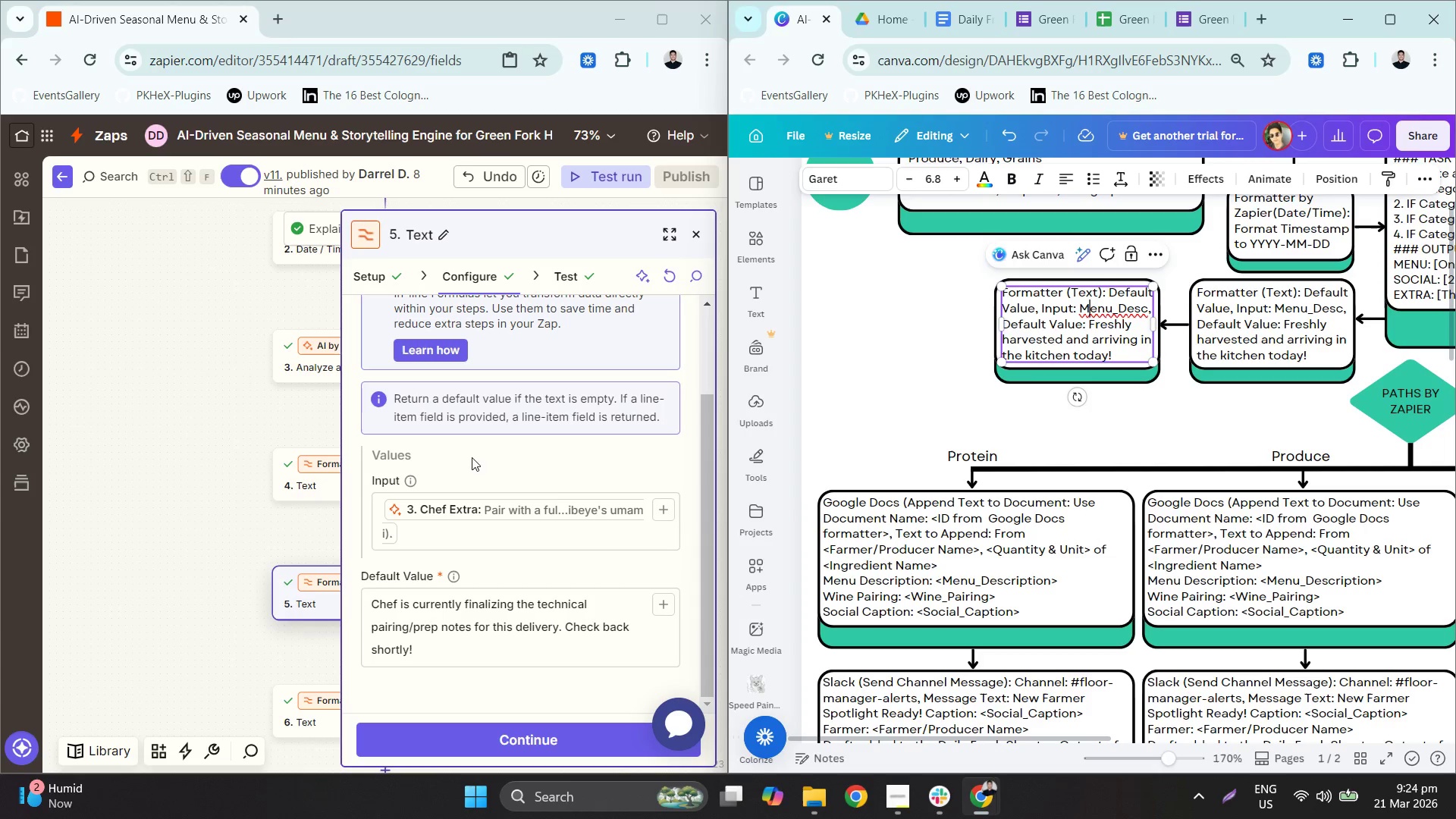 
scroll: coordinate [506, 503], scroll_direction: up, amount: 3.0
 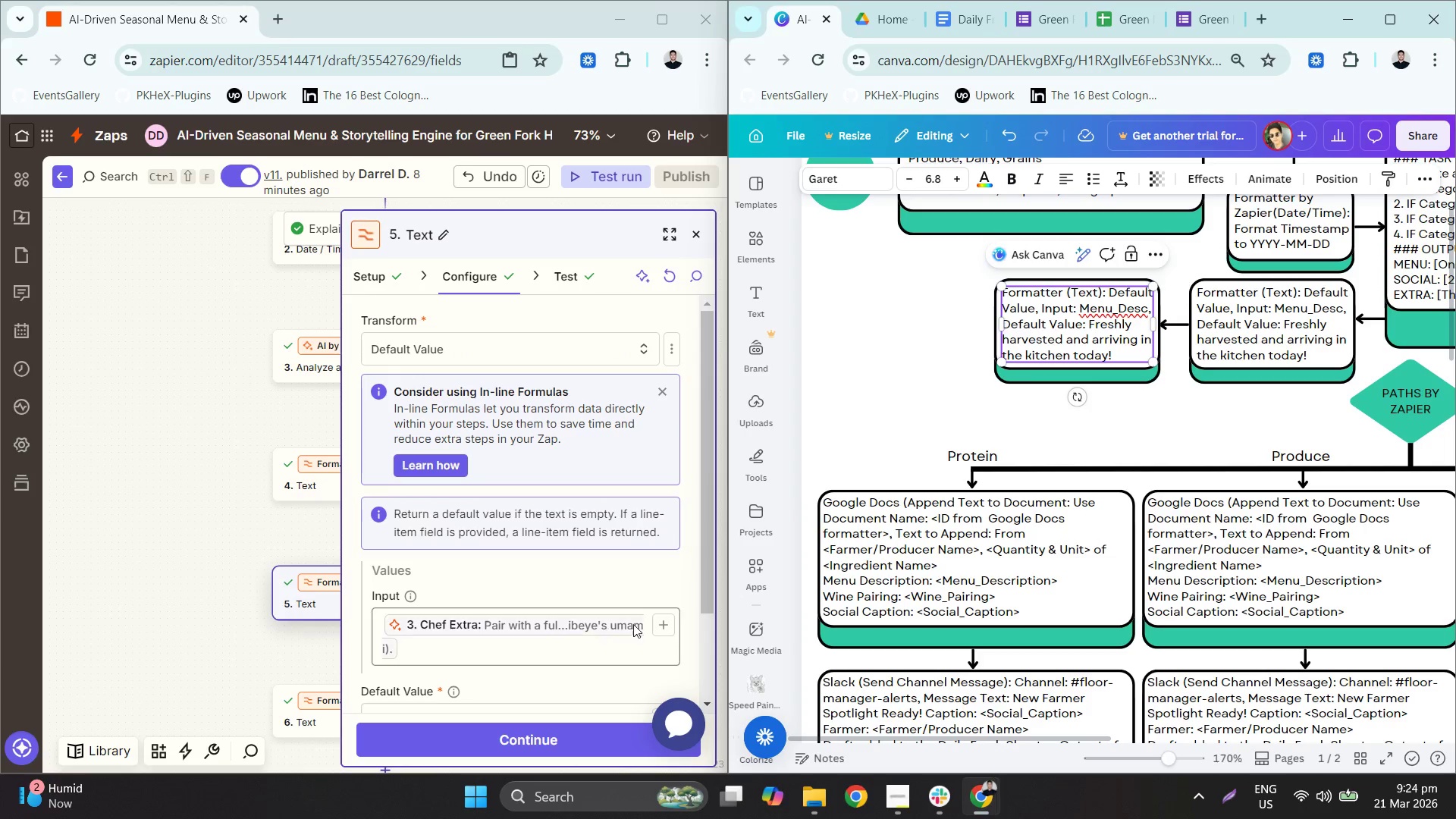 
left_click([661, 624])
 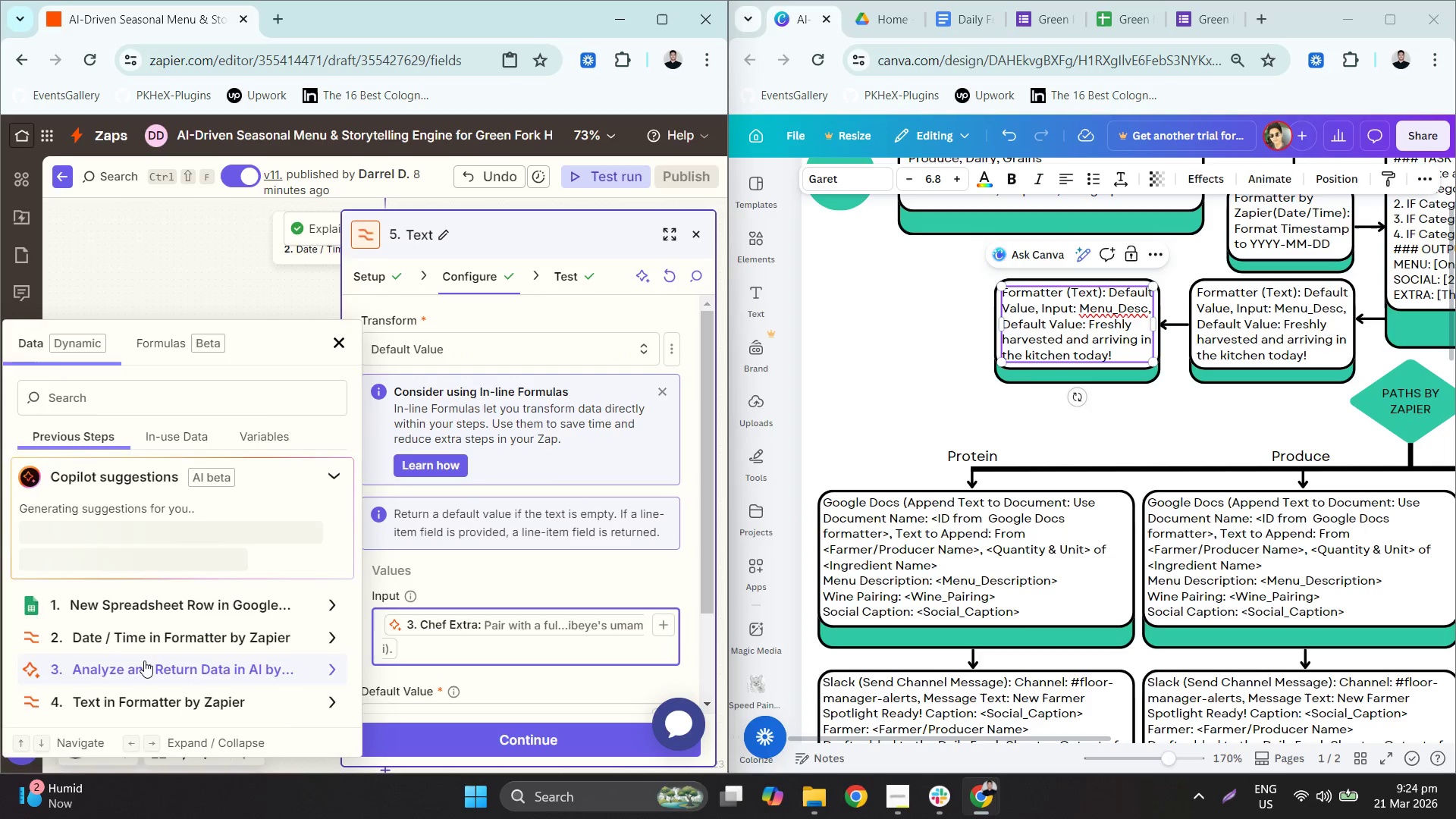 
scroll: coordinate [245, 655], scroll_direction: down, amount: 5.0
 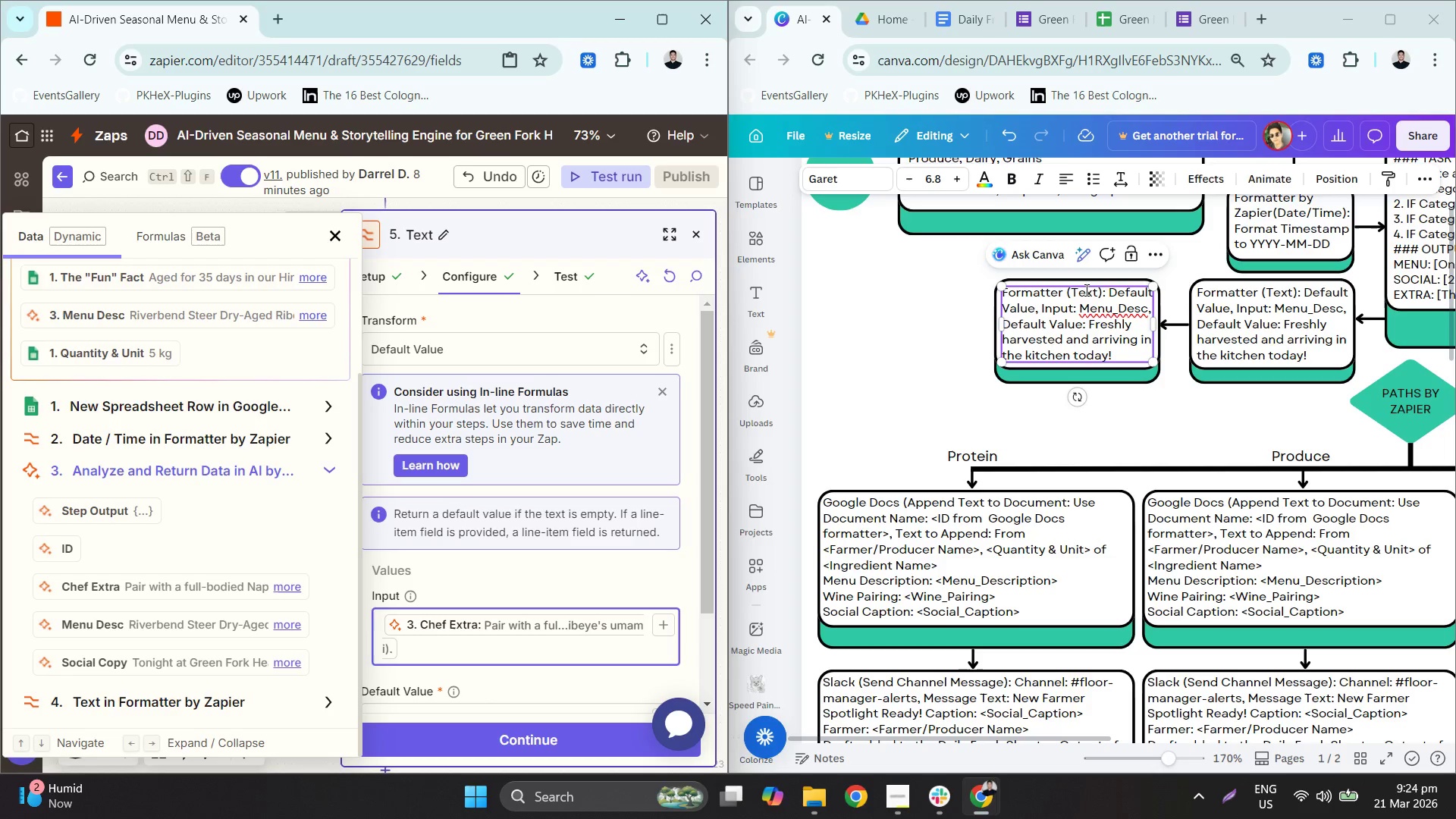 
left_click([1127, 328])
 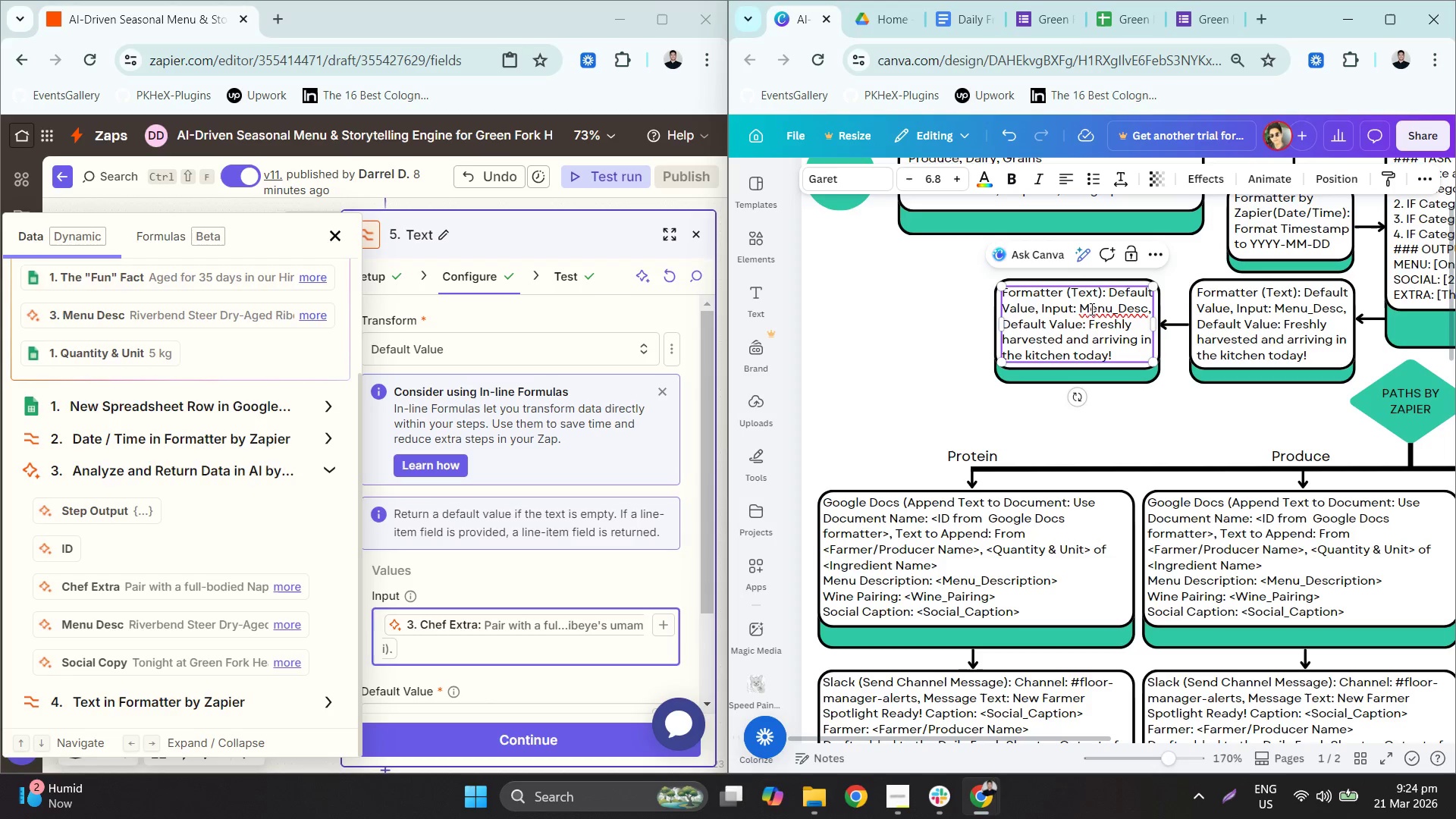 
left_click_drag(start_coordinate=[1084, 307], to_coordinate=[1146, 311])
 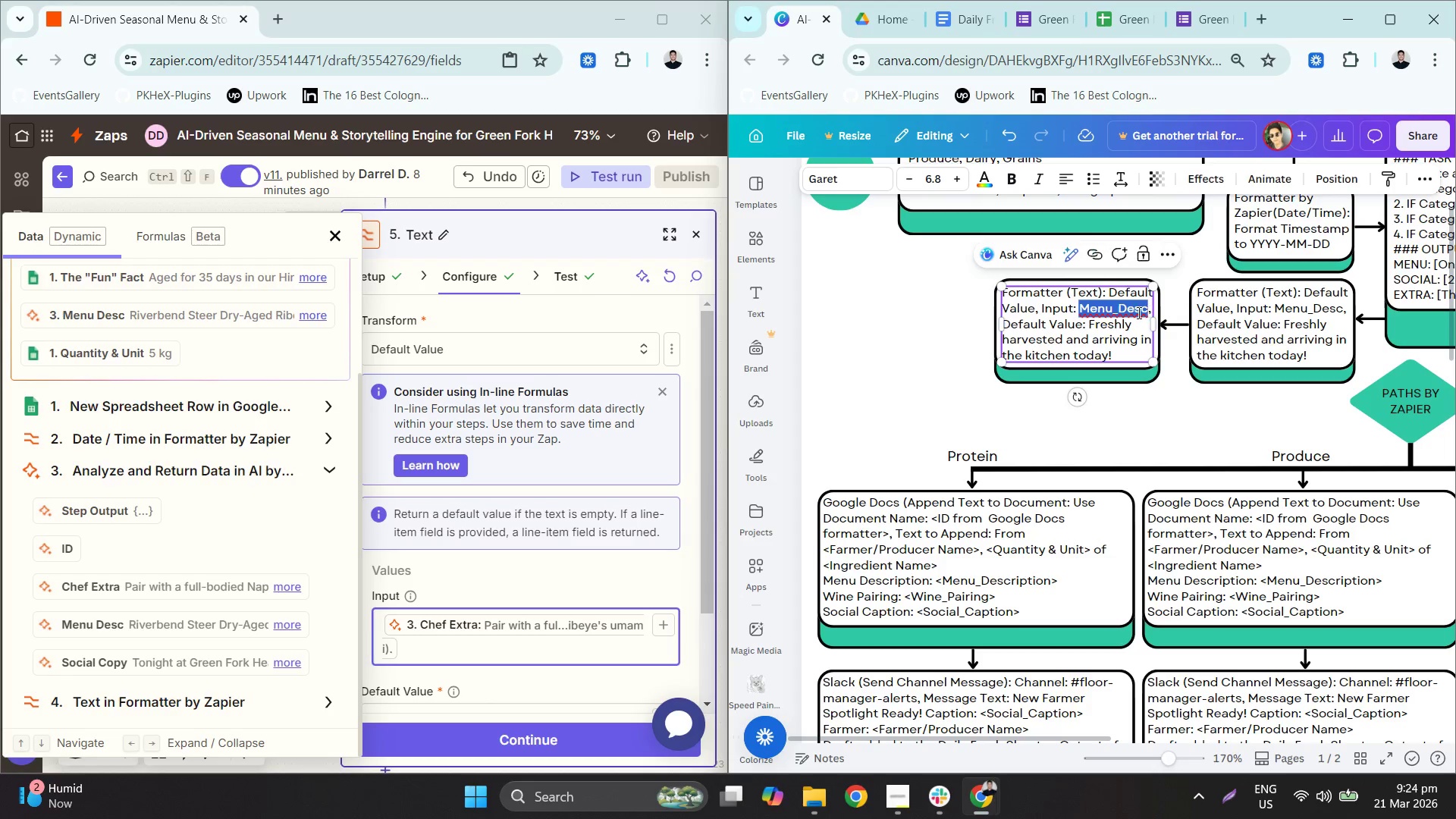 
type(Chef_Extra)
 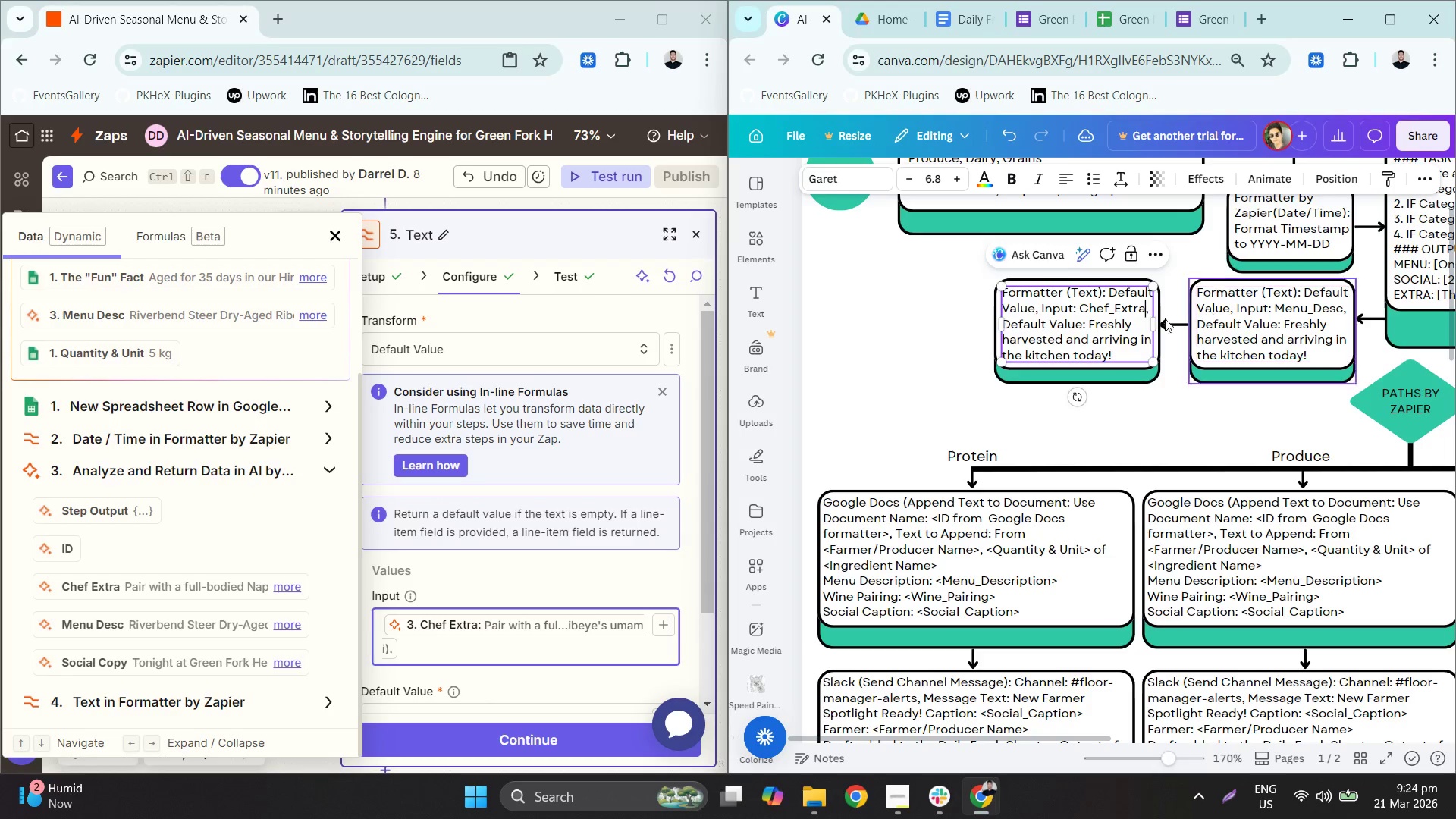 
scroll: coordinate [480, 527], scroll_direction: down, amount: 3.0
 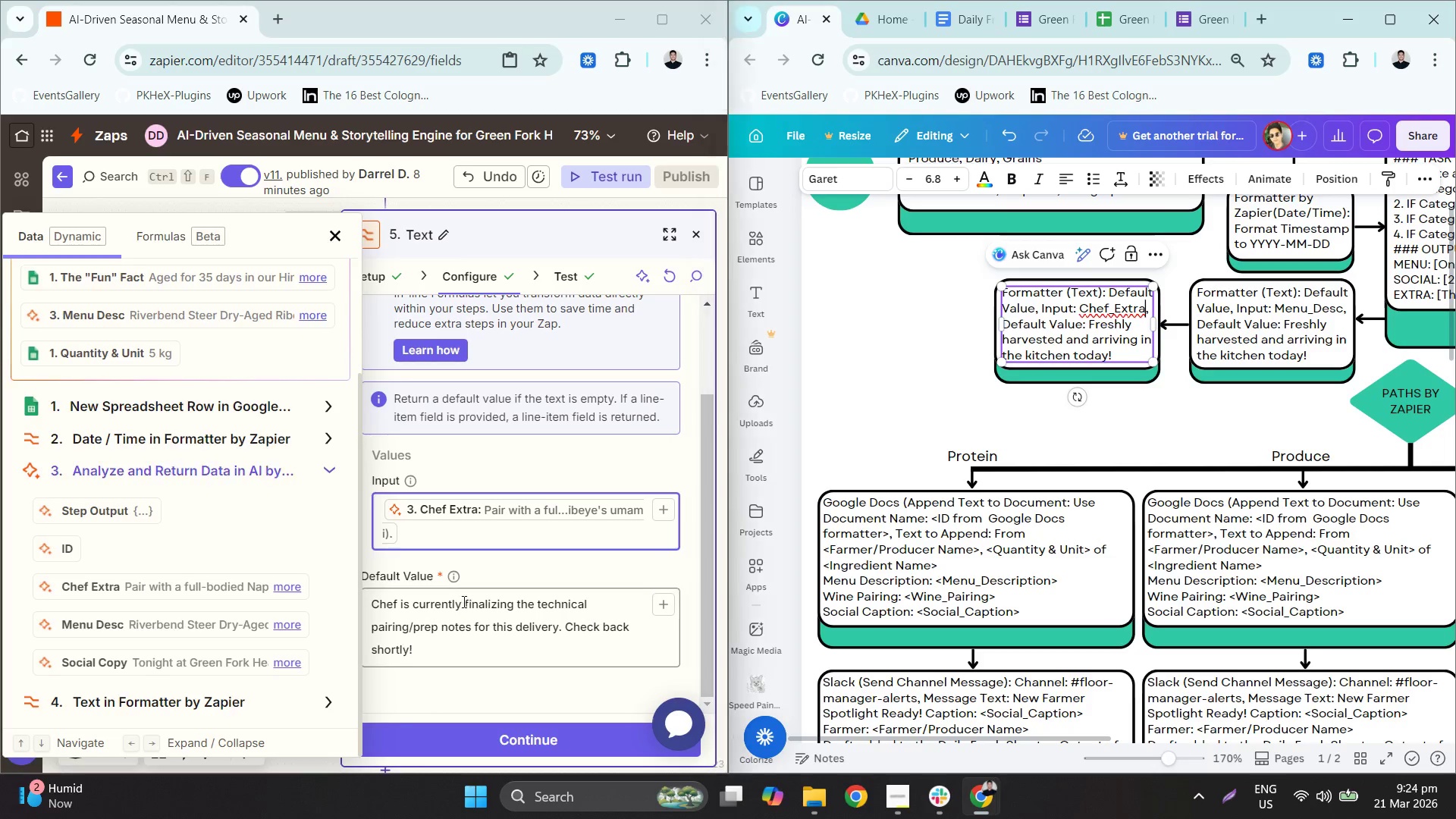 
double_click([463, 601])
 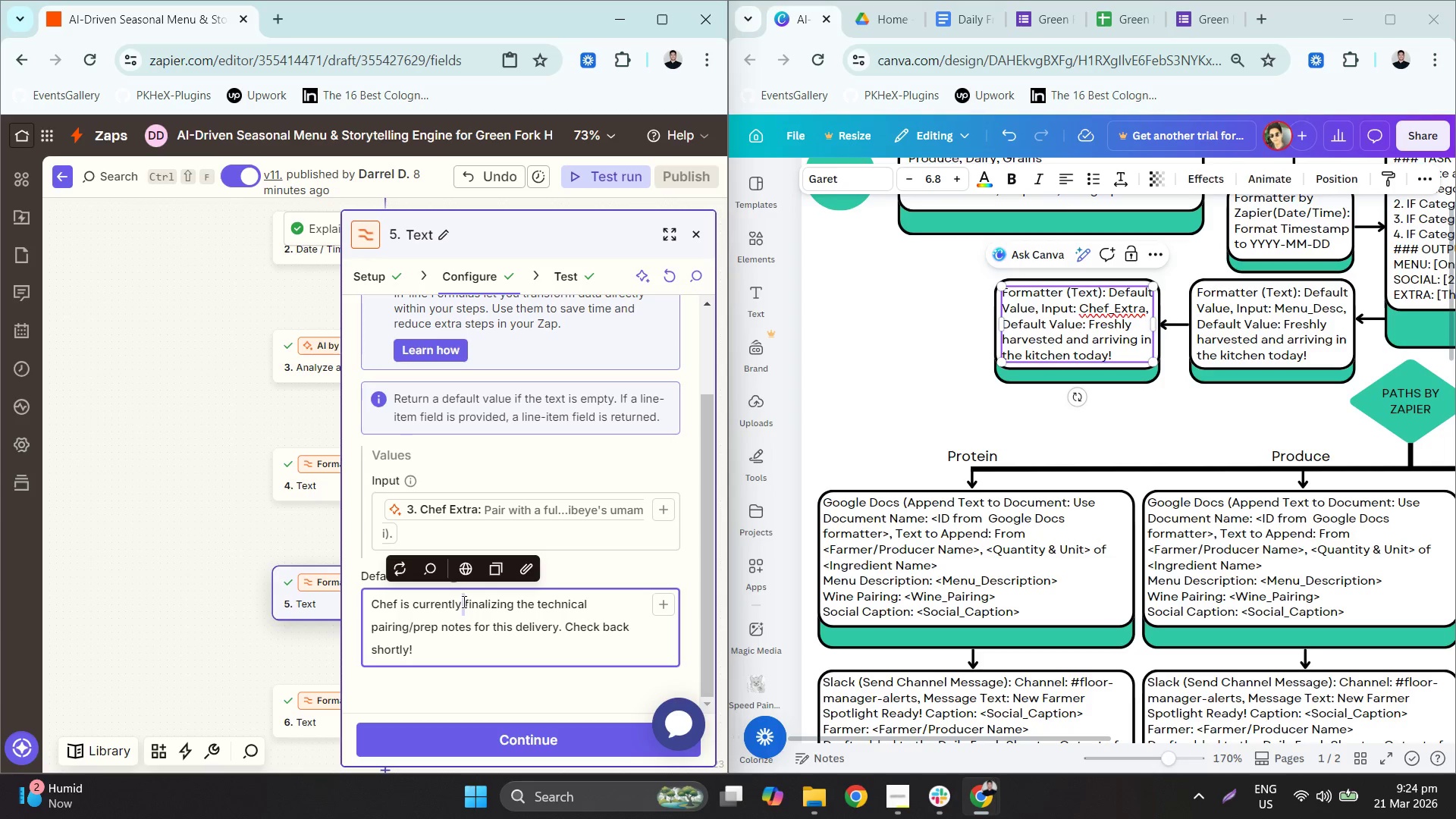 
triple_click([463, 601])
 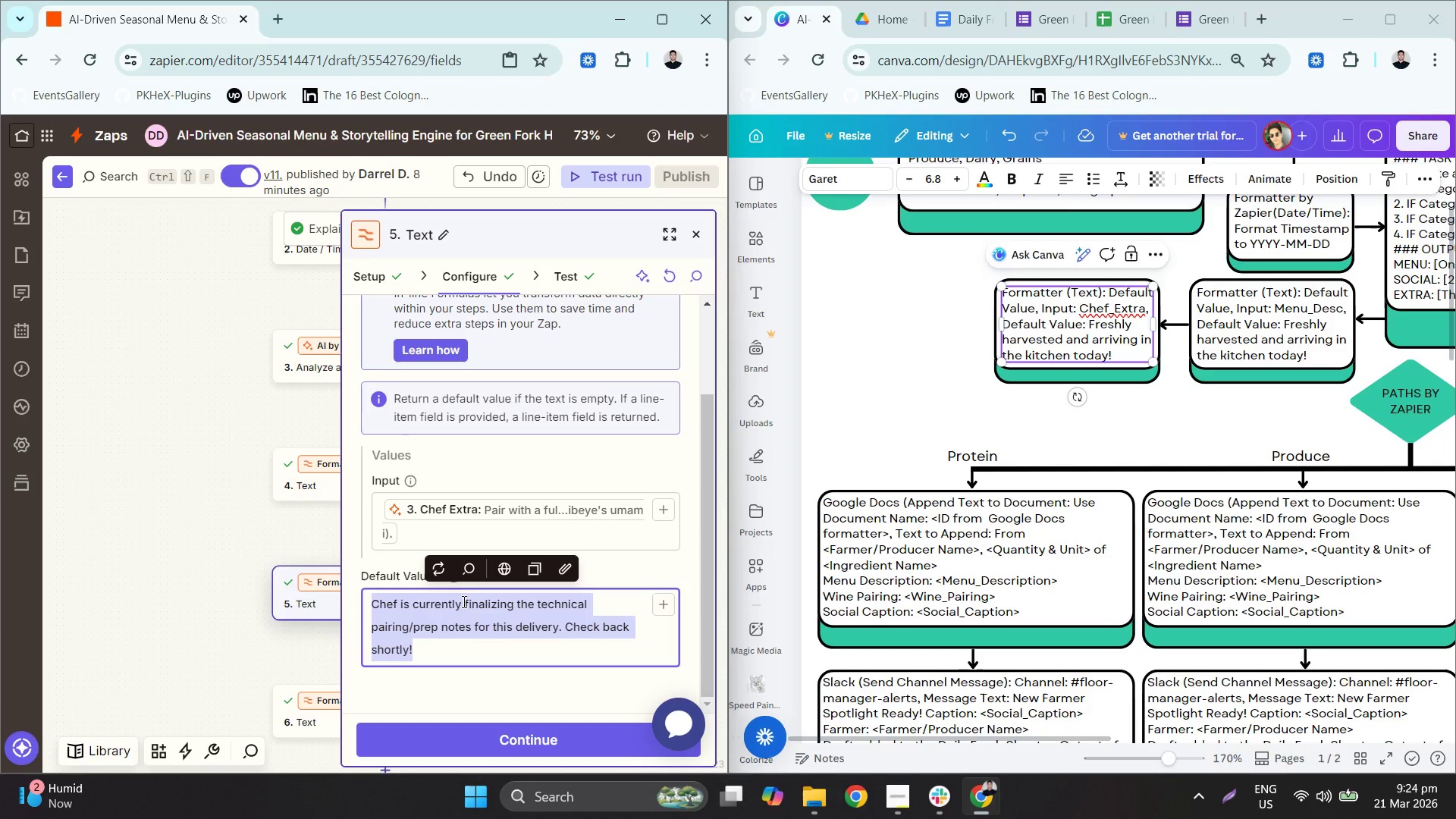 
key(Control+ControlLeft)
 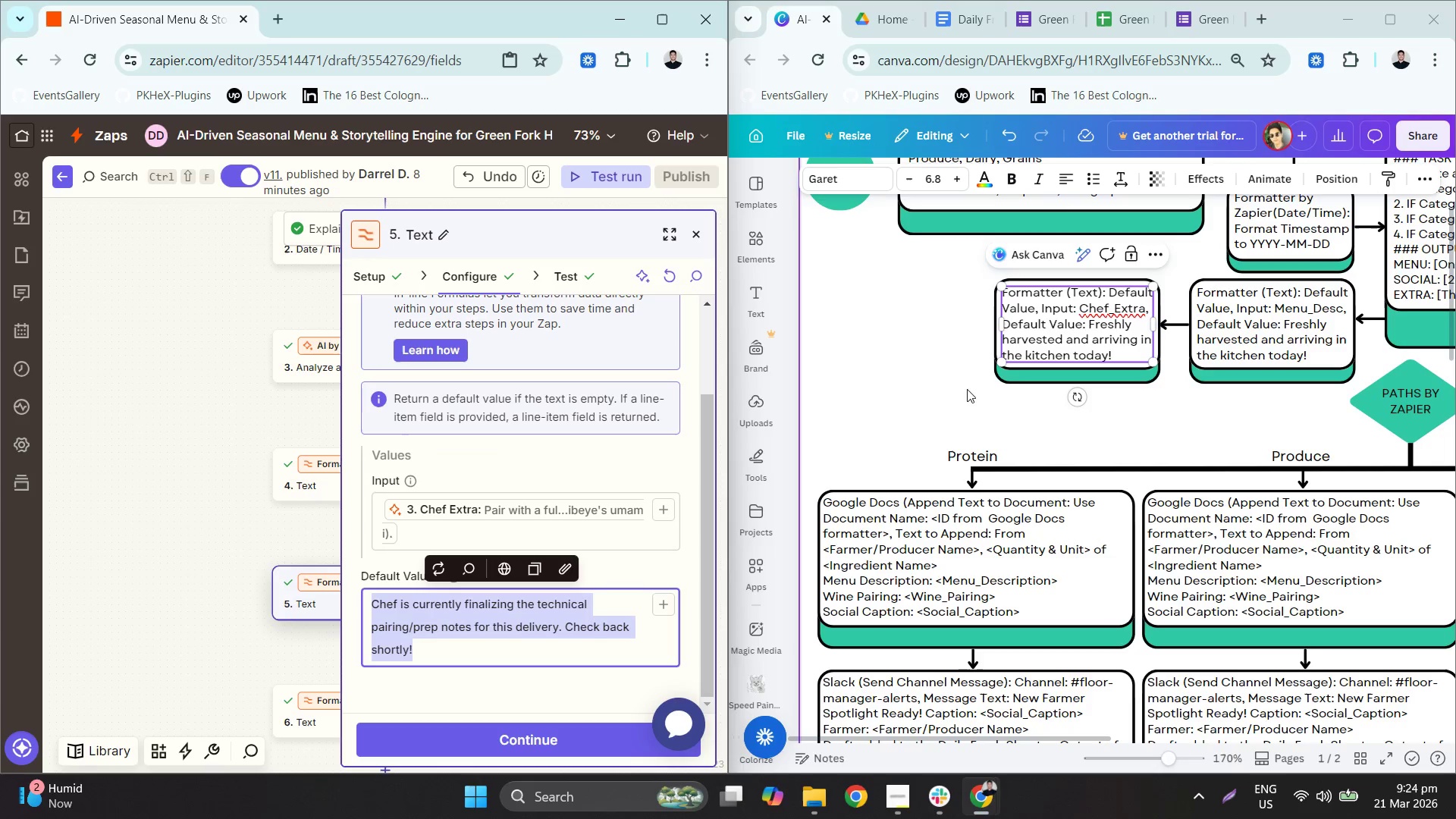 
key(Control+C)
 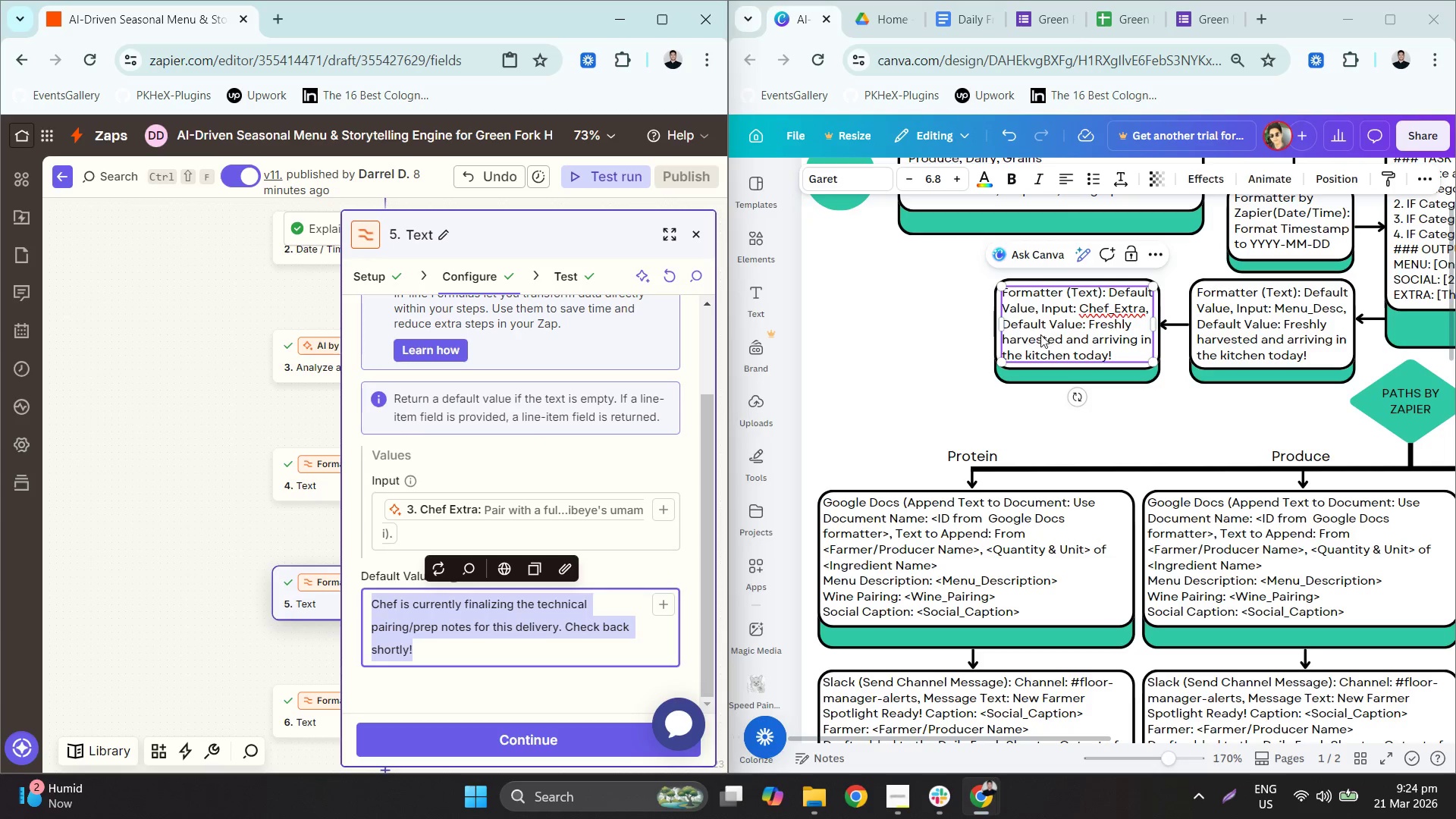 
left_click([1068, 328])
 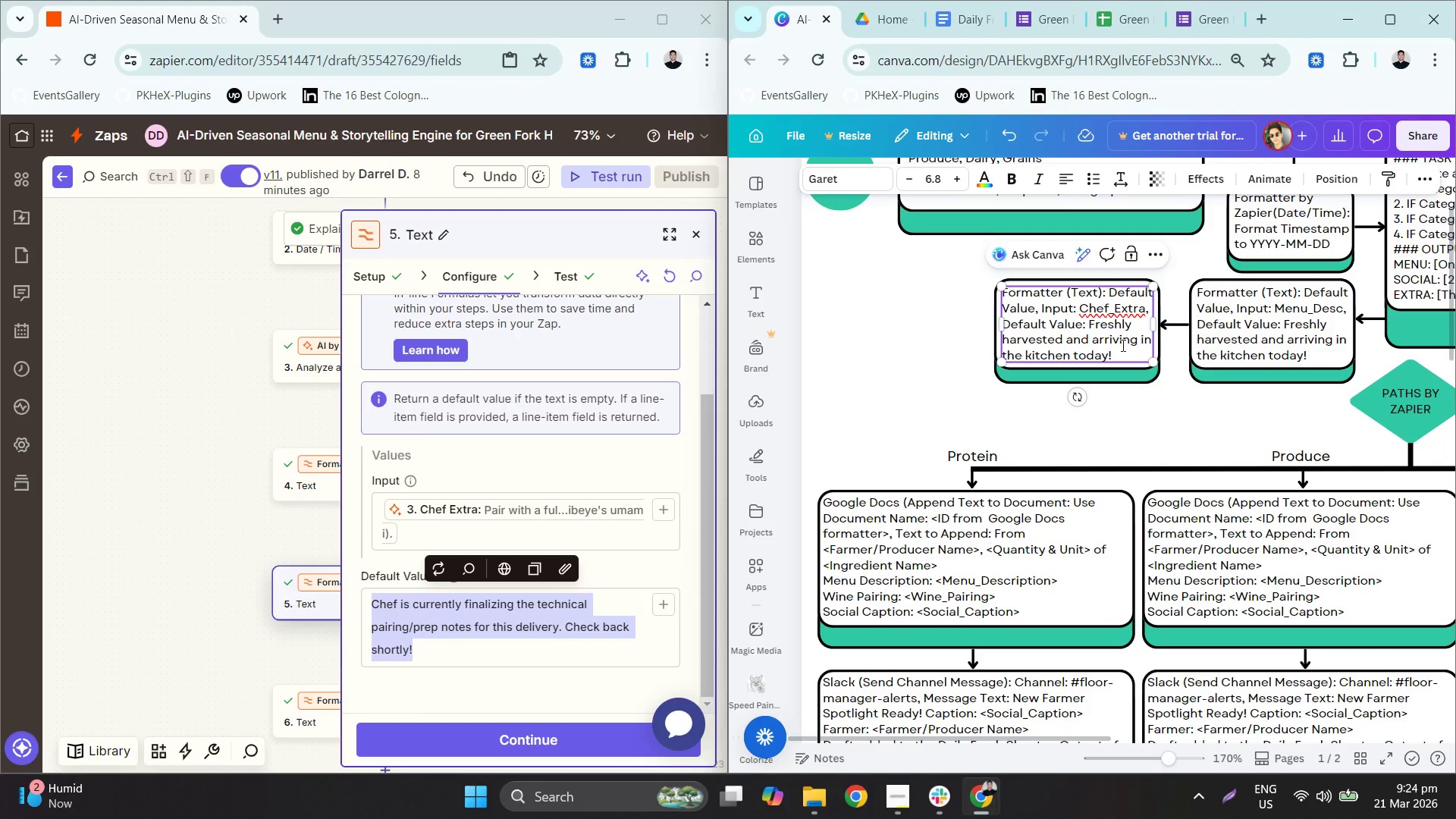 
left_click_drag(start_coordinate=[1124, 353], to_coordinate=[1090, 326])
 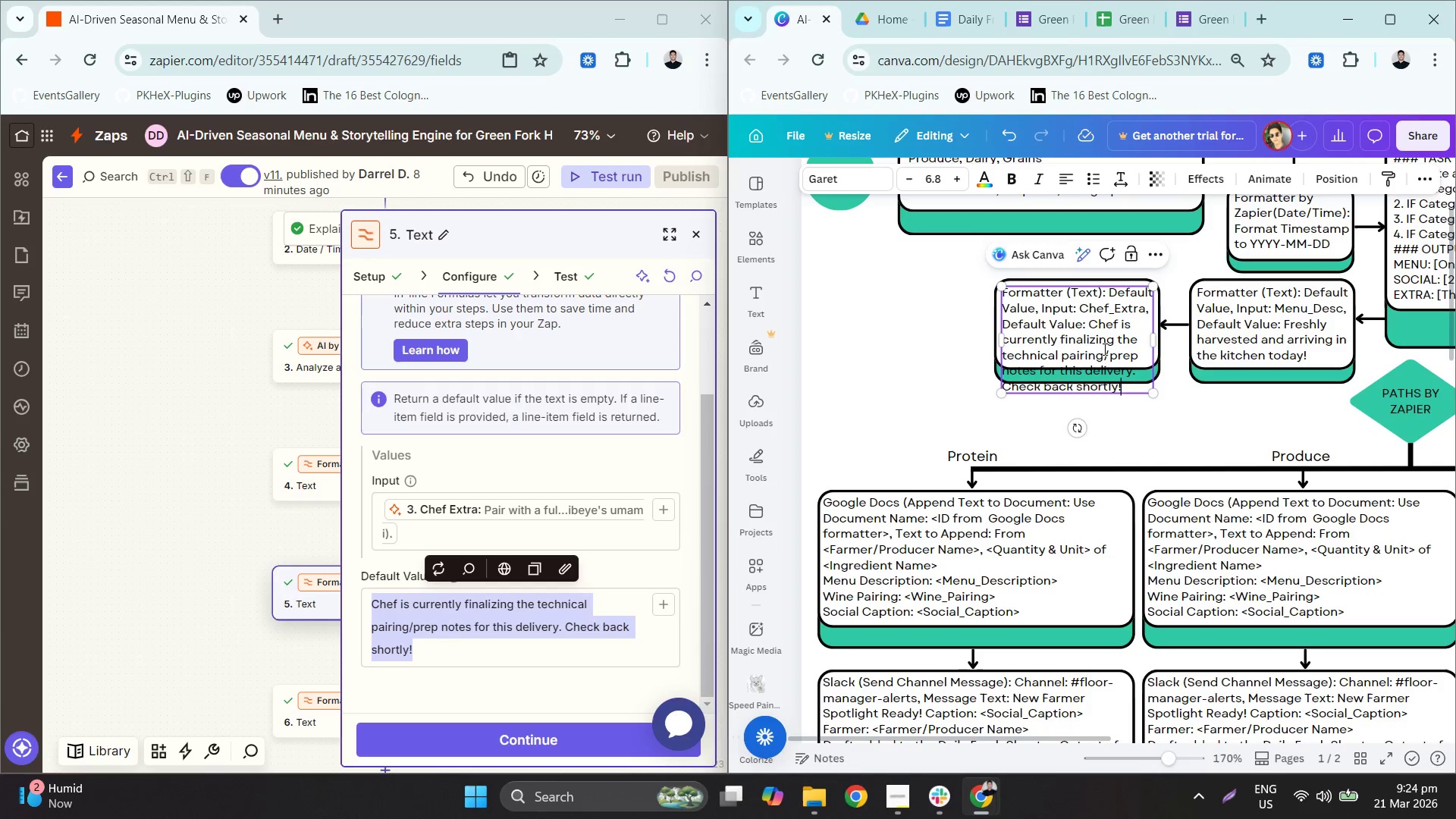 
key(Control+V)
 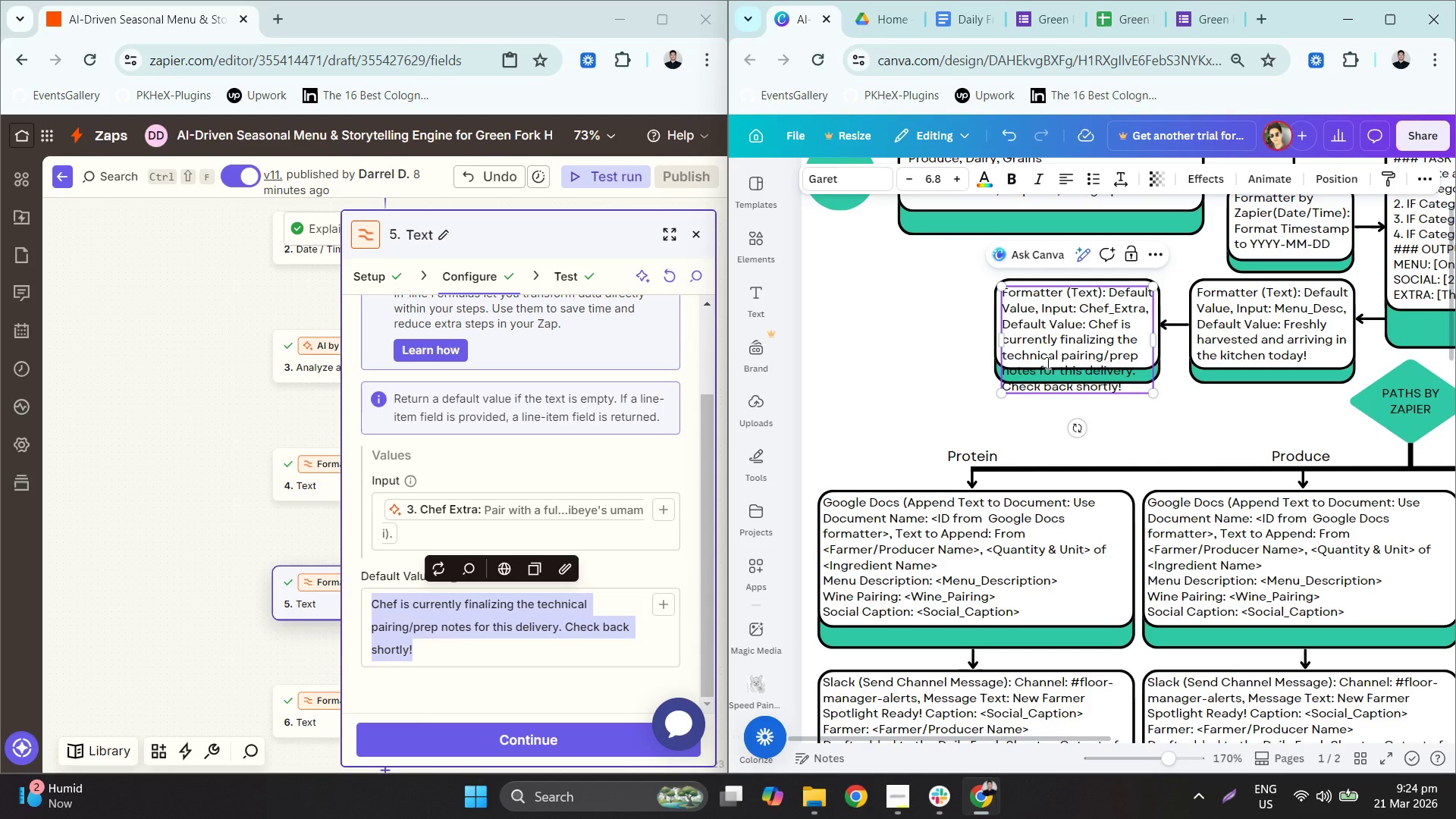 
left_click([931, 353])
 